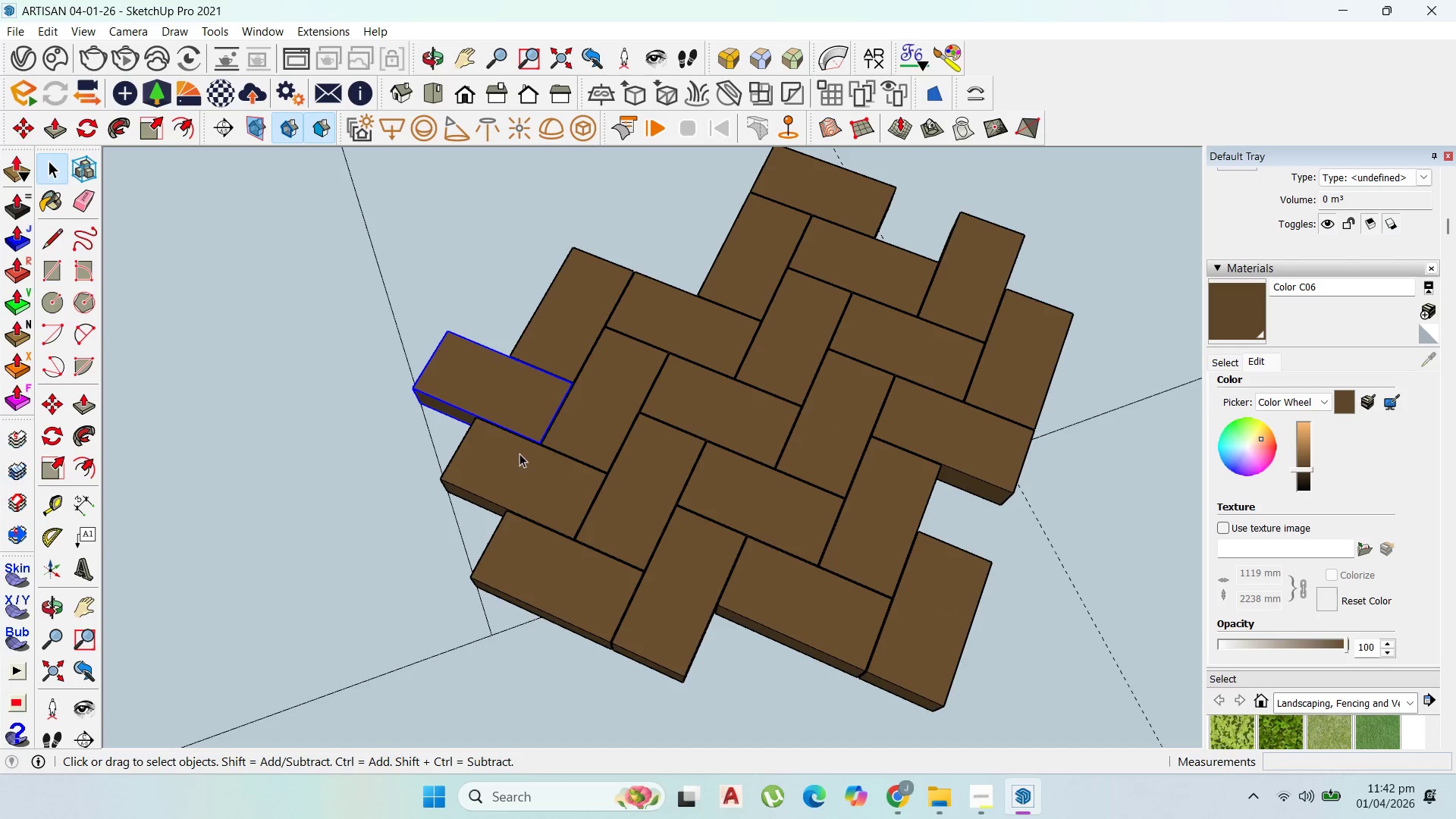 
hold_key(key=ShiftLeft, duration=1.09)
left_click([521, 463])
 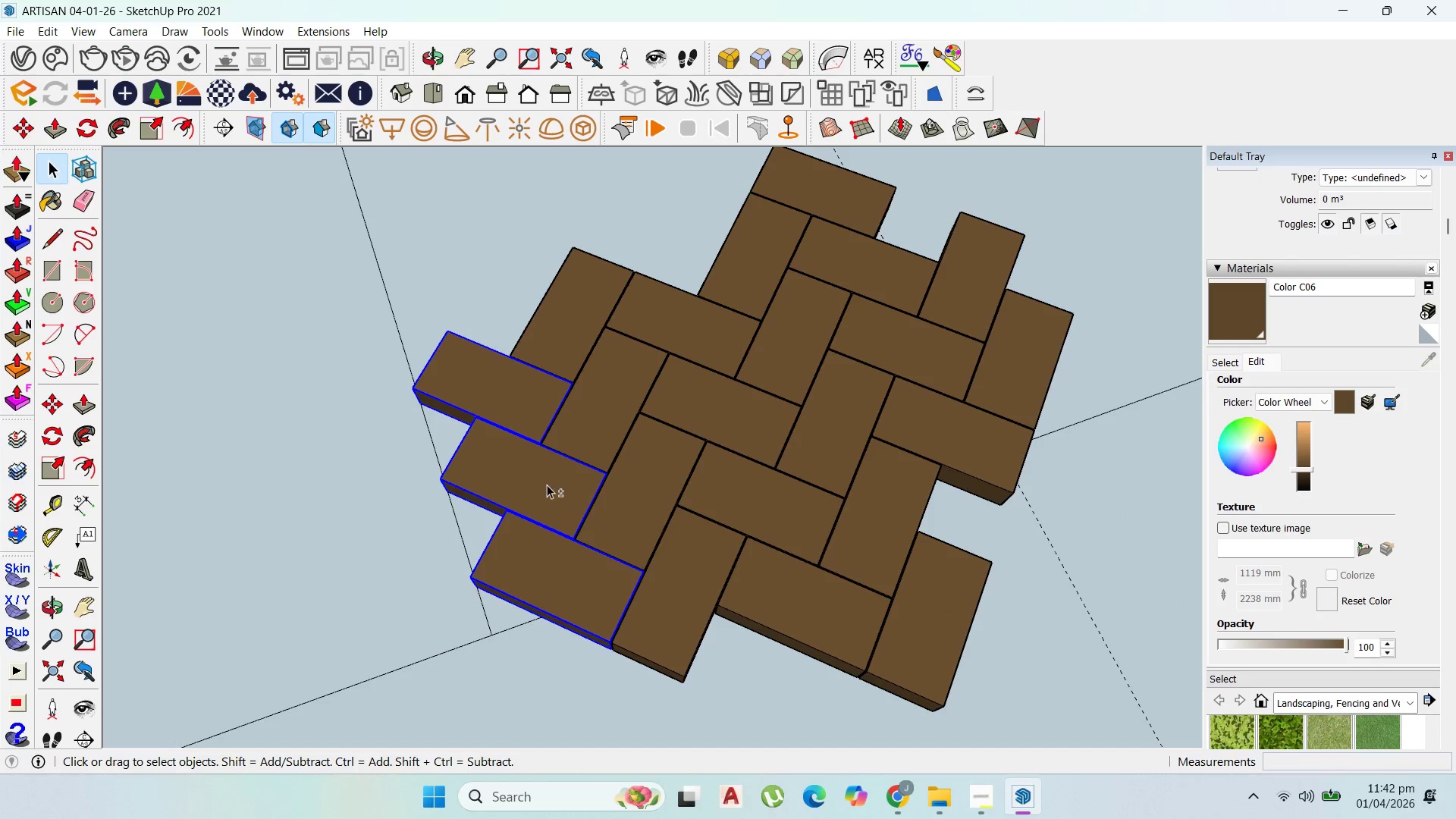 
hold_key(key=ShiftLeft, duration=7.74)
scroll: coordinate [574, 381], scroll_direction: up, amount: 4.0
 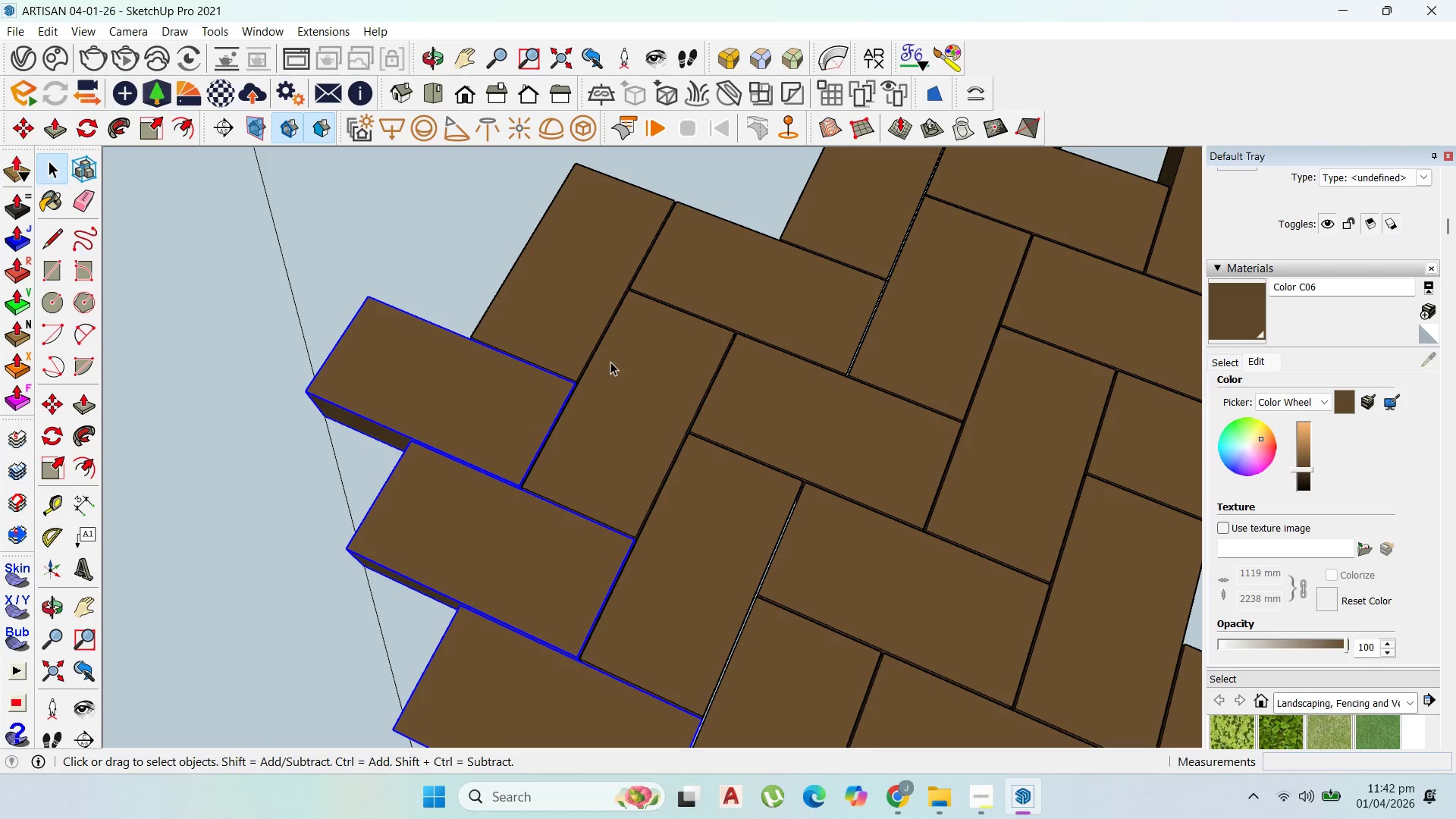 
scroll: coordinate [619, 356], scroll_direction: down, amount: 2.0
 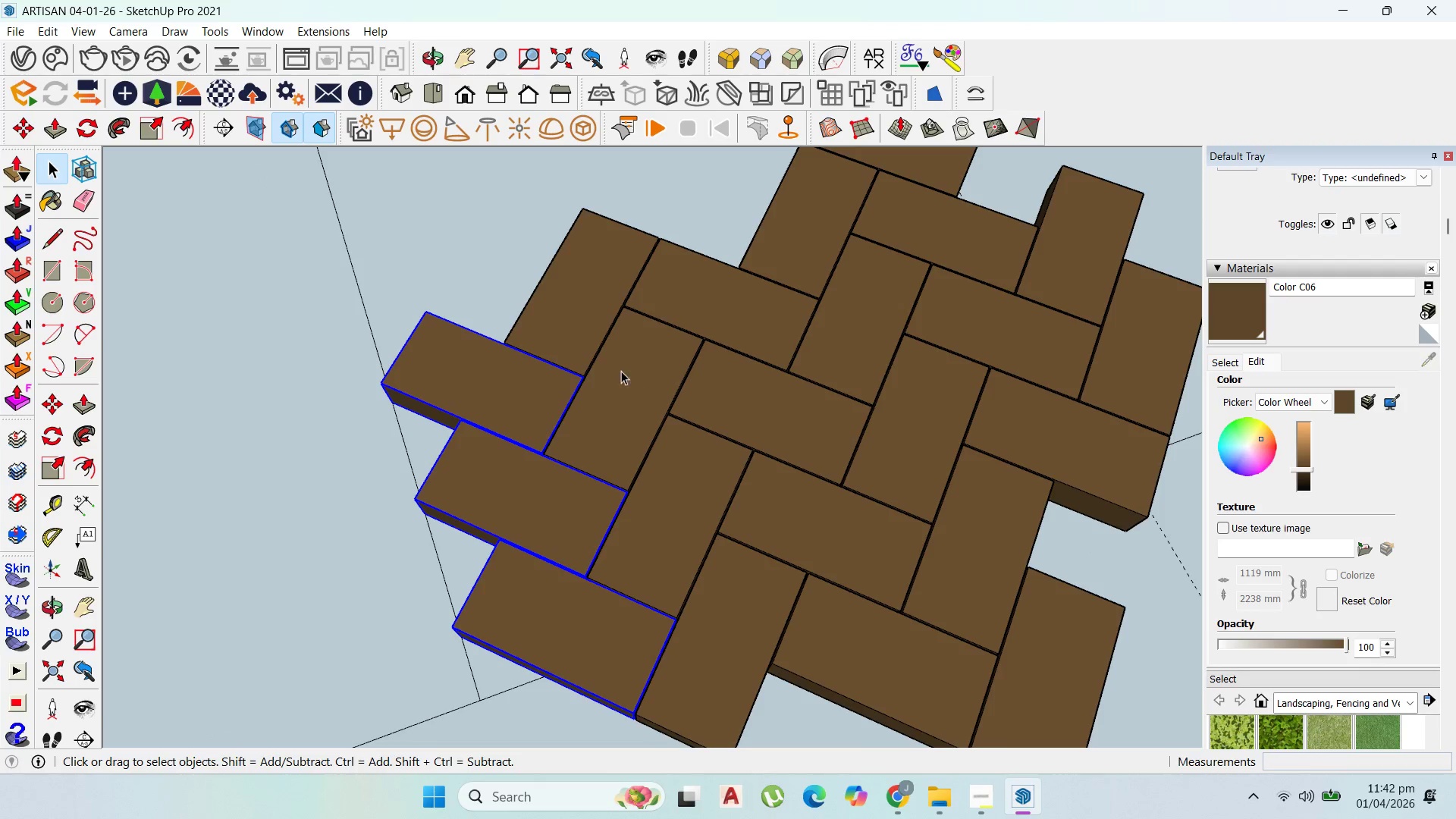 
left_click([597, 328])
 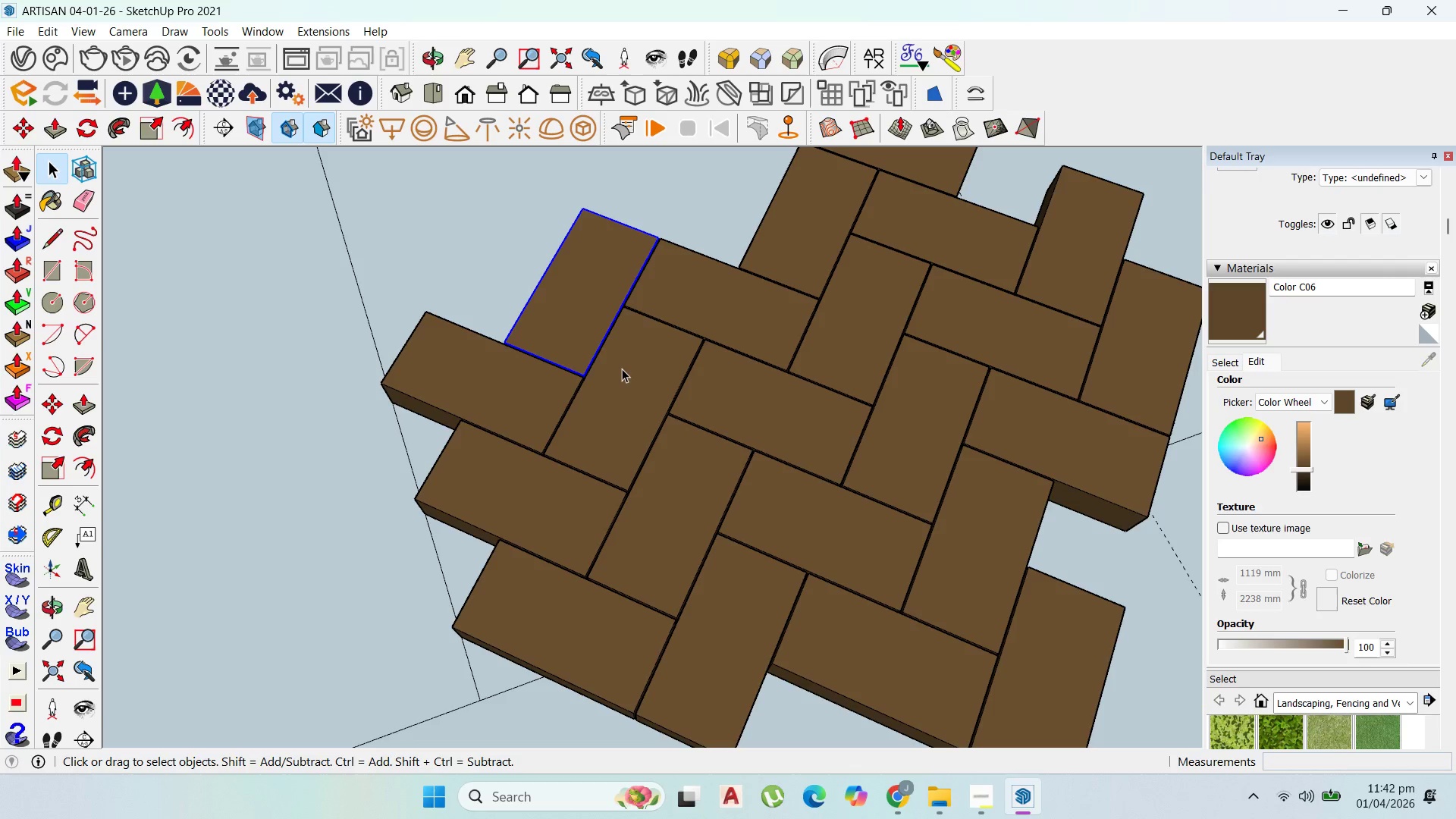 
hold_key(key=ShiftLeft, duration=1.51)
left_click([622, 369])
 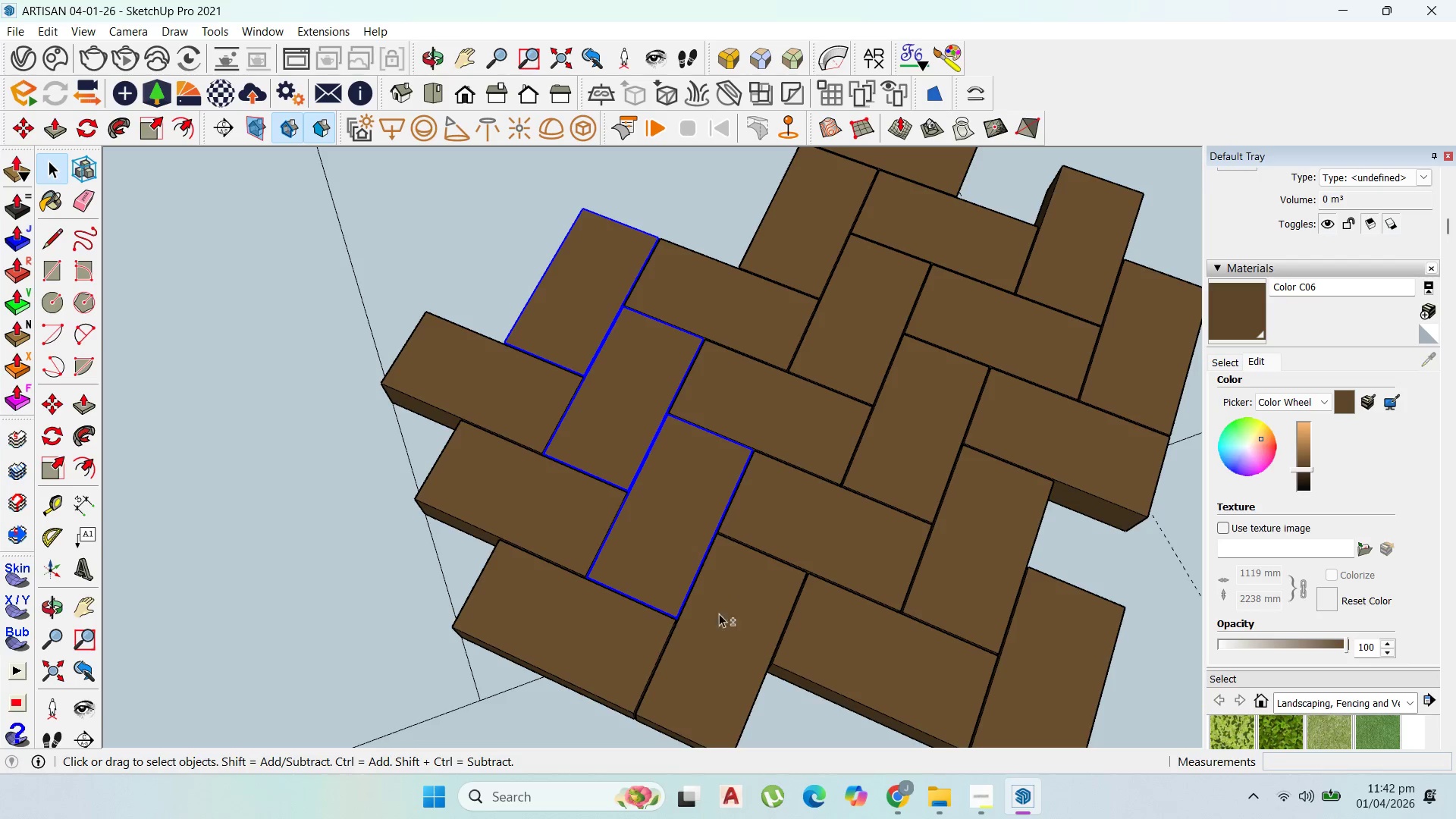 
key(Shift+ShiftLeft)
 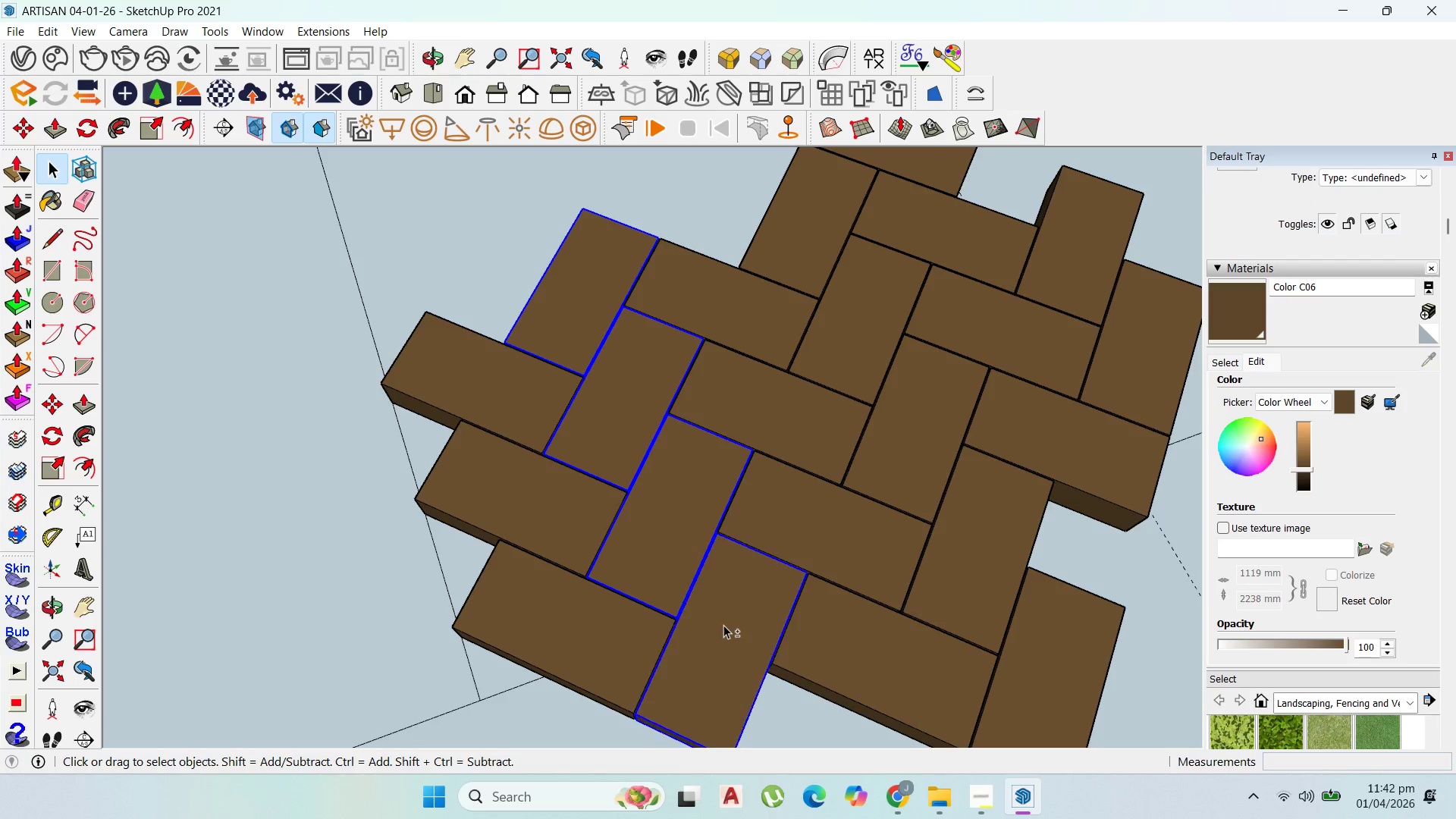 
key(Shift+ShiftLeft)
 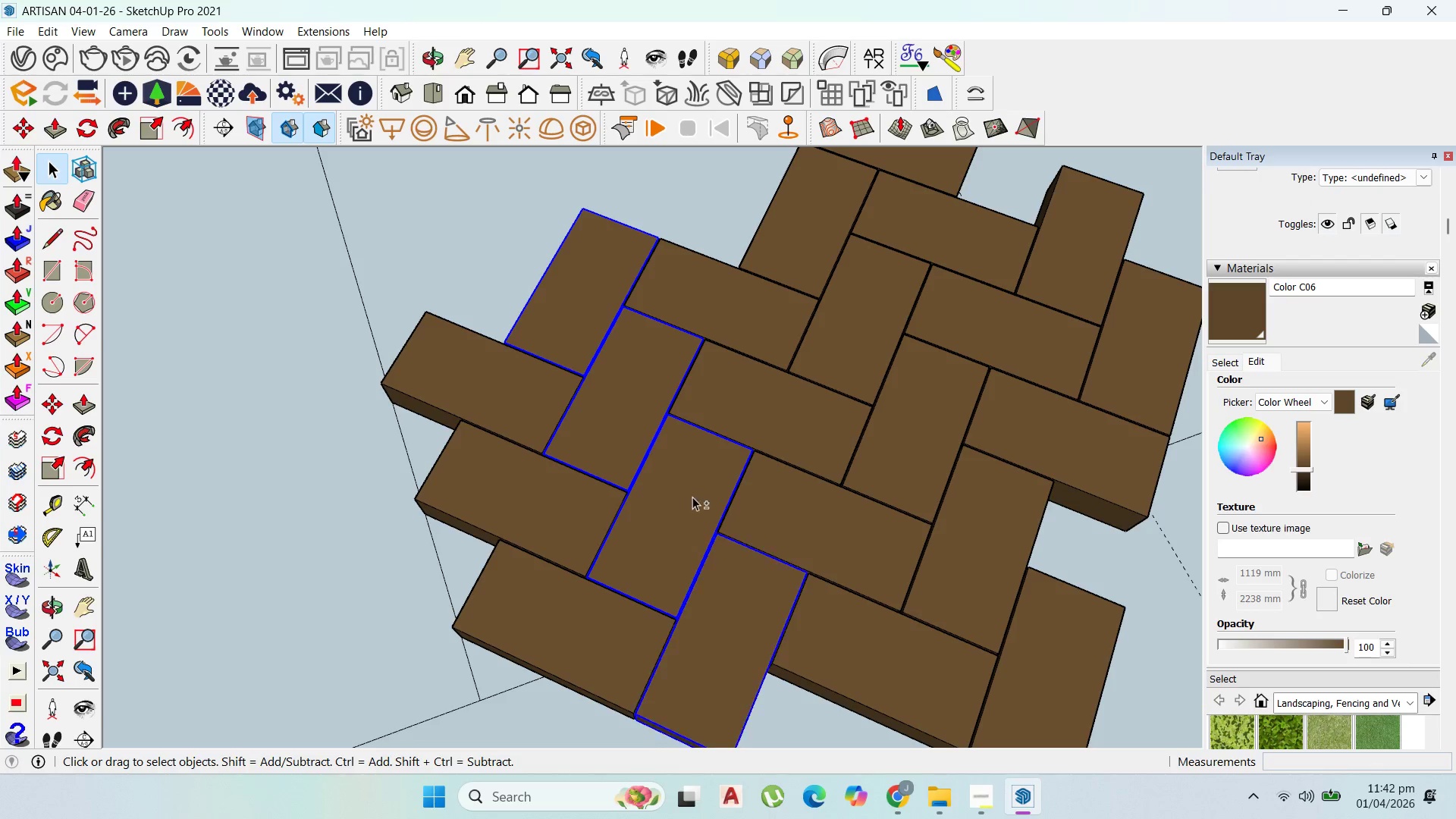 
key(Shift+ShiftLeft)
 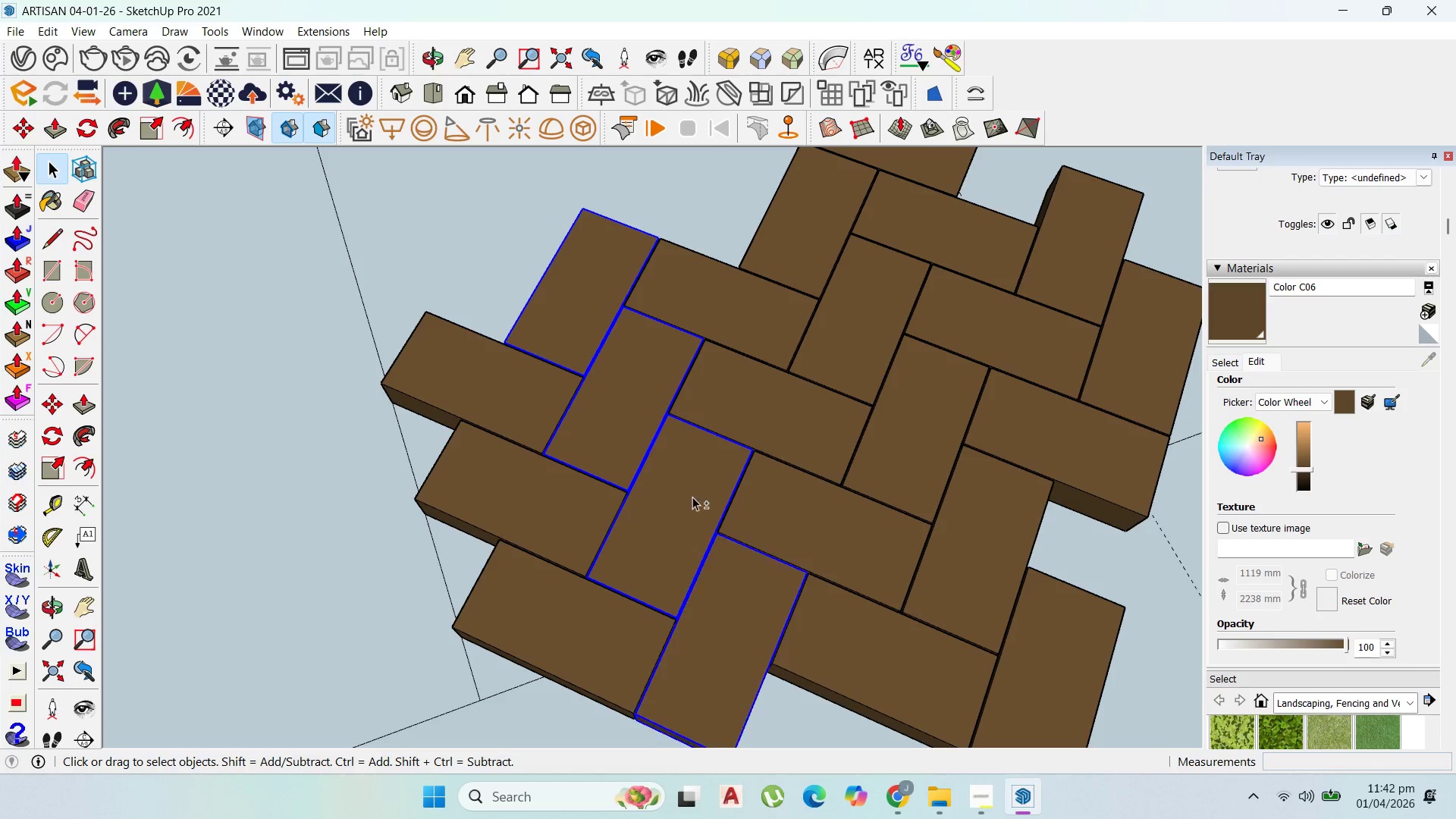 
key(Shift+ShiftLeft)
 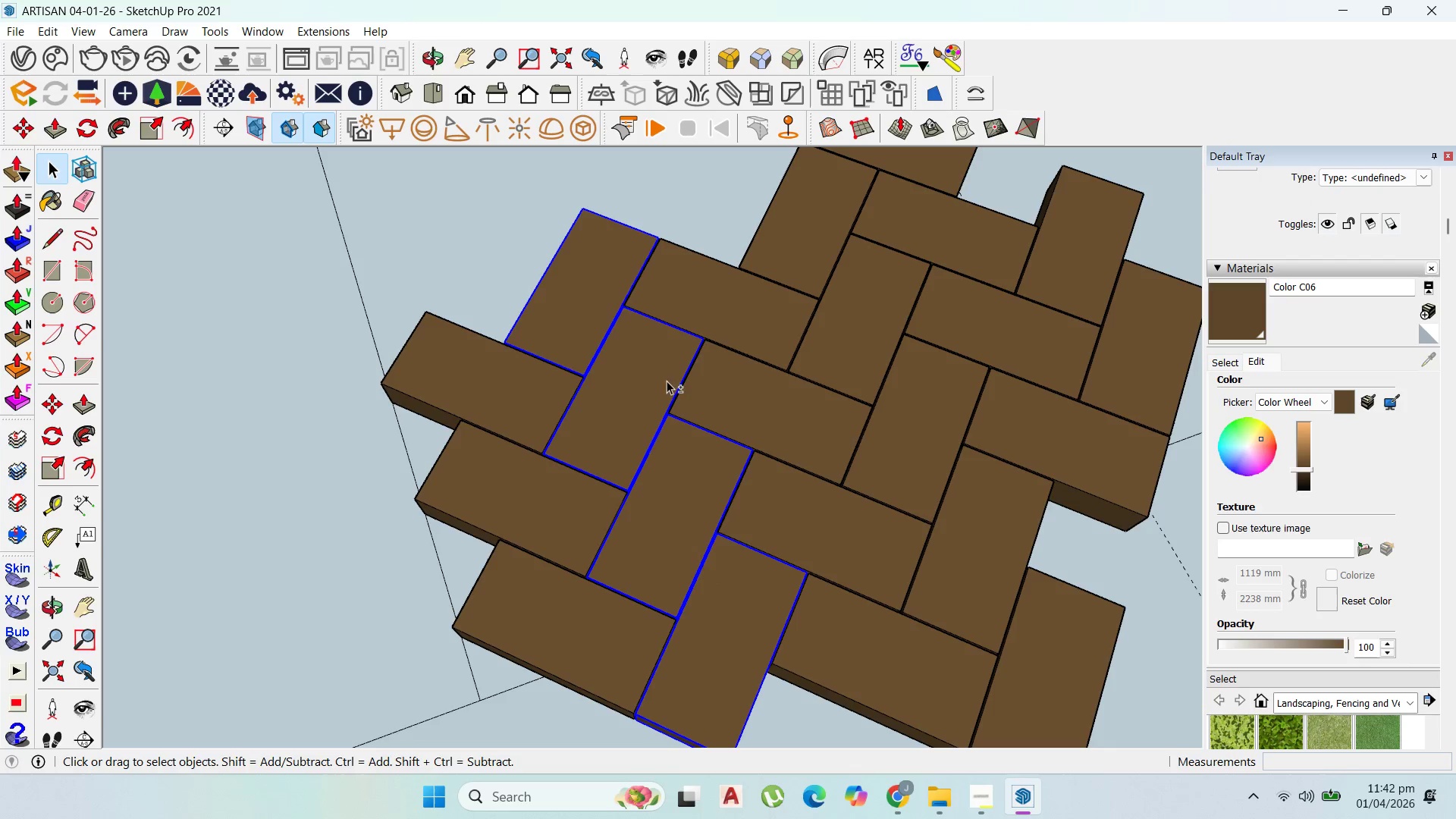 
key(Shift+ShiftLeft)
 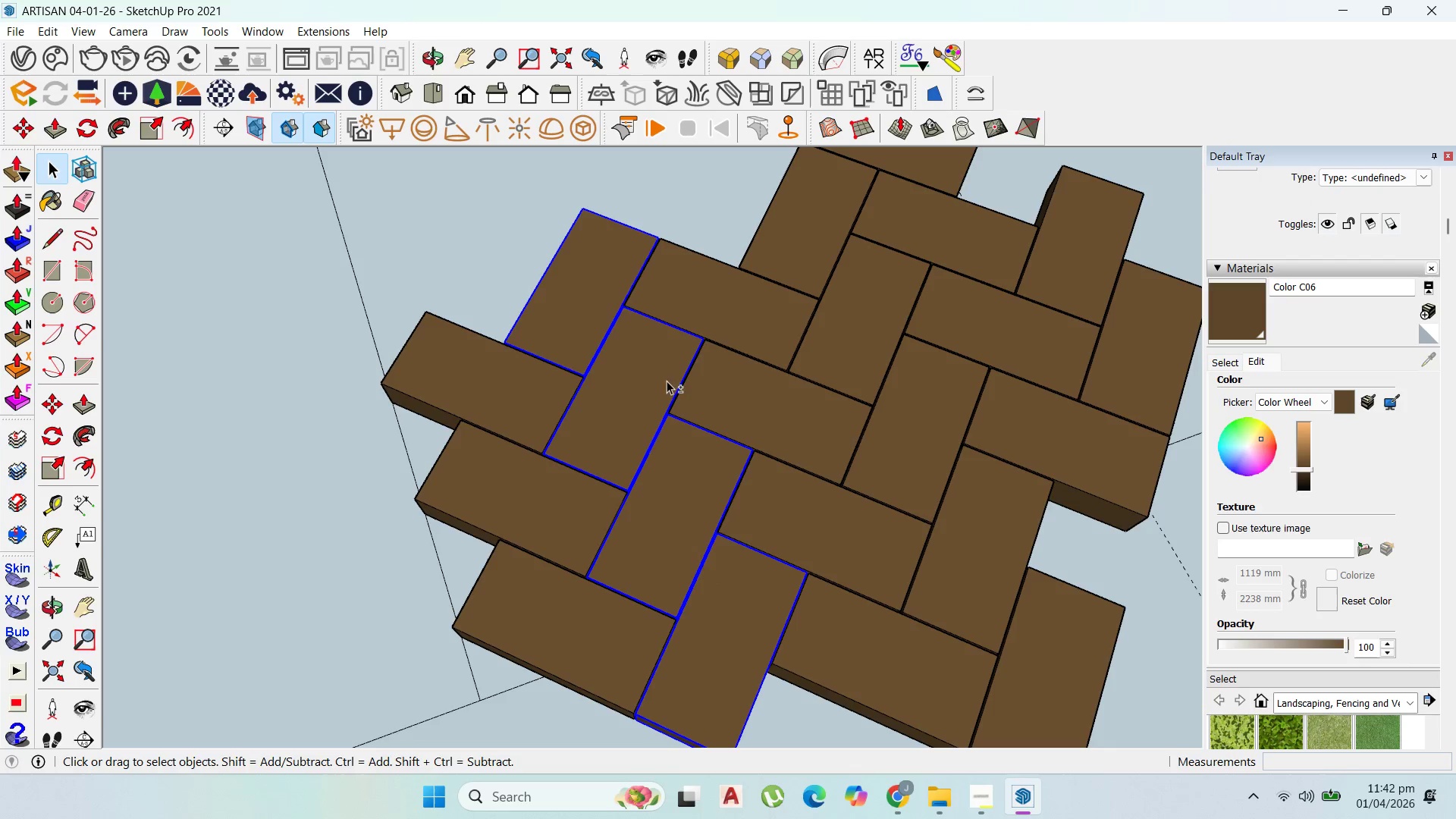 
key(Shift+ShiftLeft)
 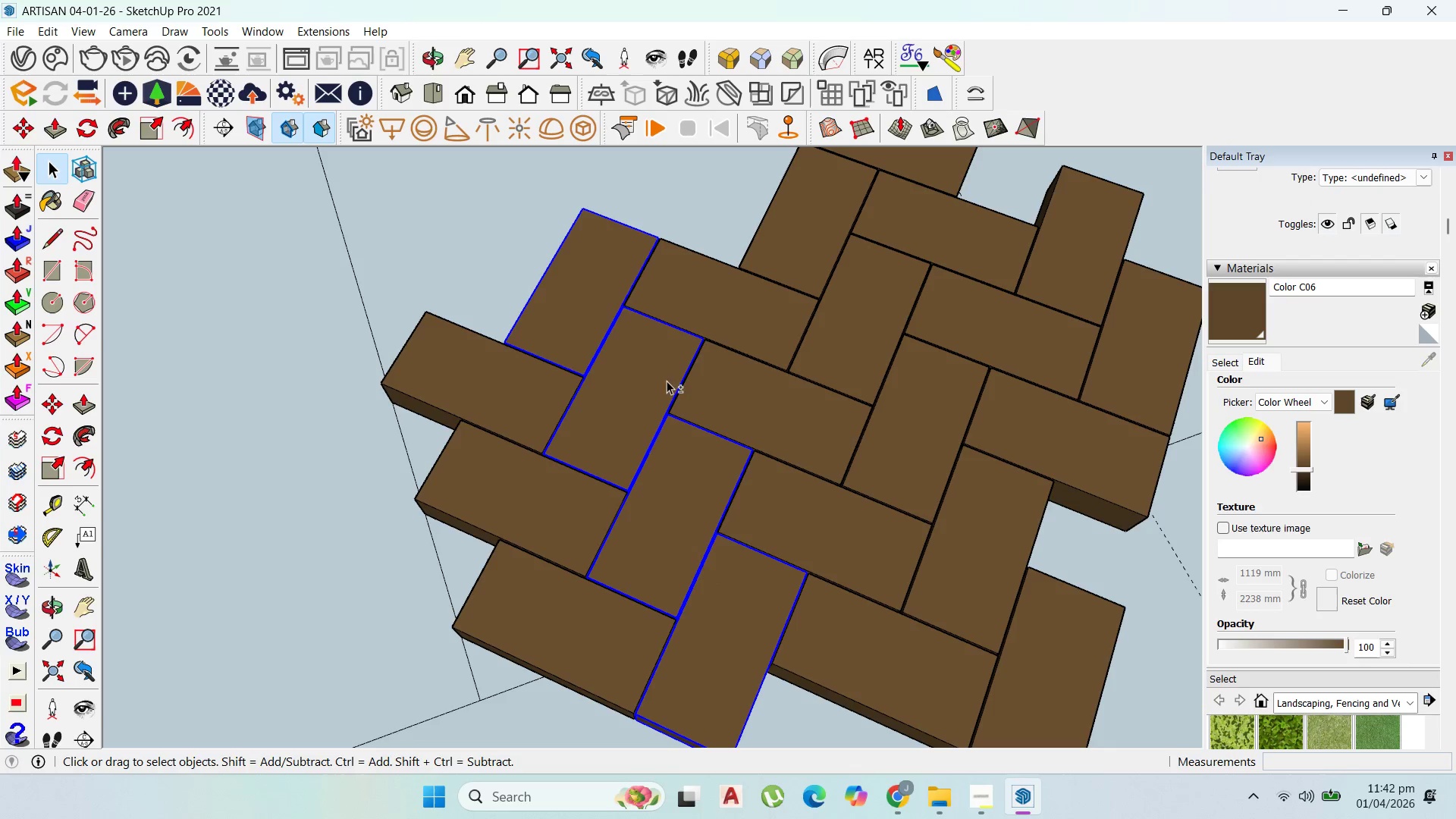 
key(Shift+ShiftLeft)
 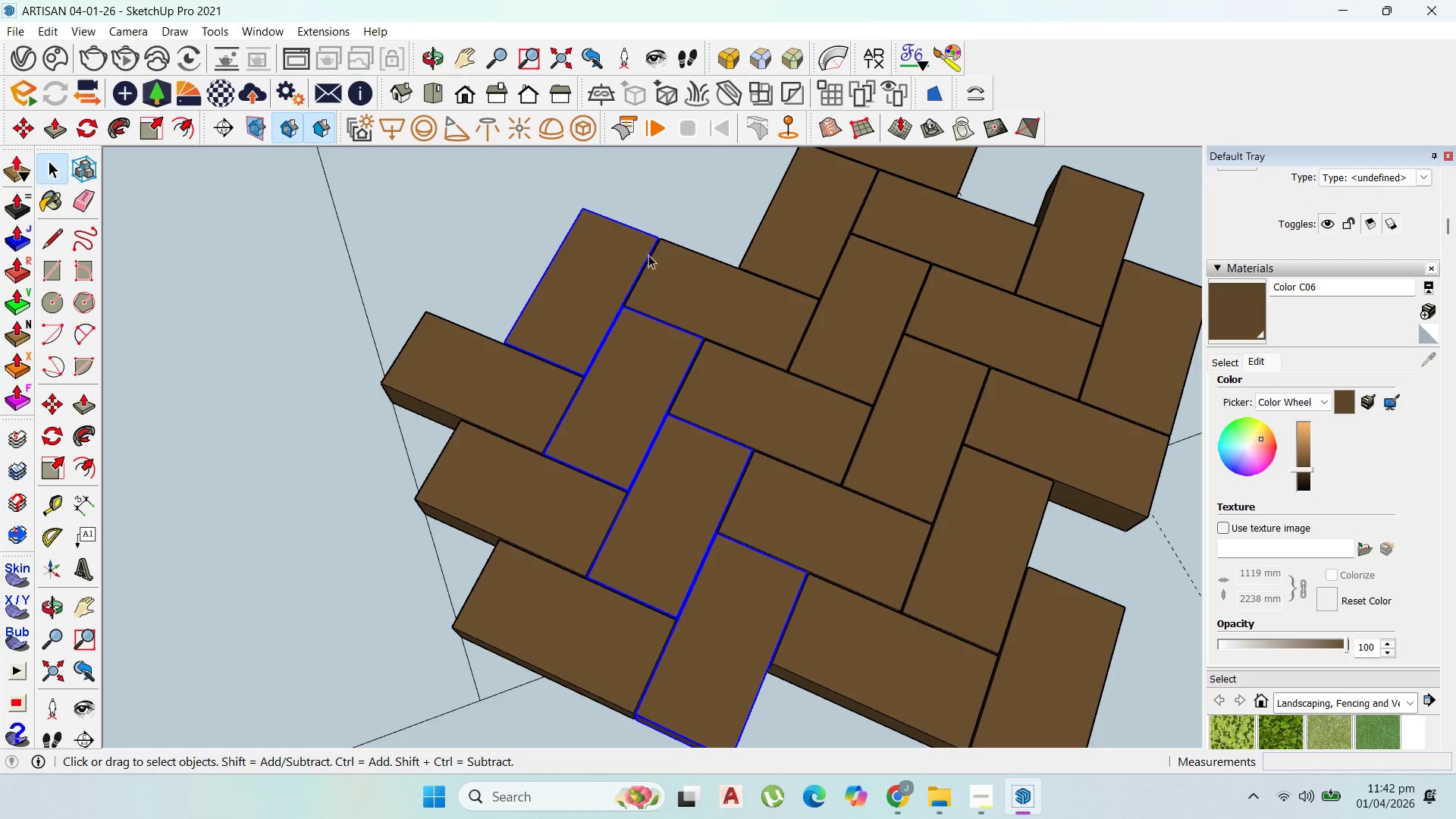 
key(Shift+ShiftLeft)
 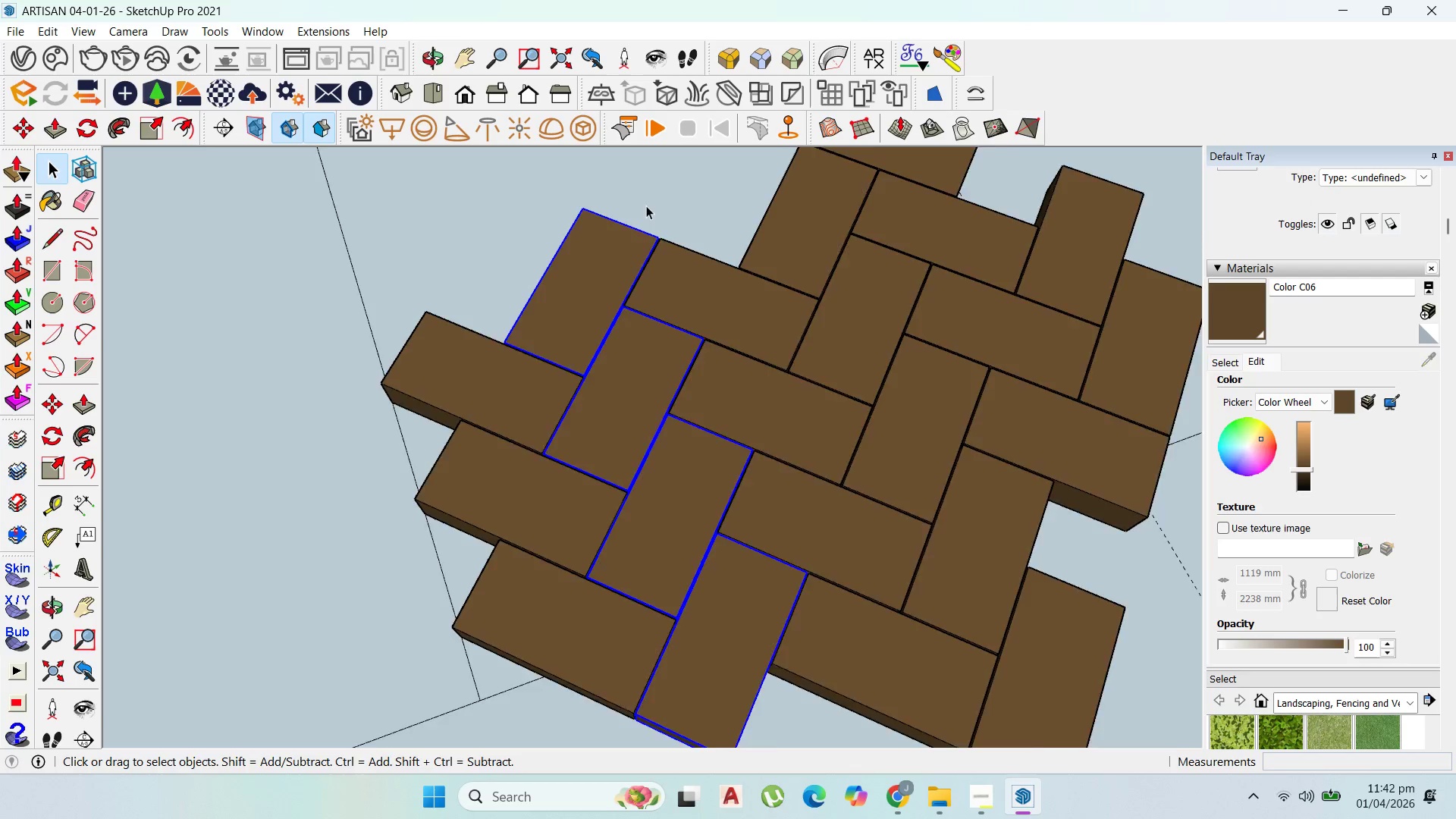 
scroll: coordinate [689, 249], scroll_direction: up, amount: 5.0
 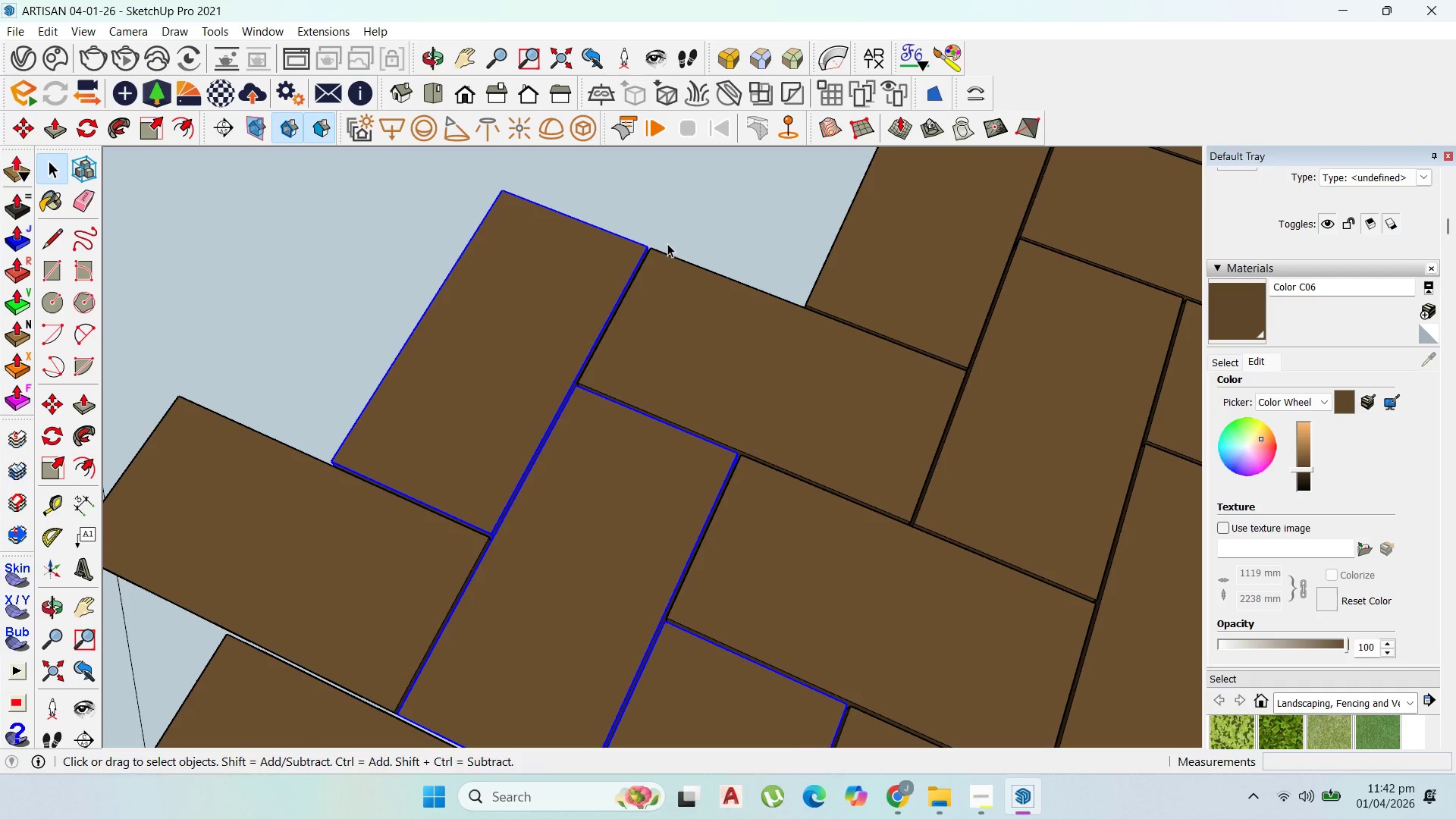 
key(M)
 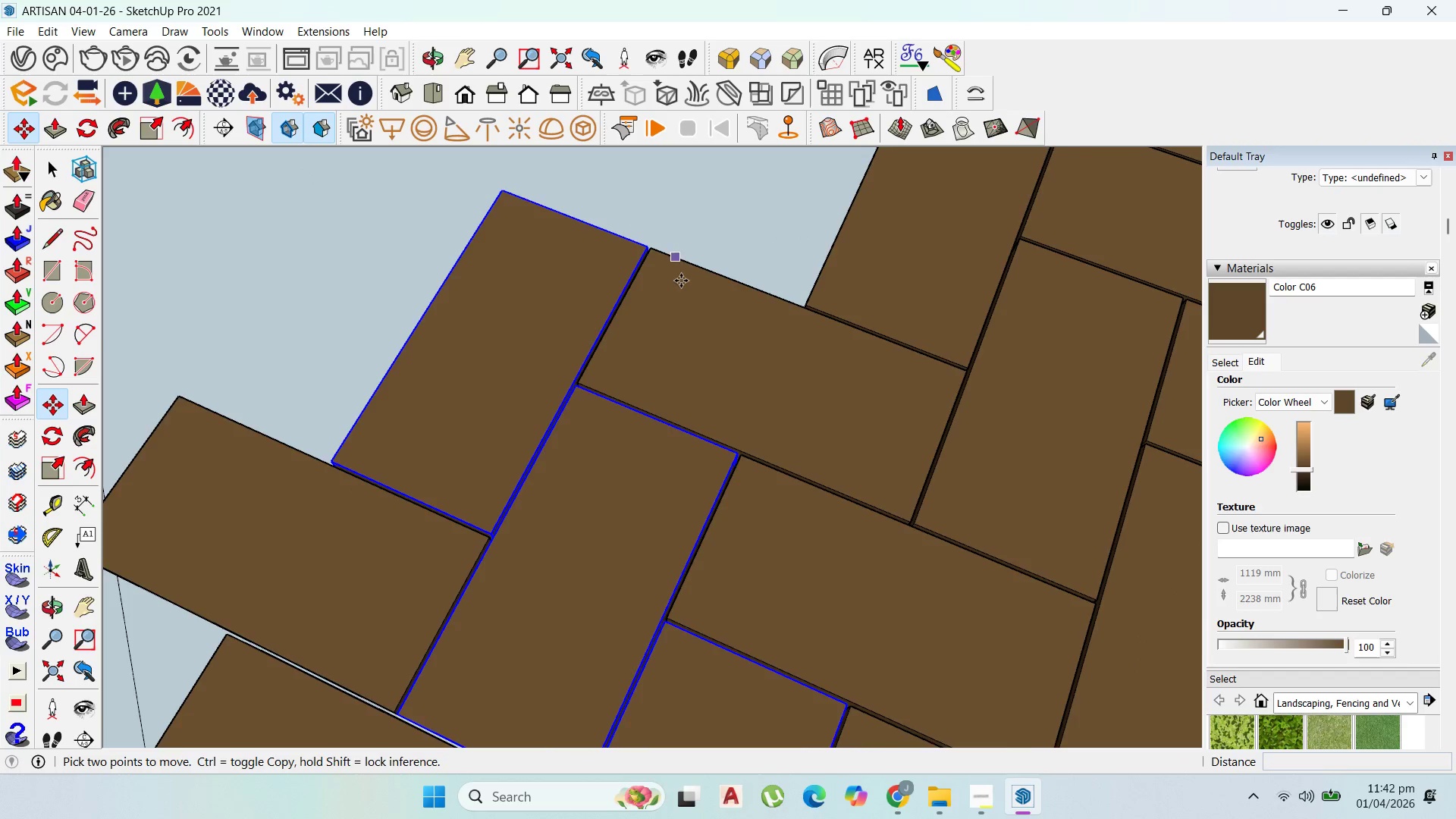 
scroll: coordinate [703, 300], scroll_direction: none, amount: 0.0
 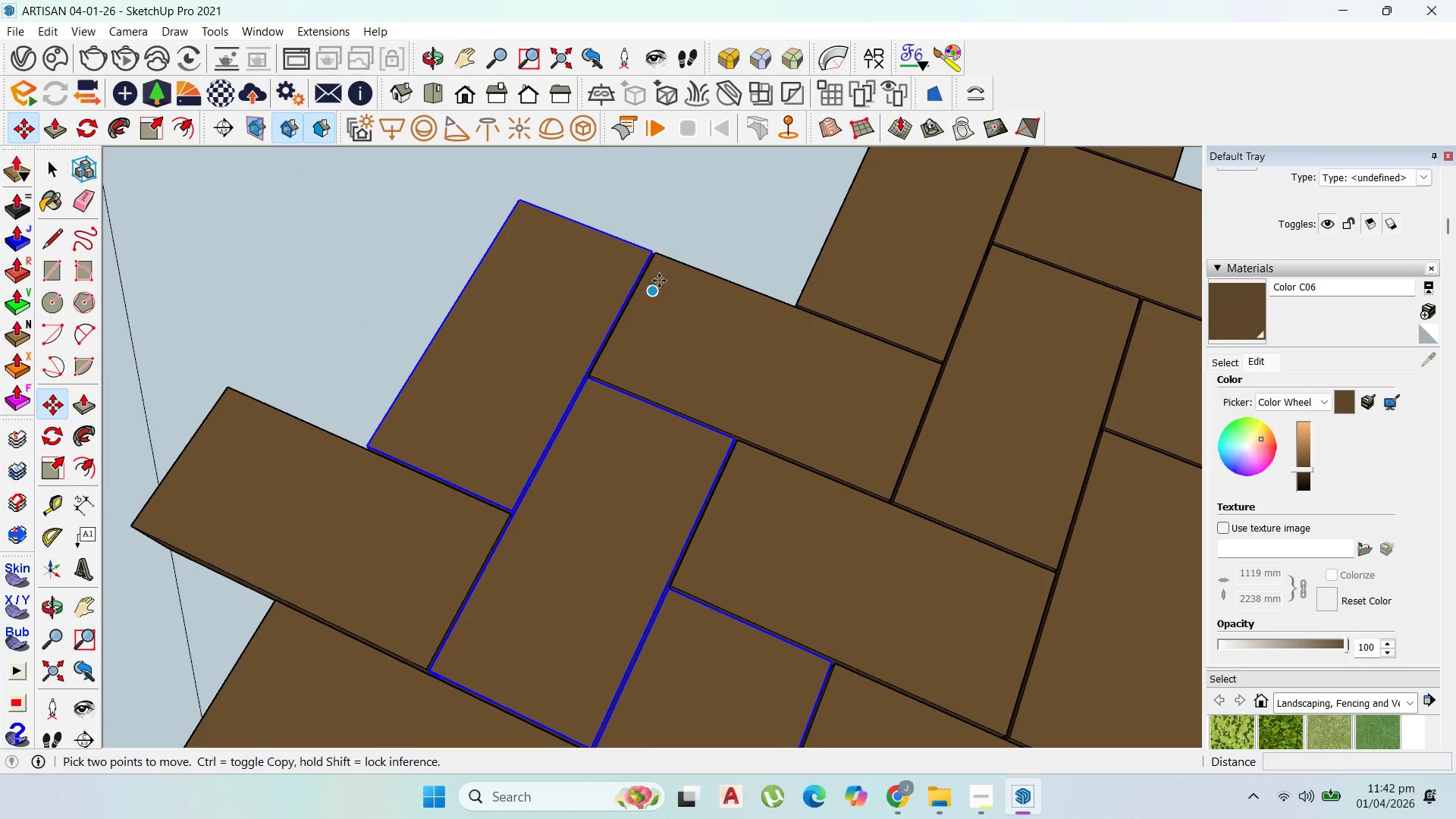 
scroll: coordinate [659, 265], scroll_direction: up, amount: 1.0
 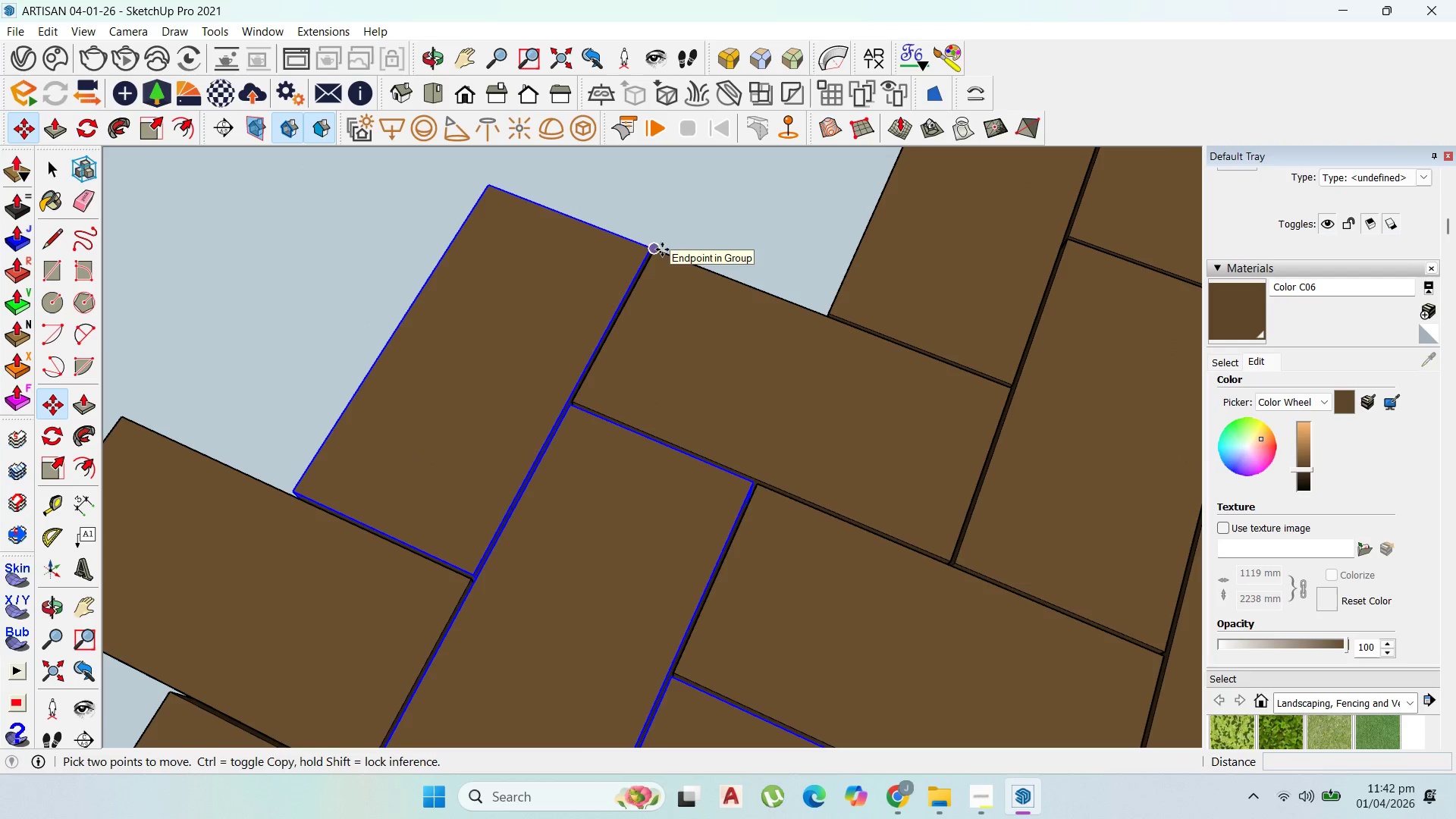 
left_click([662, 249])
 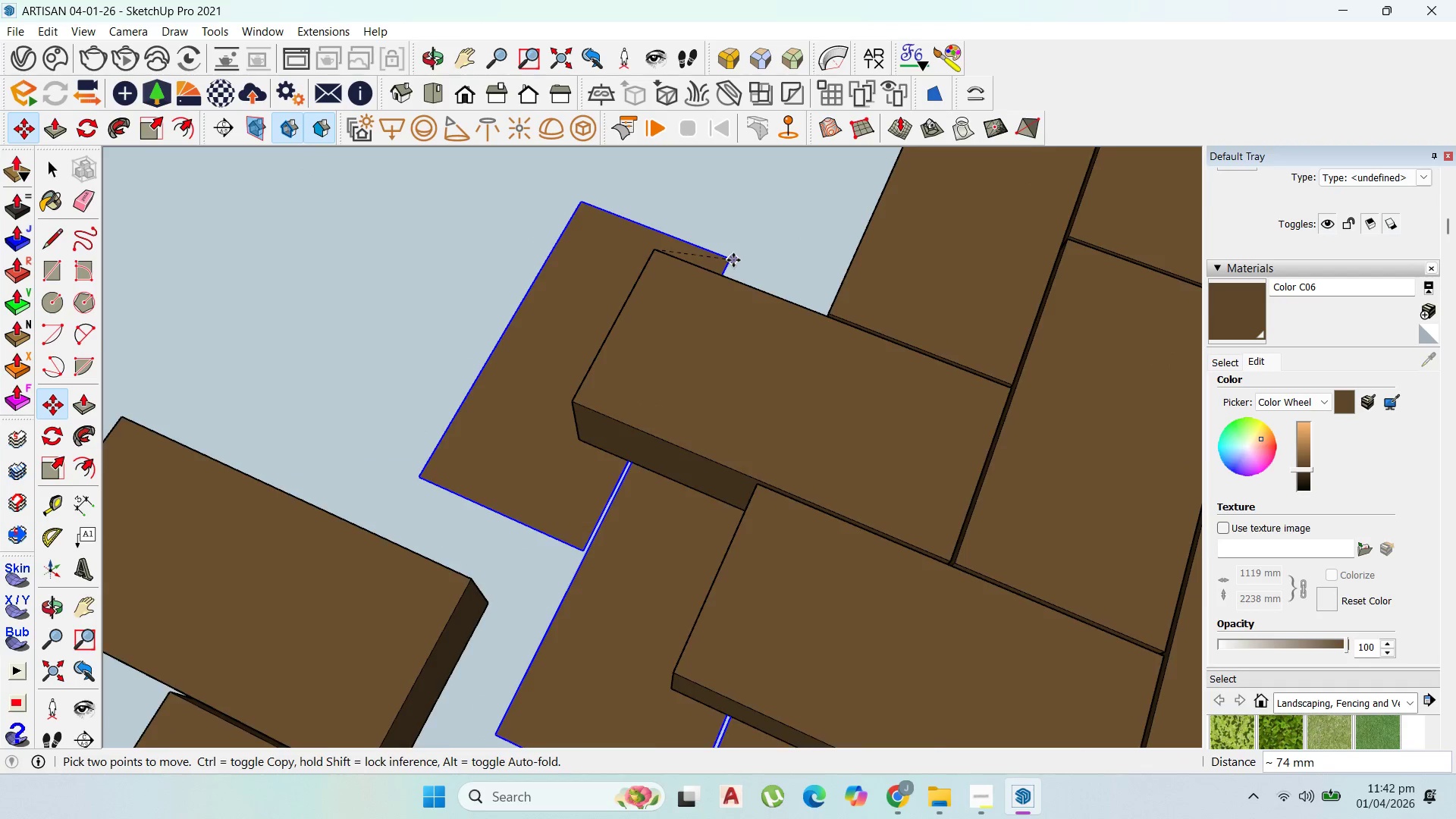 
key(Control+ControlLeft)
 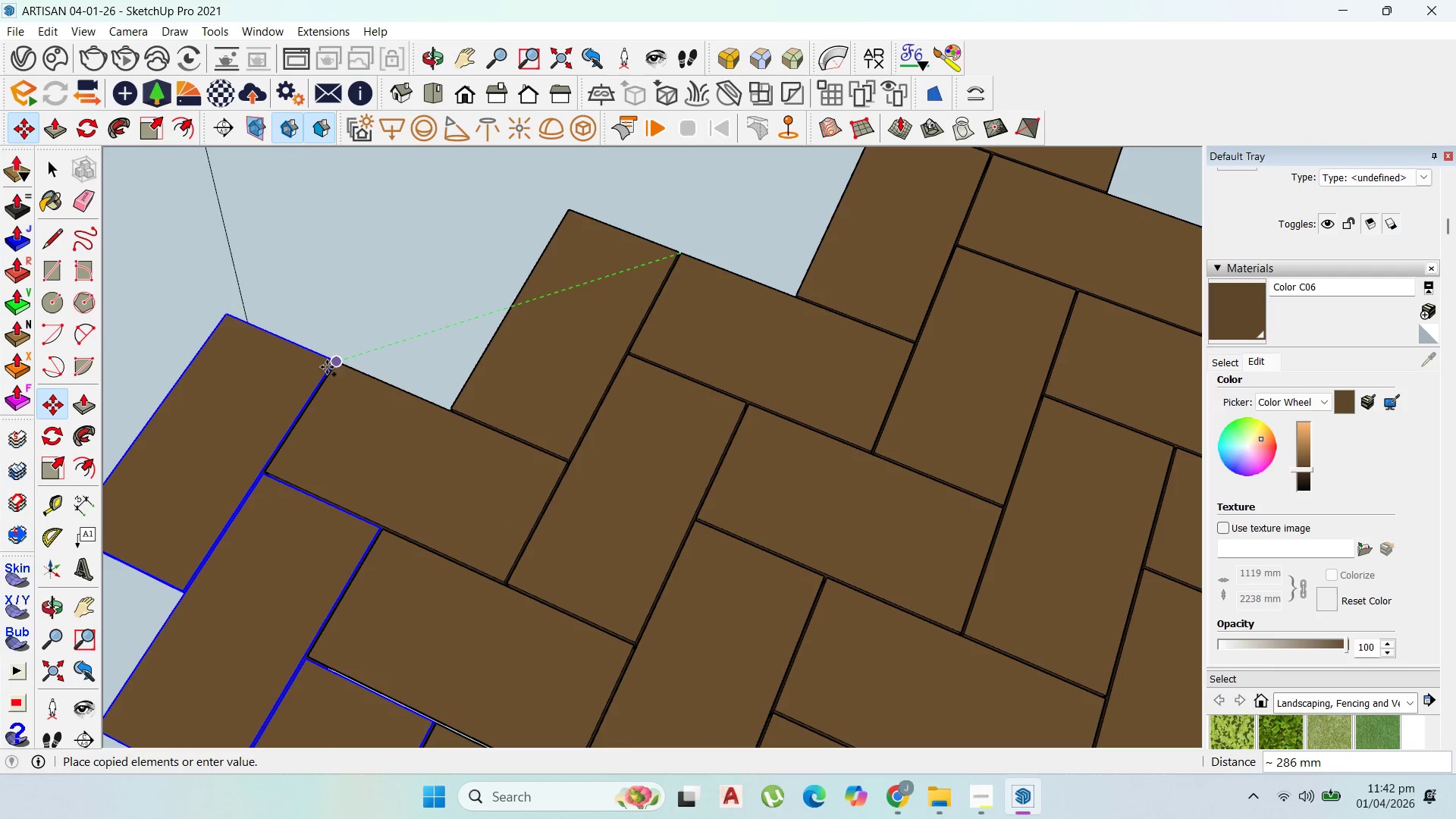 
scroll: coordinate [574, 378], scroll_direction: down, amount: 16.0
 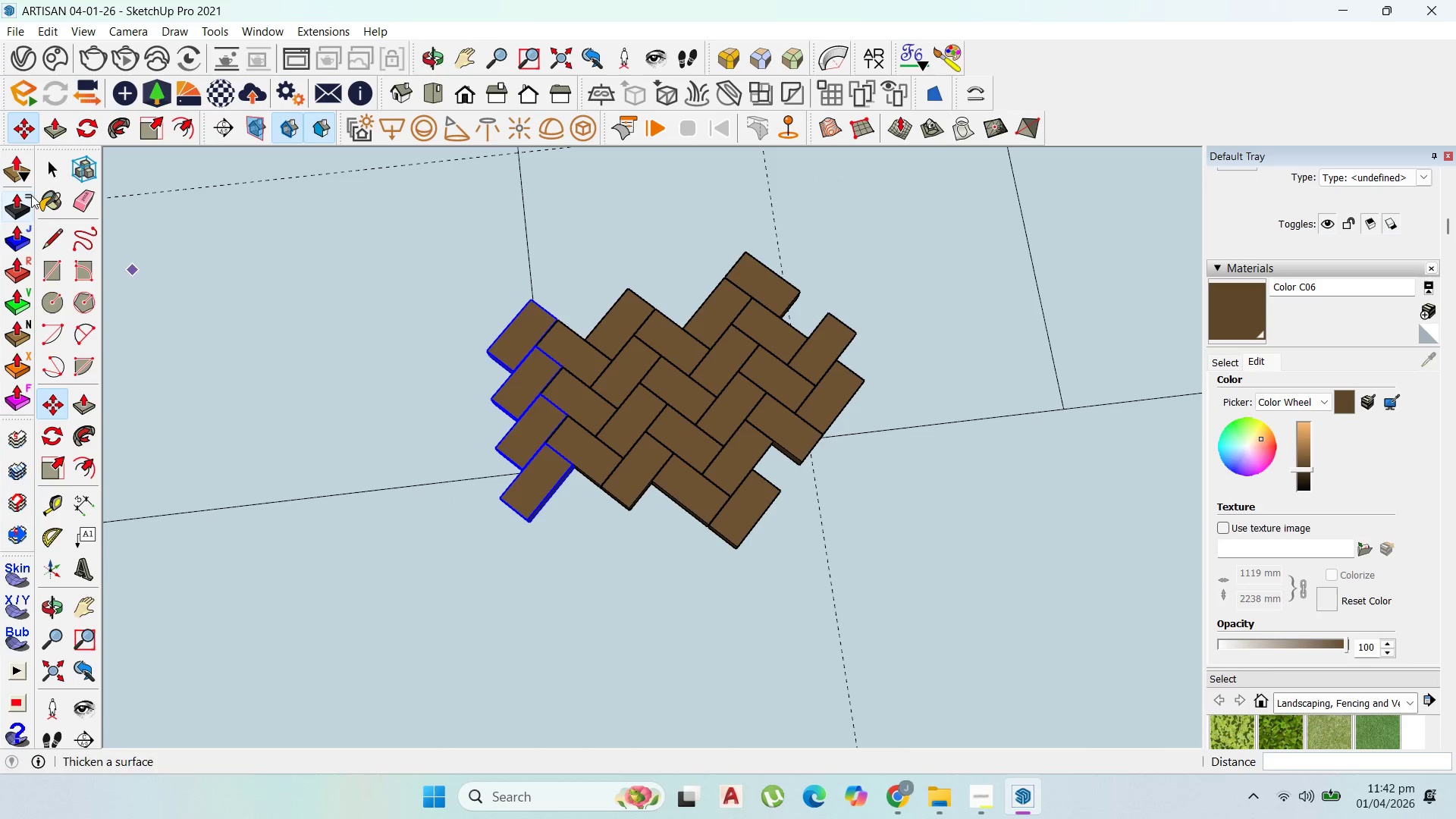 
left_click([52, 160])
 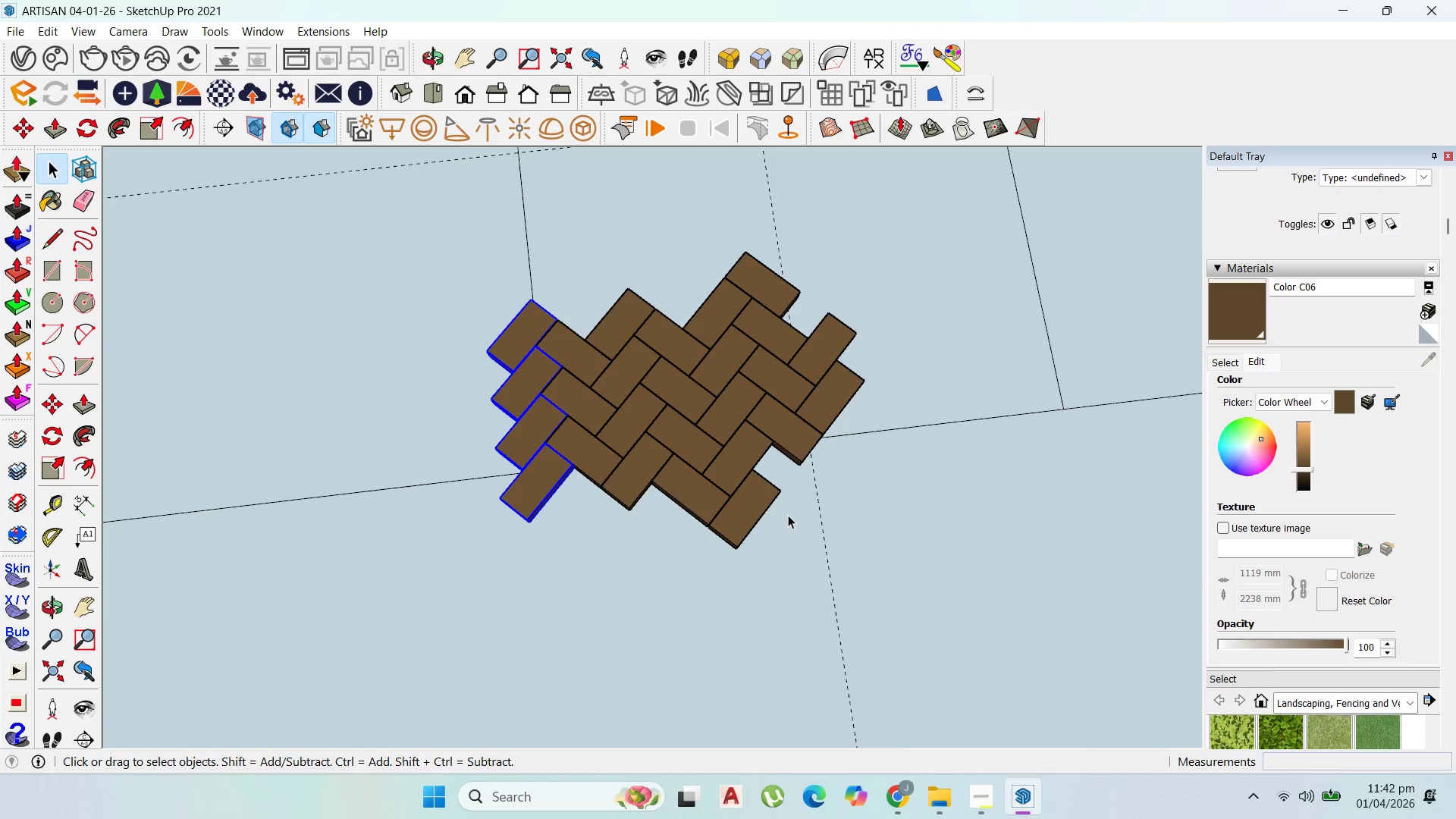 
scroll: coordinate [785, 431], scroll_direction: up, amount: 6.0
 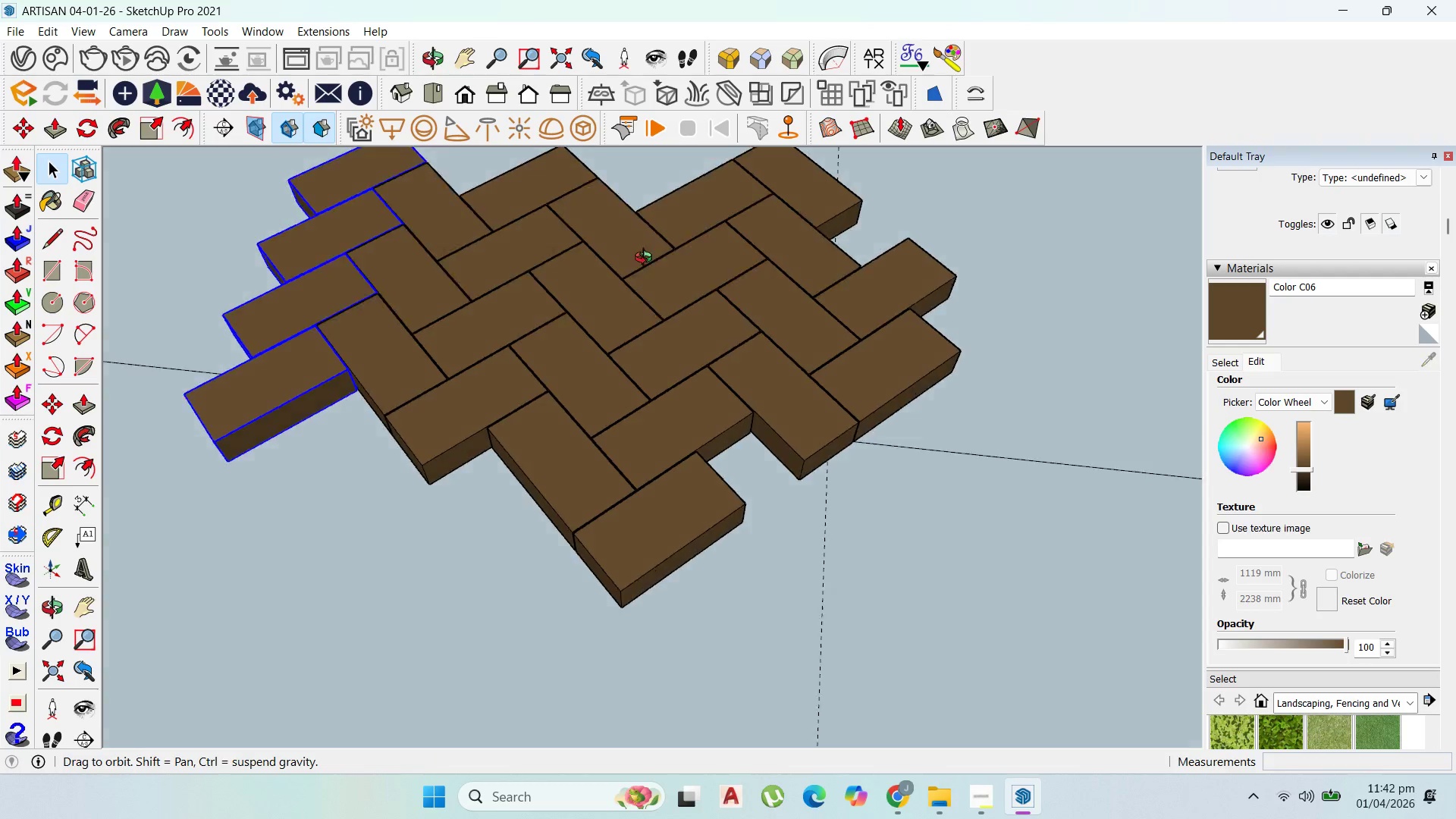 
scroll: coordinate [855, 345], scroll_direction: down, amount: 2.0
 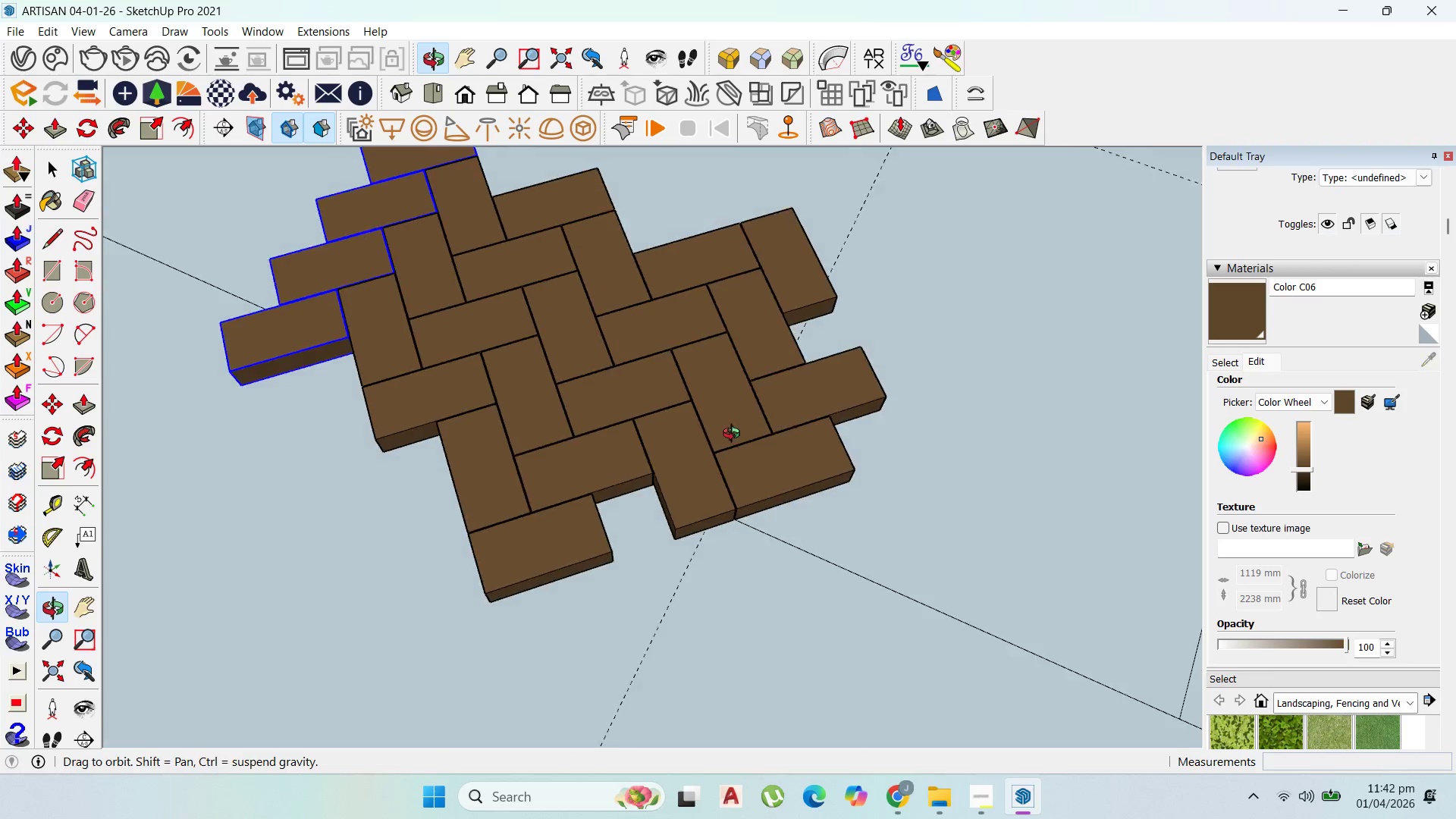 
left_click([800, 403])
 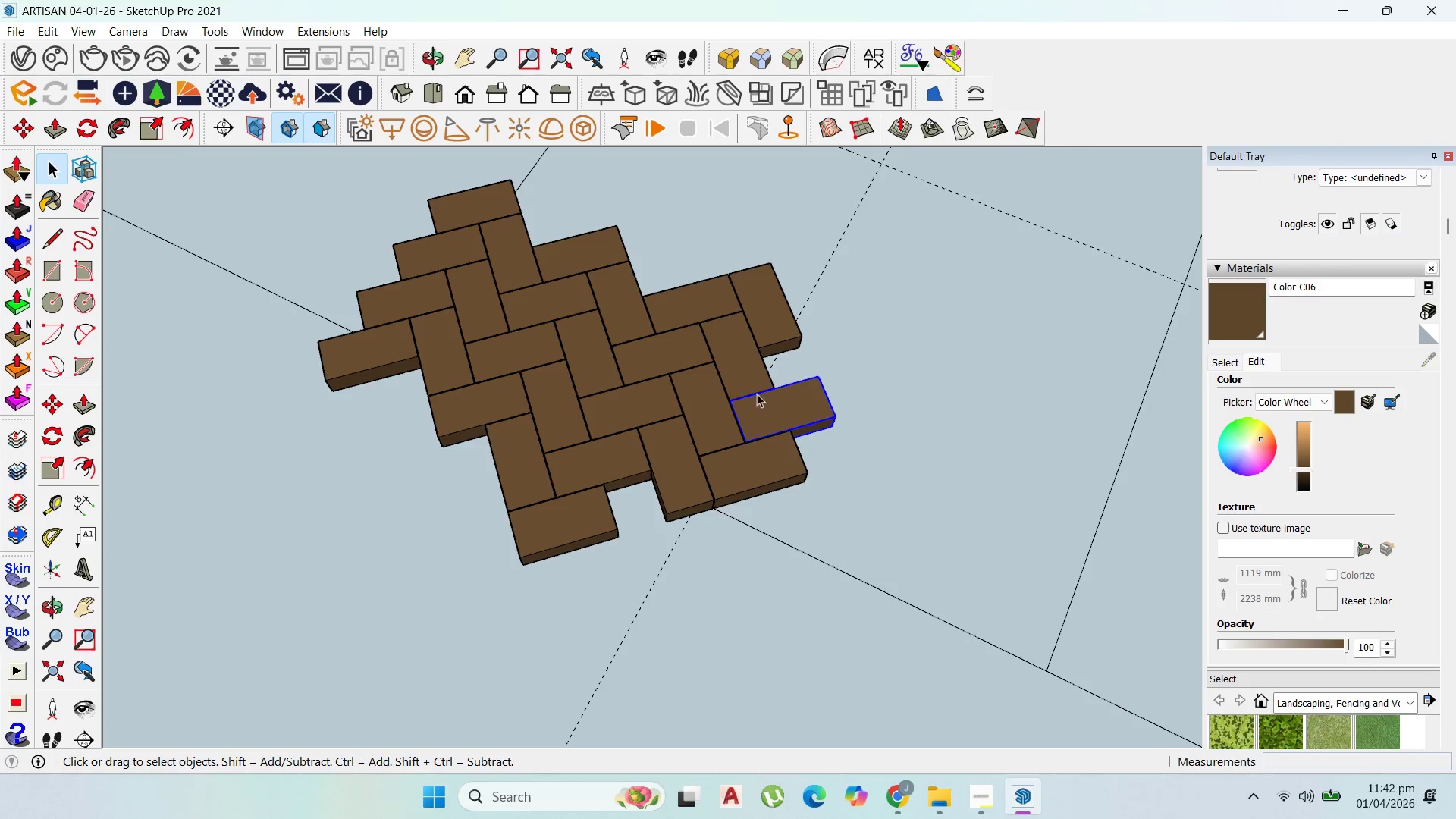 
scroll: coordinate [805, 401], scroll_direction: down, amount: 3.0
 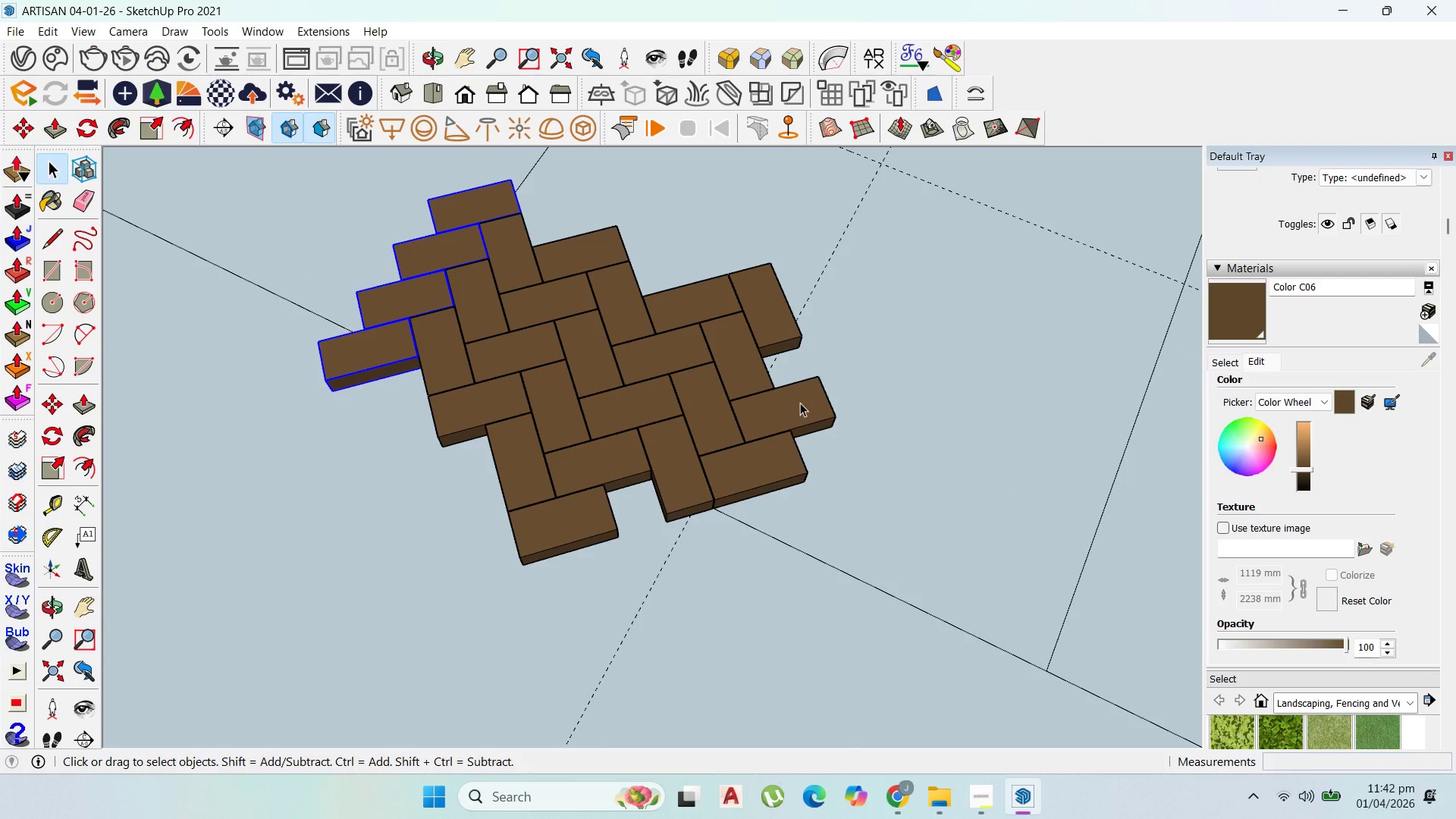 
scroll: coordinate [704, 509], scroll_direction: up, amount: 9.0
 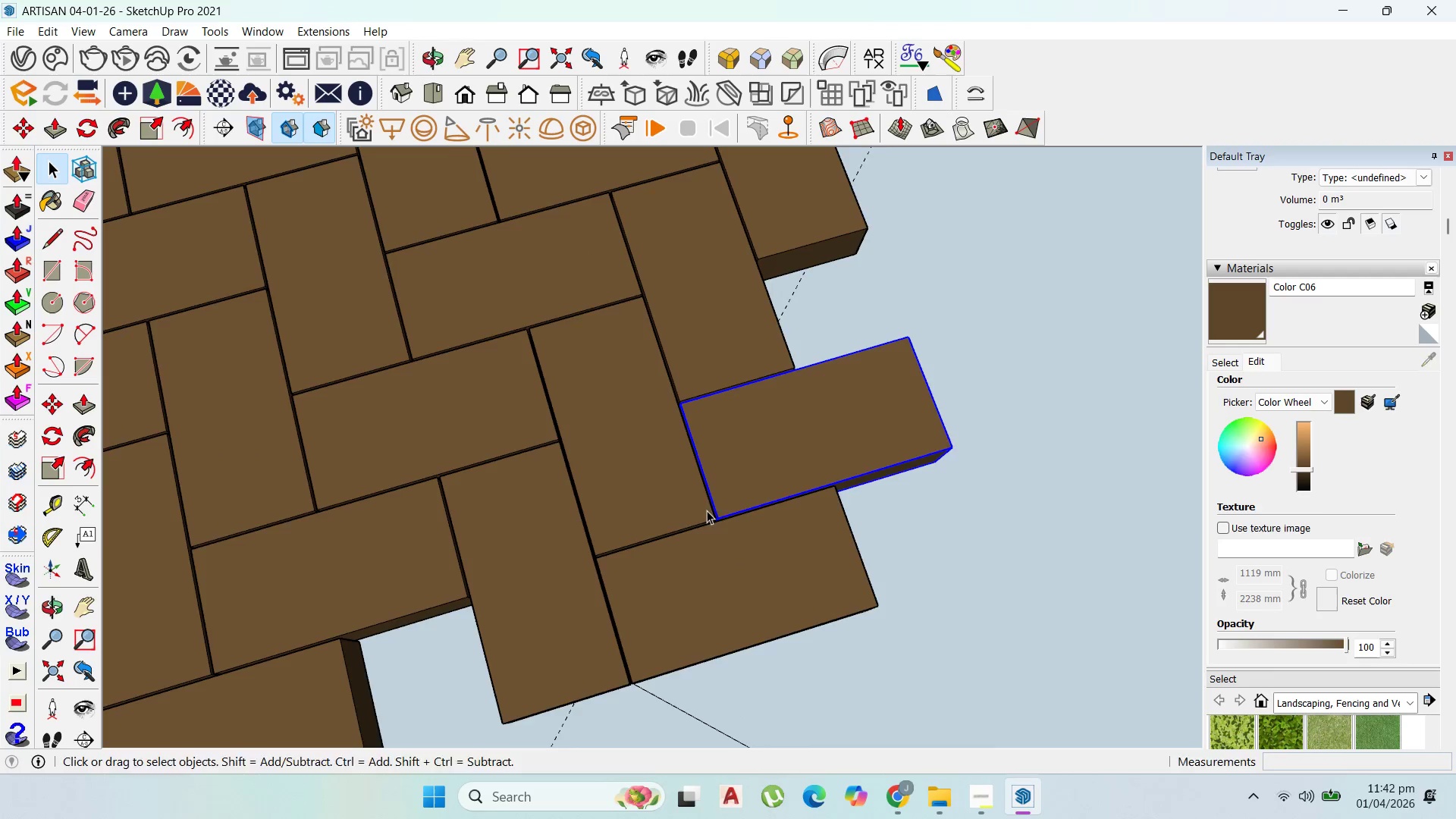 
key(M)
 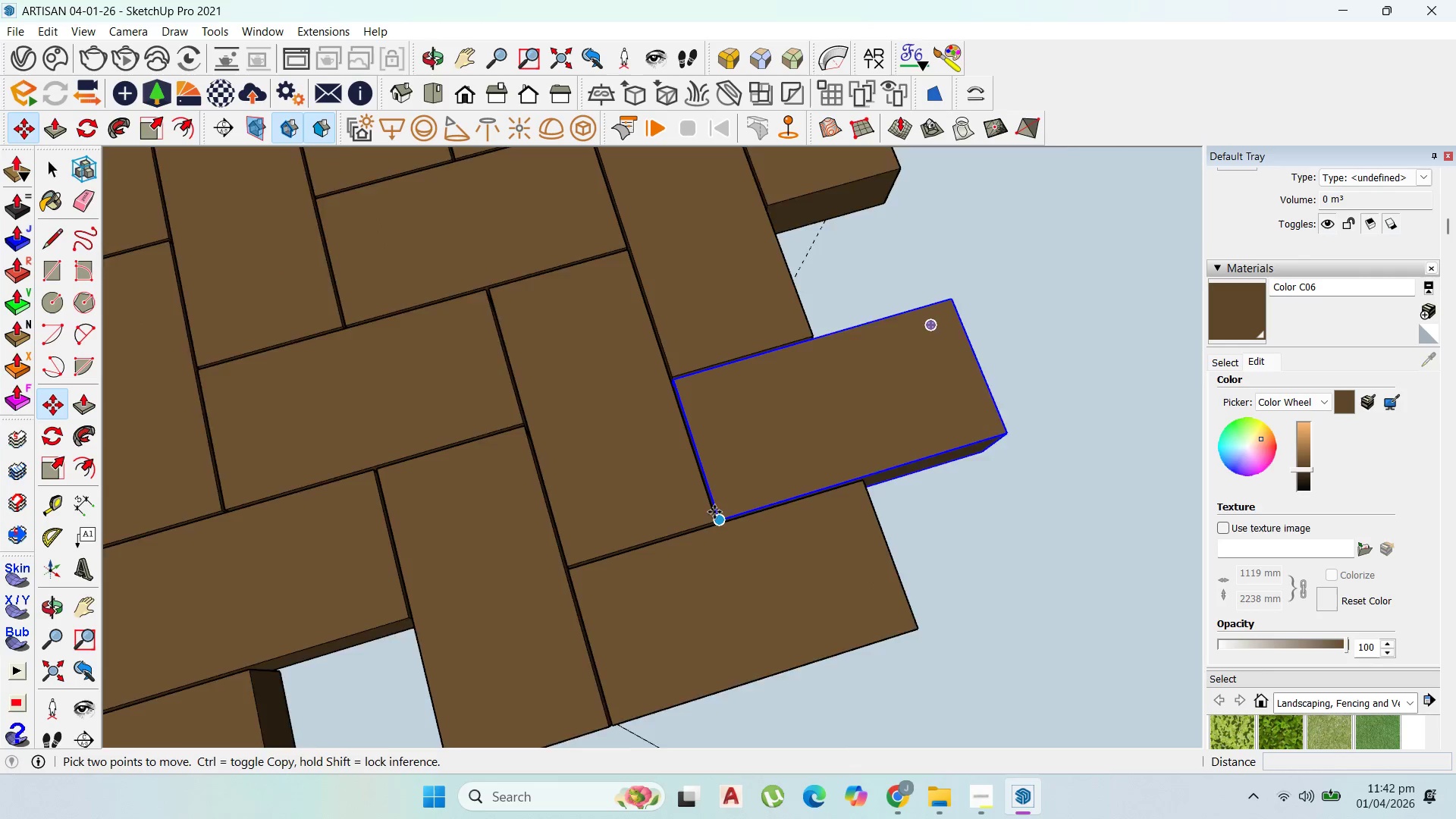 
scroll: coordinate [710, 507], scroll_direction: up, amount: 7.0
 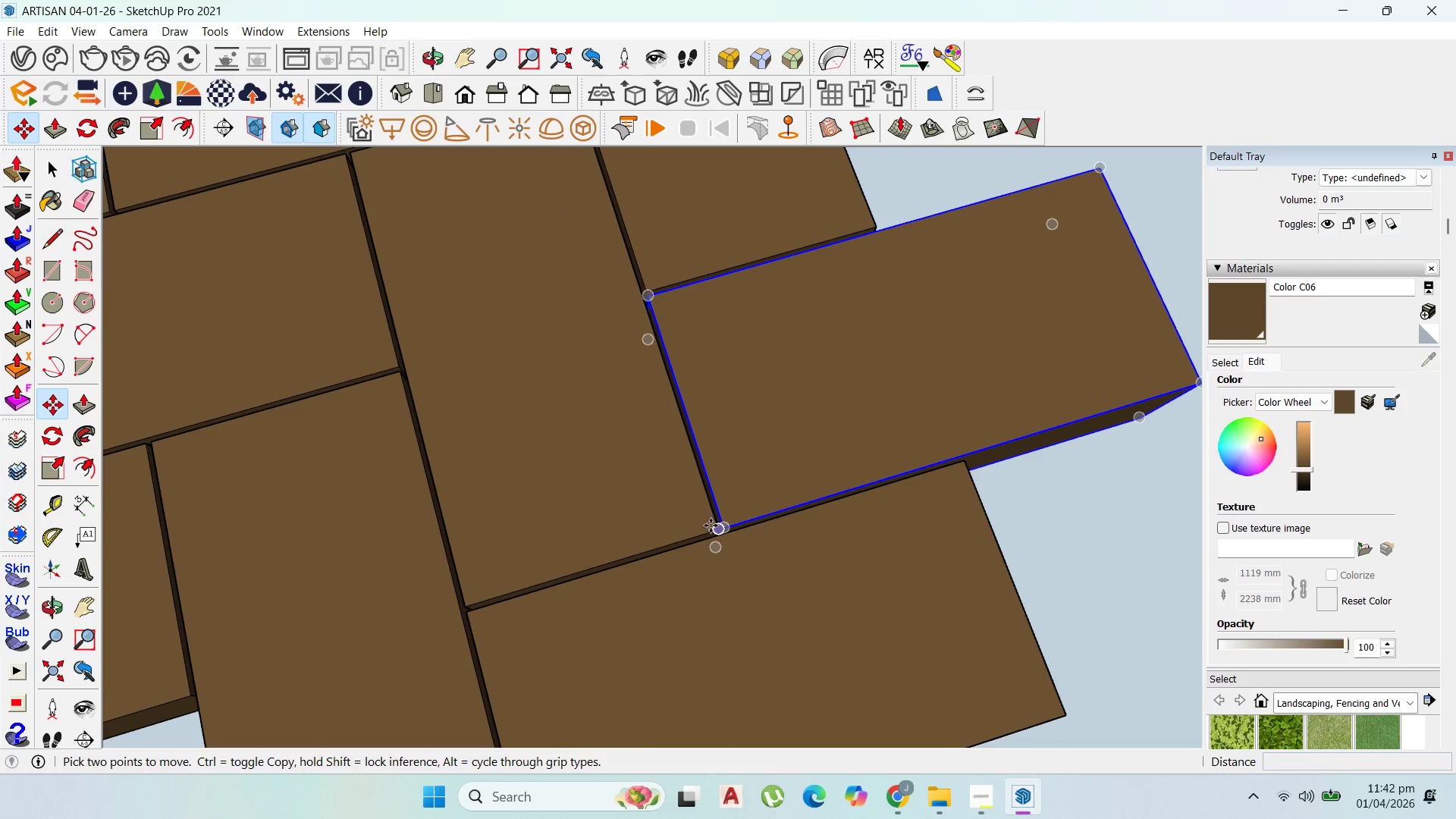 
left_click([711, 526])
 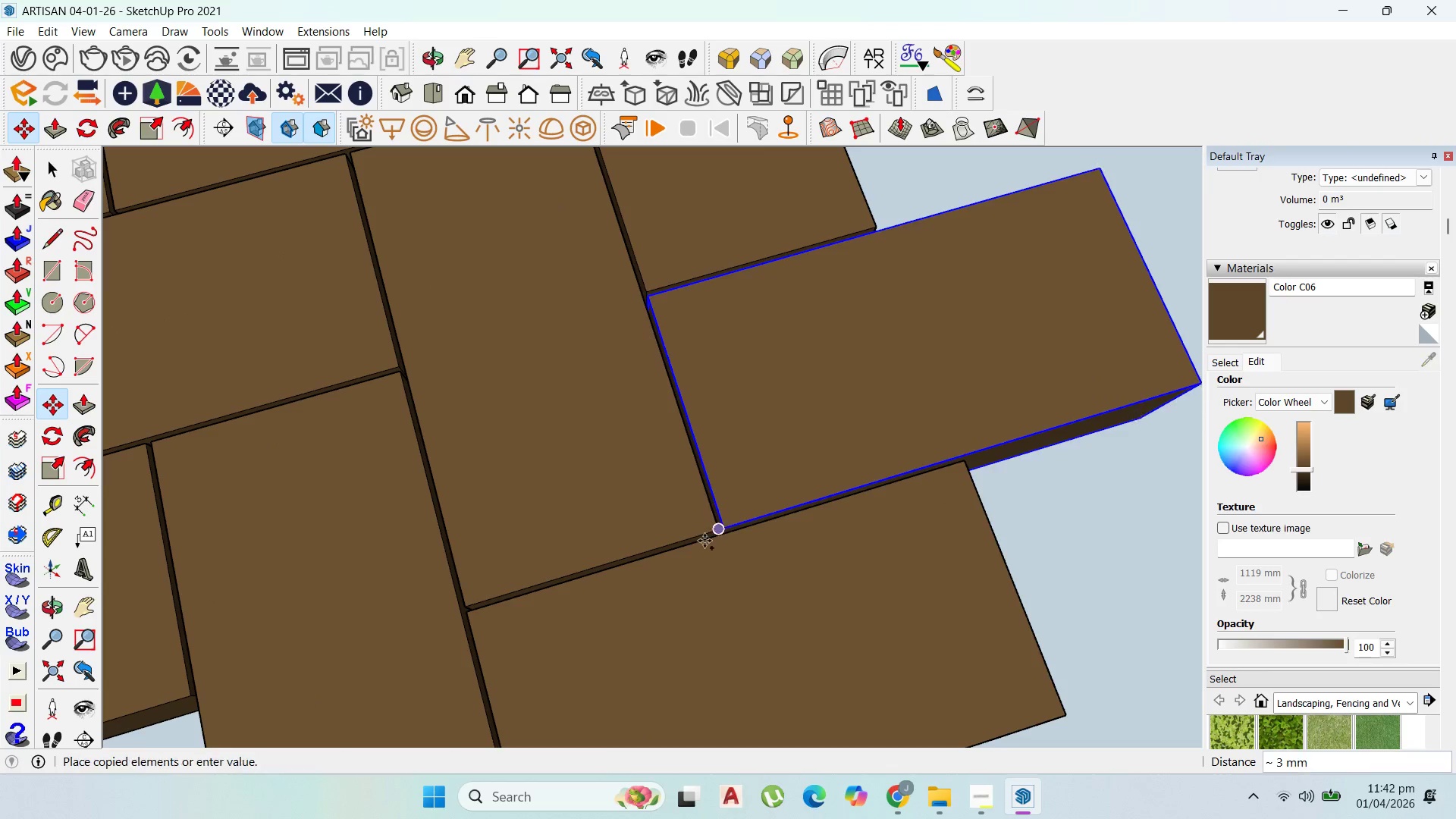 
key(Control+ControlLeft)
 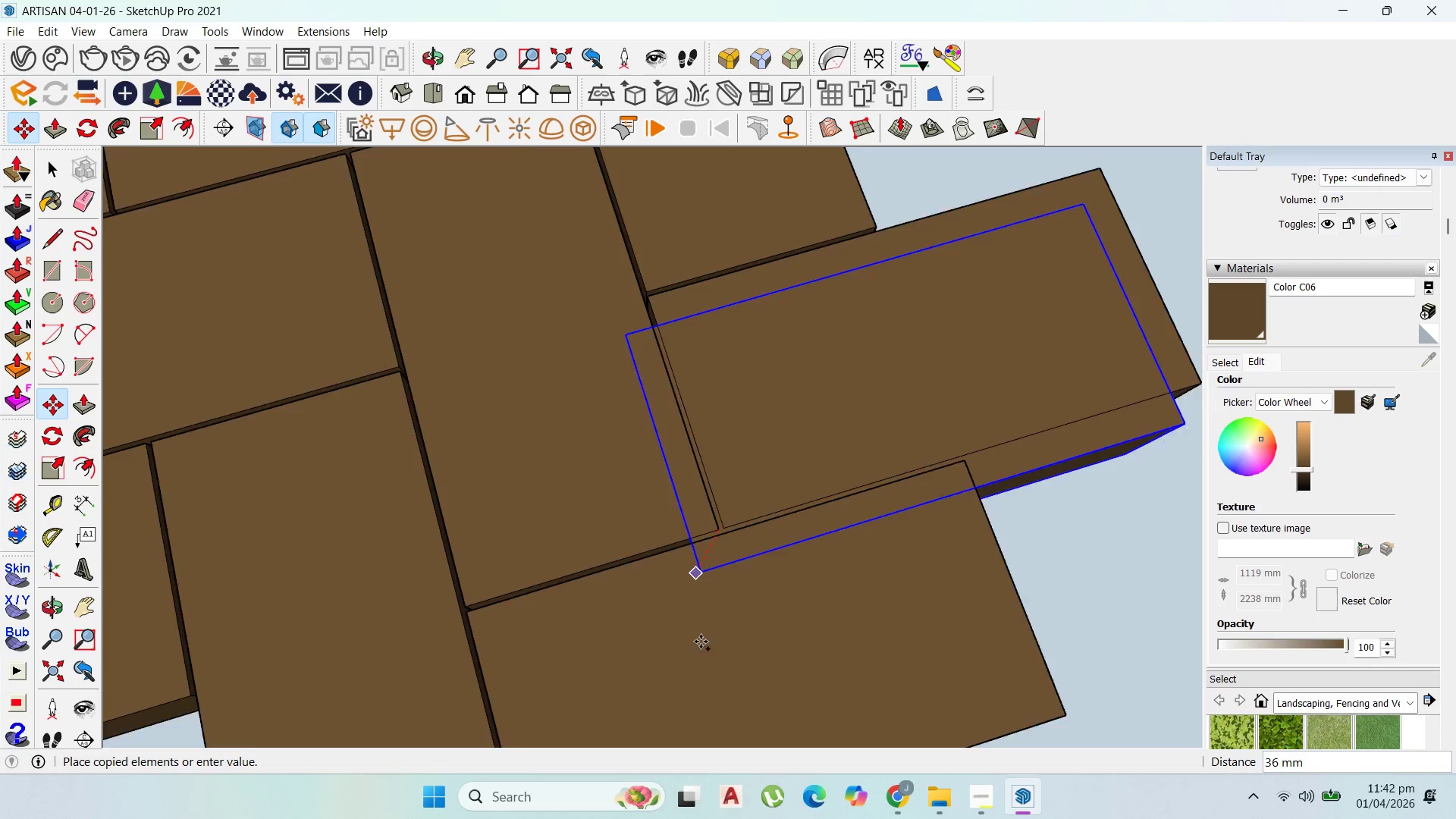 
scroll: coordinate [747, 634], scroll_direction: down, amount: 4.0
 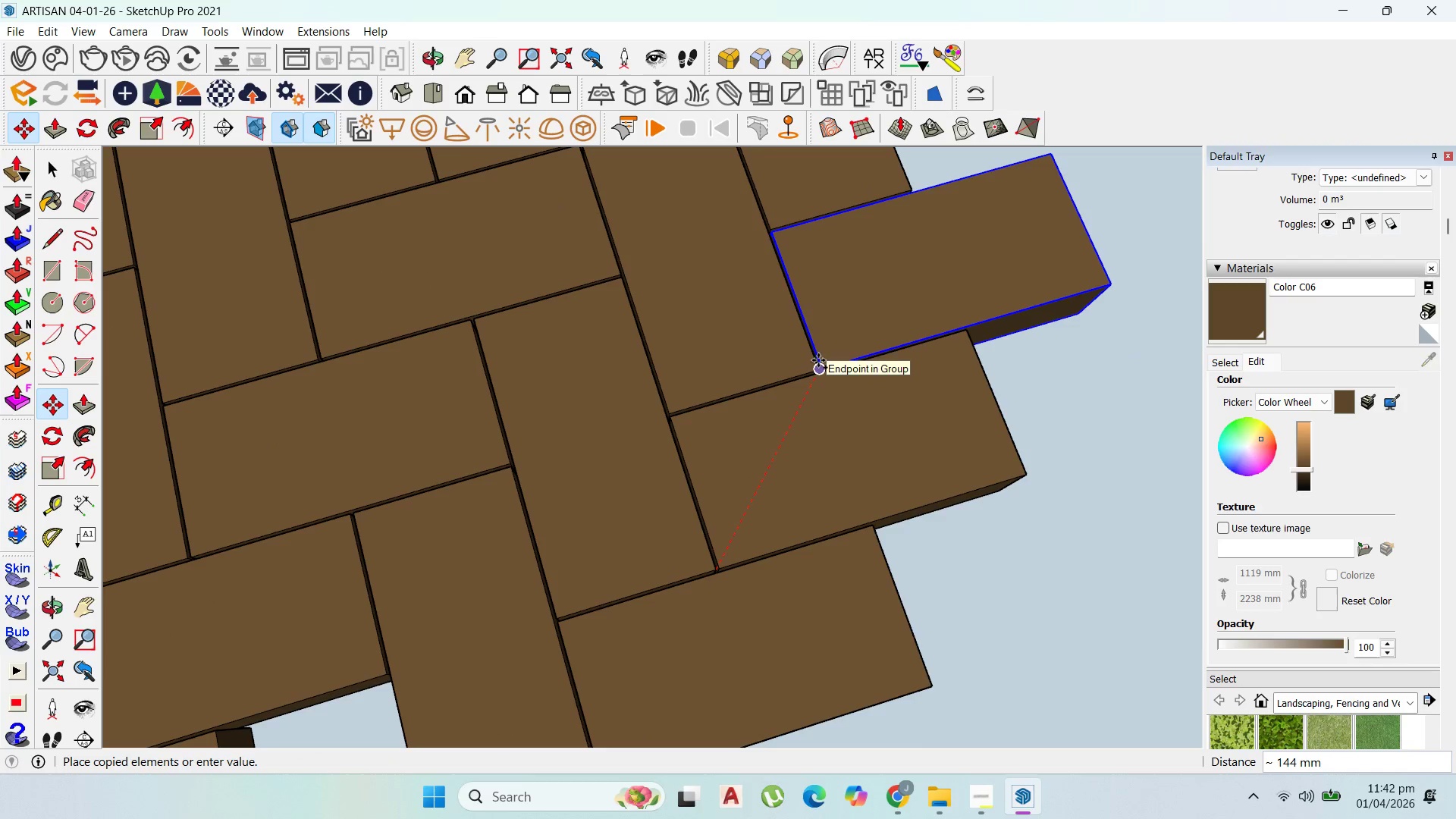 
left_click([816, 360])
 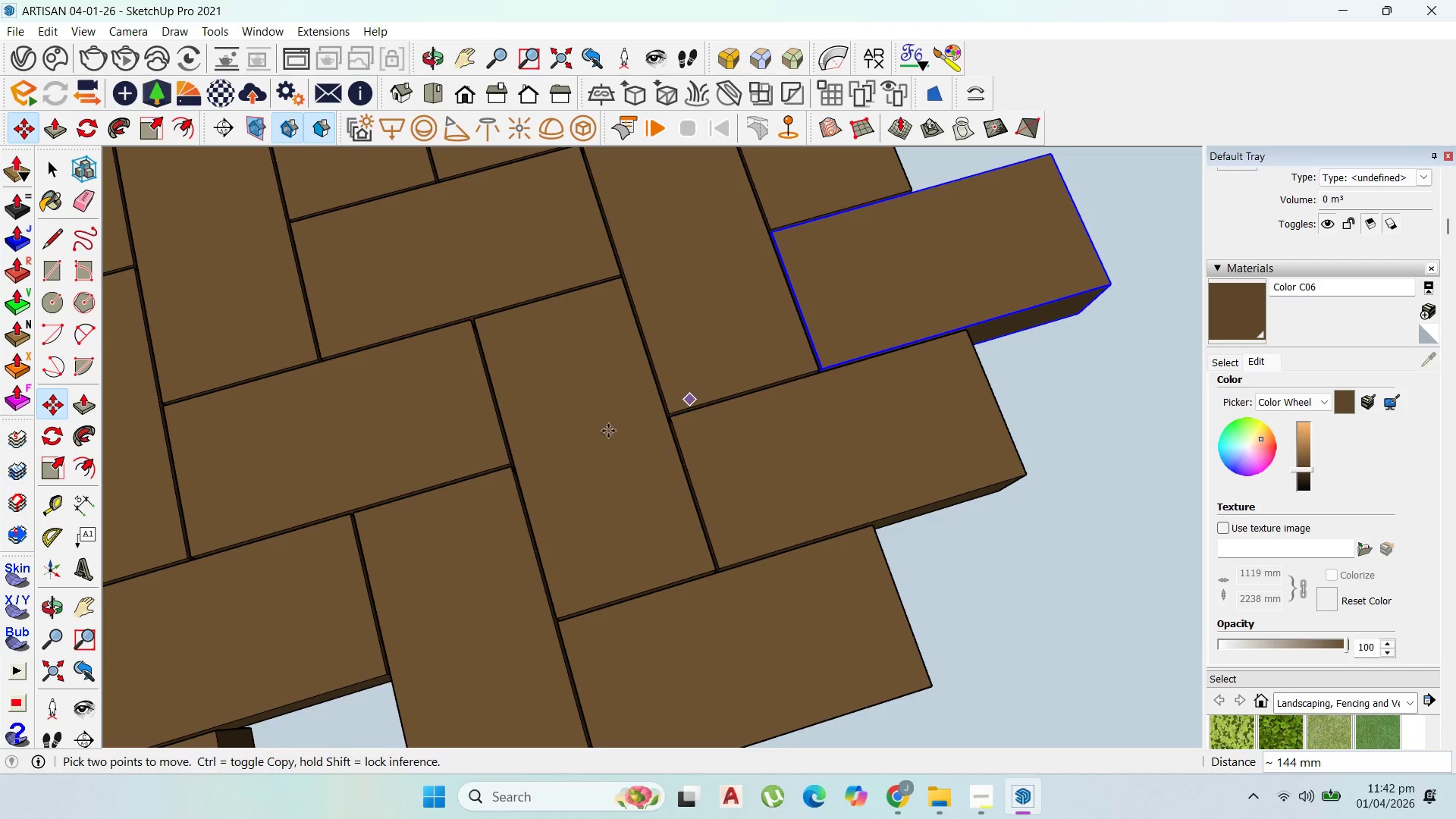 
scroll: coordinate [701, 399], scroll_direction: down, amount: 20.0
 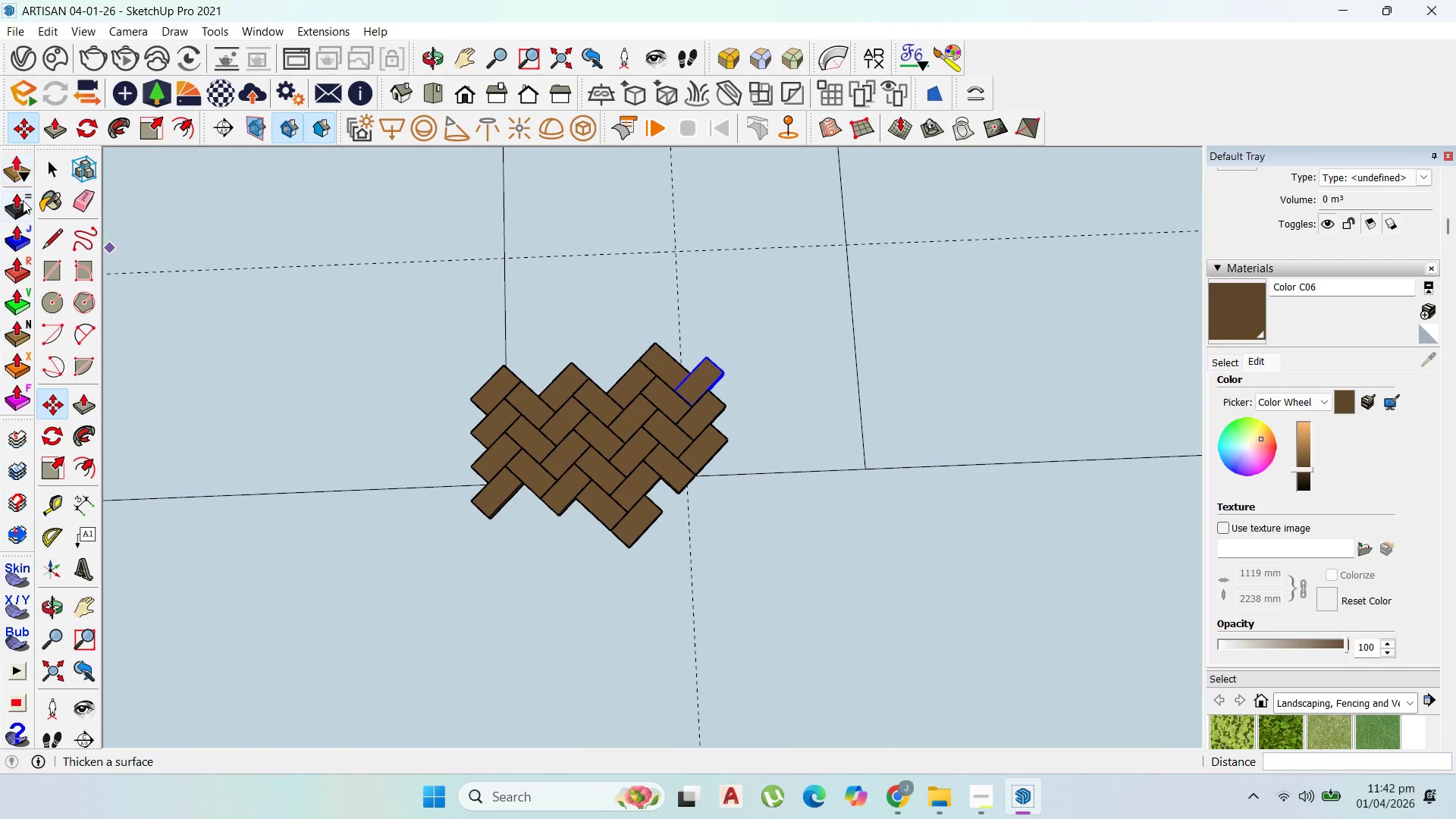 
left_click([49, 166])
 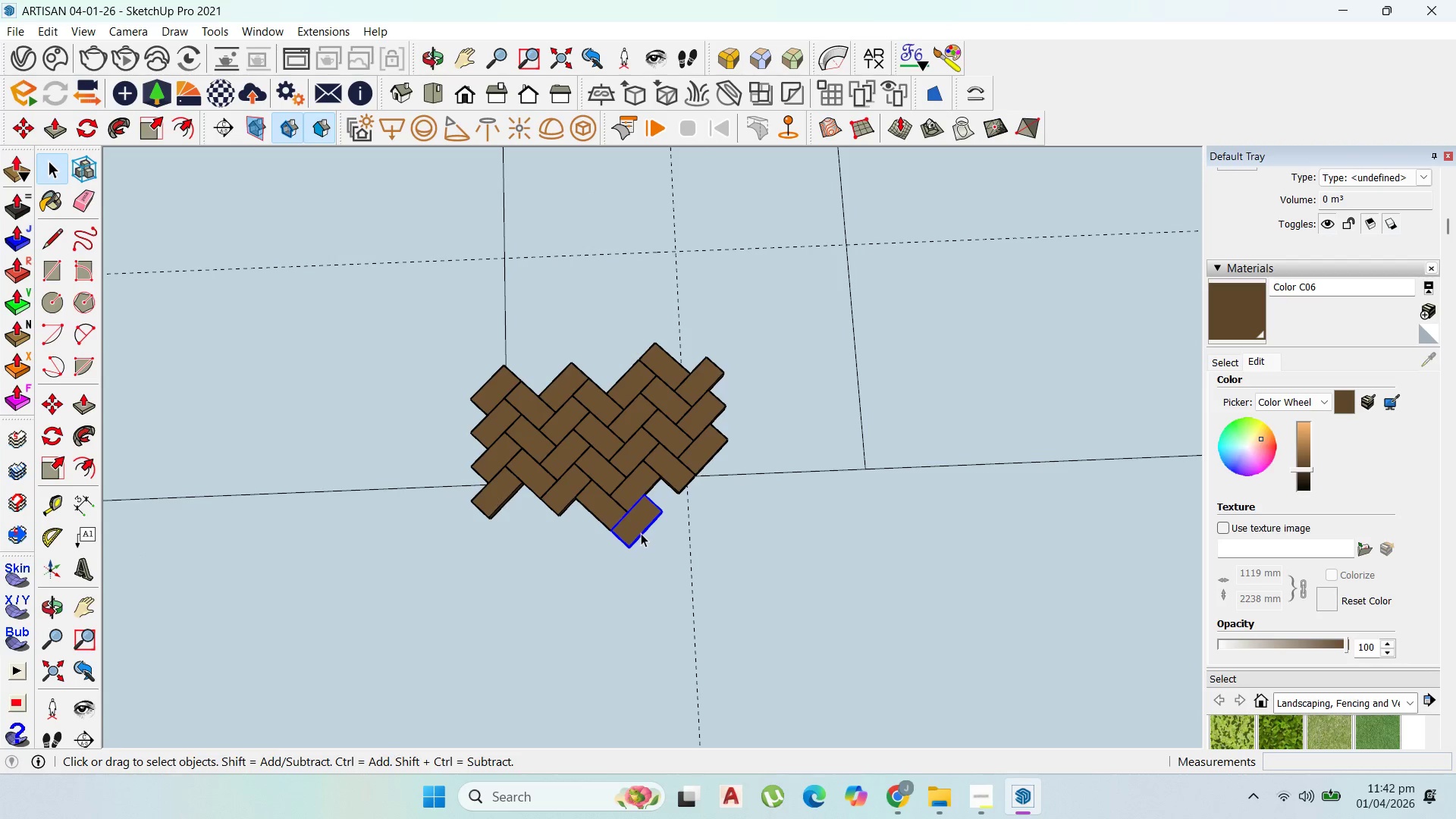 
key(Delete)
 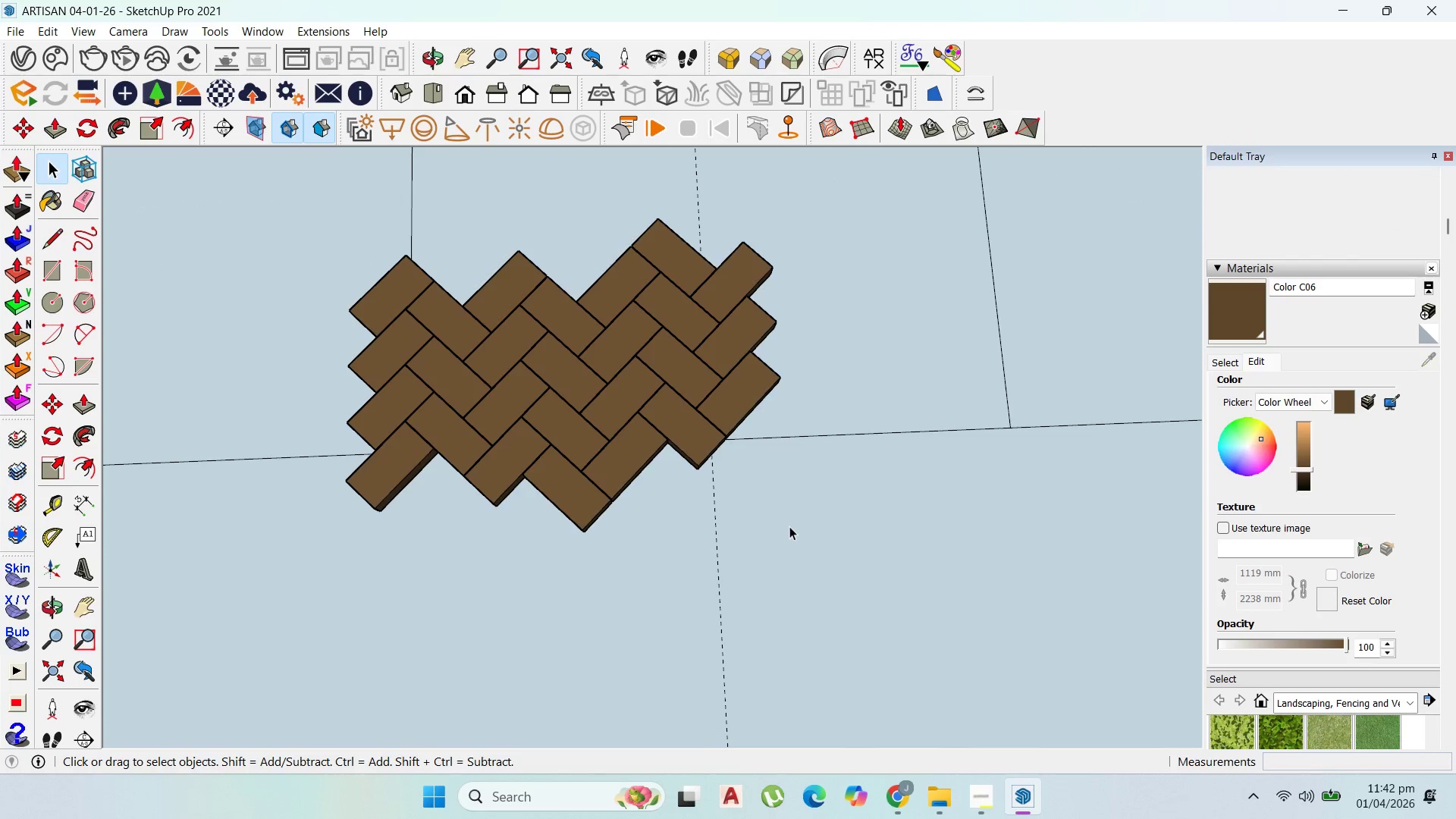 
scroll: coordinate [645, 512], scroll_direction: up, amount: 4.0
 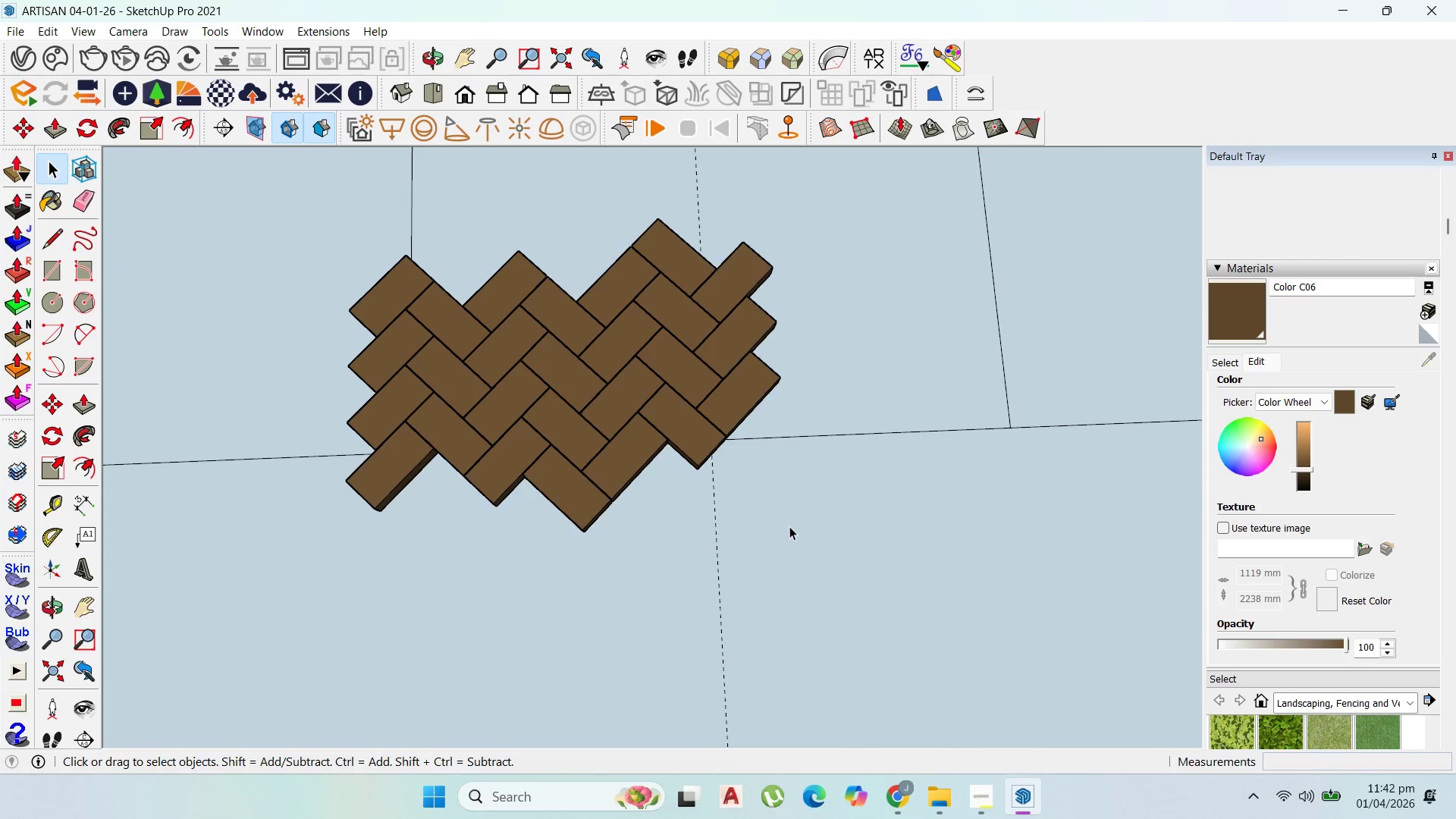 
scroll: coordinate [657, 537], scroll_direction: down, amount: 3.0
 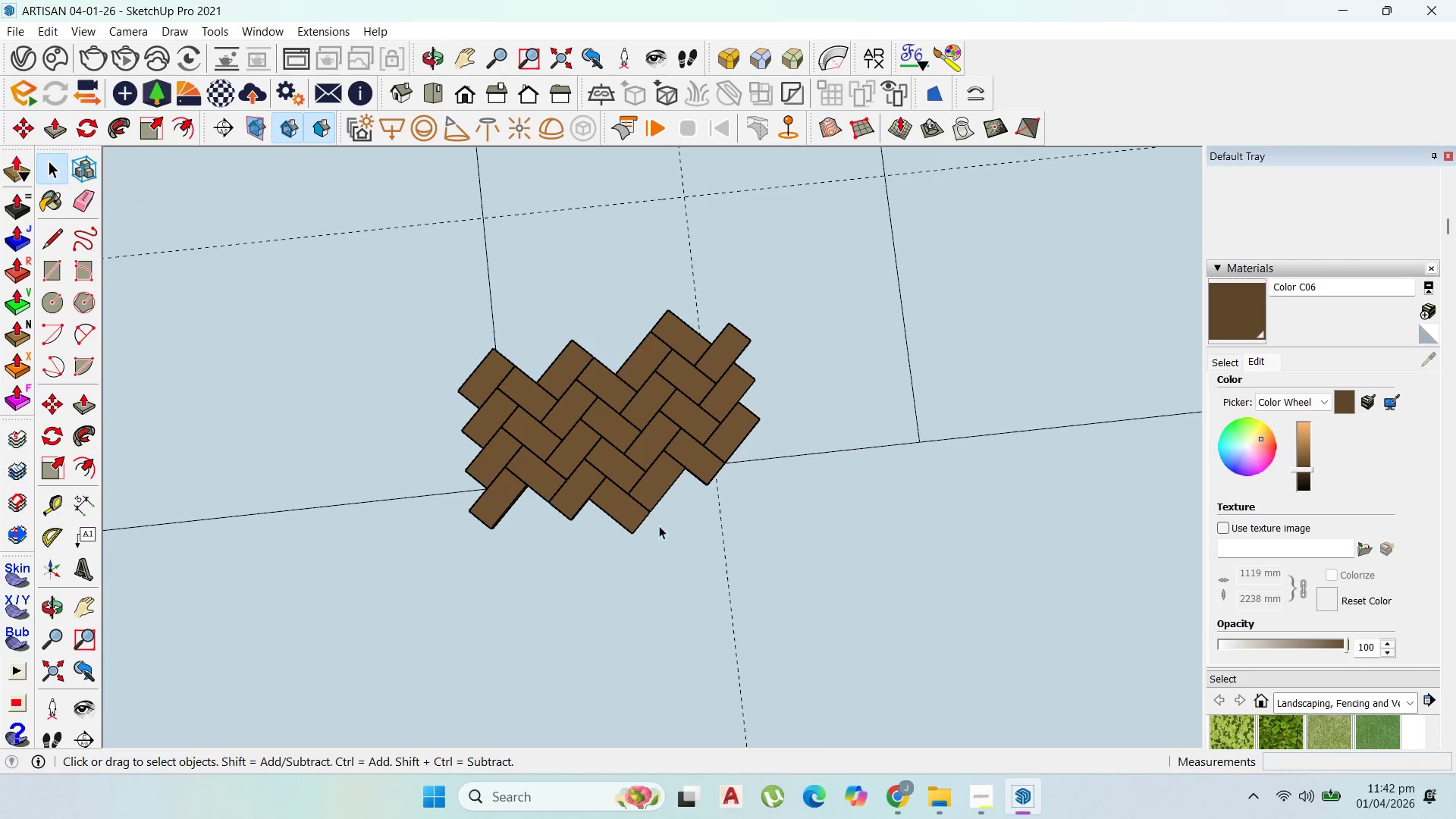 
left_click([629, 514])
 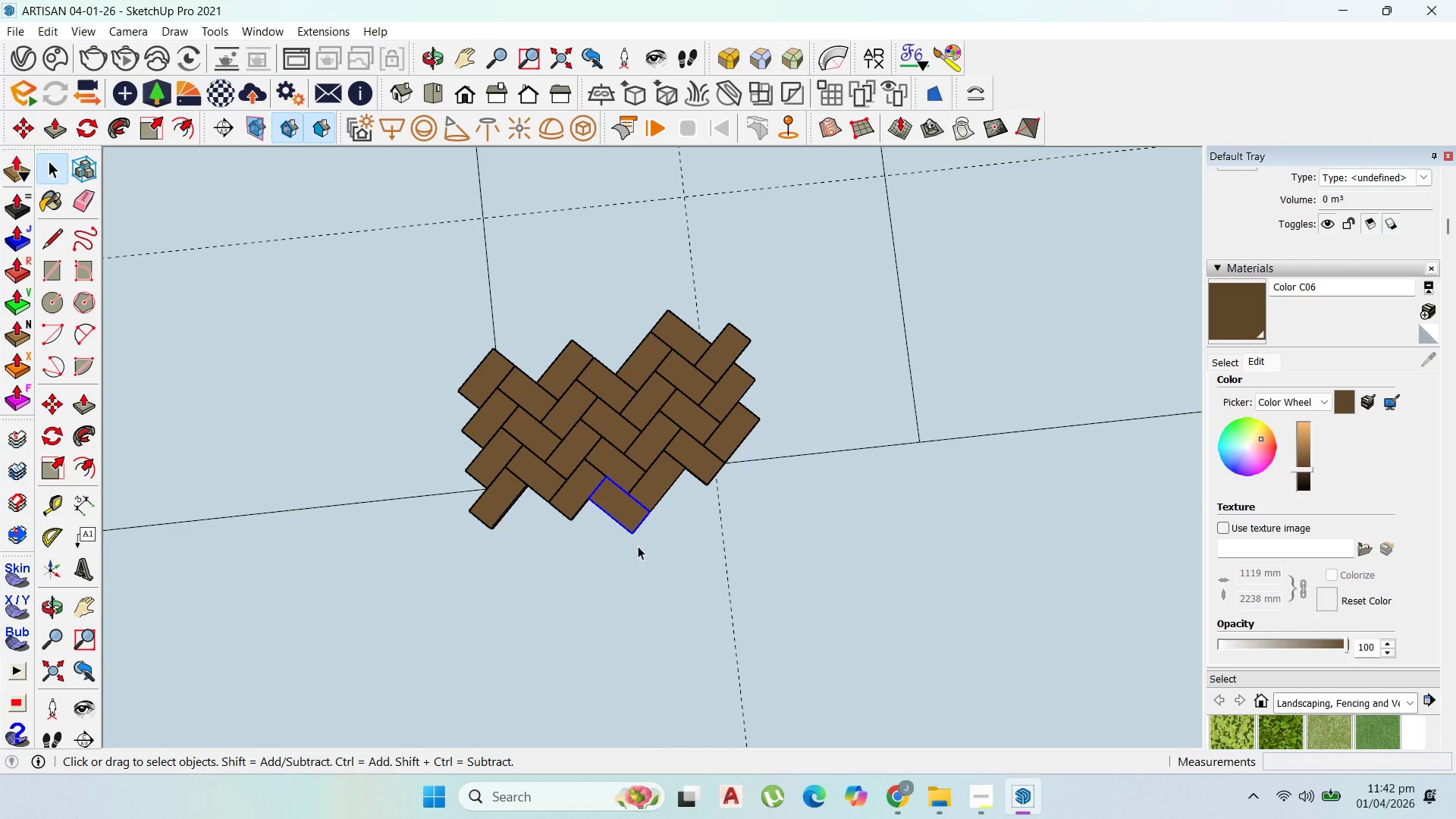 
scroll: coordinate [637, 544], scroll_direction: up, amount: 3.0
 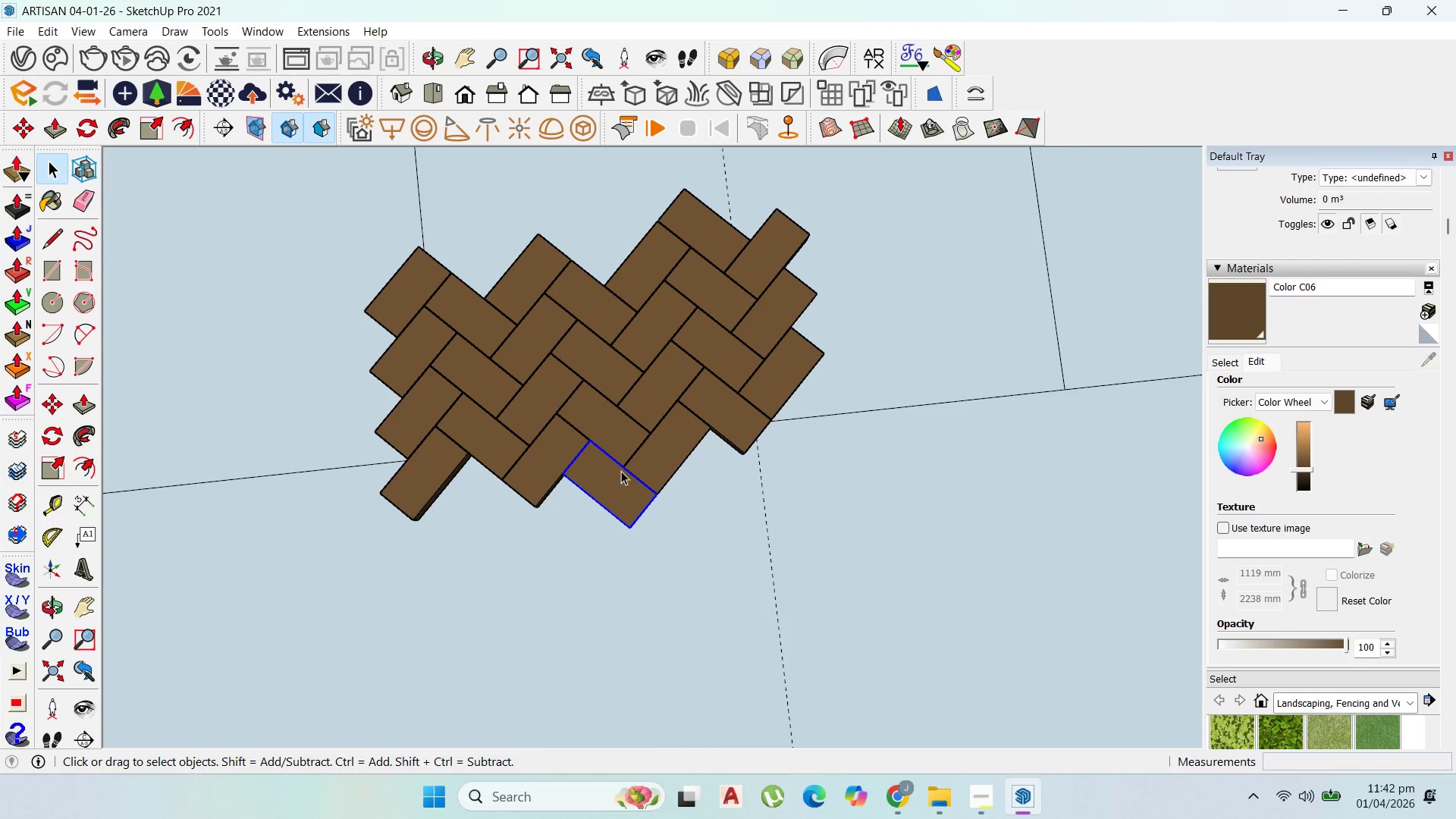 
key(Delete)
 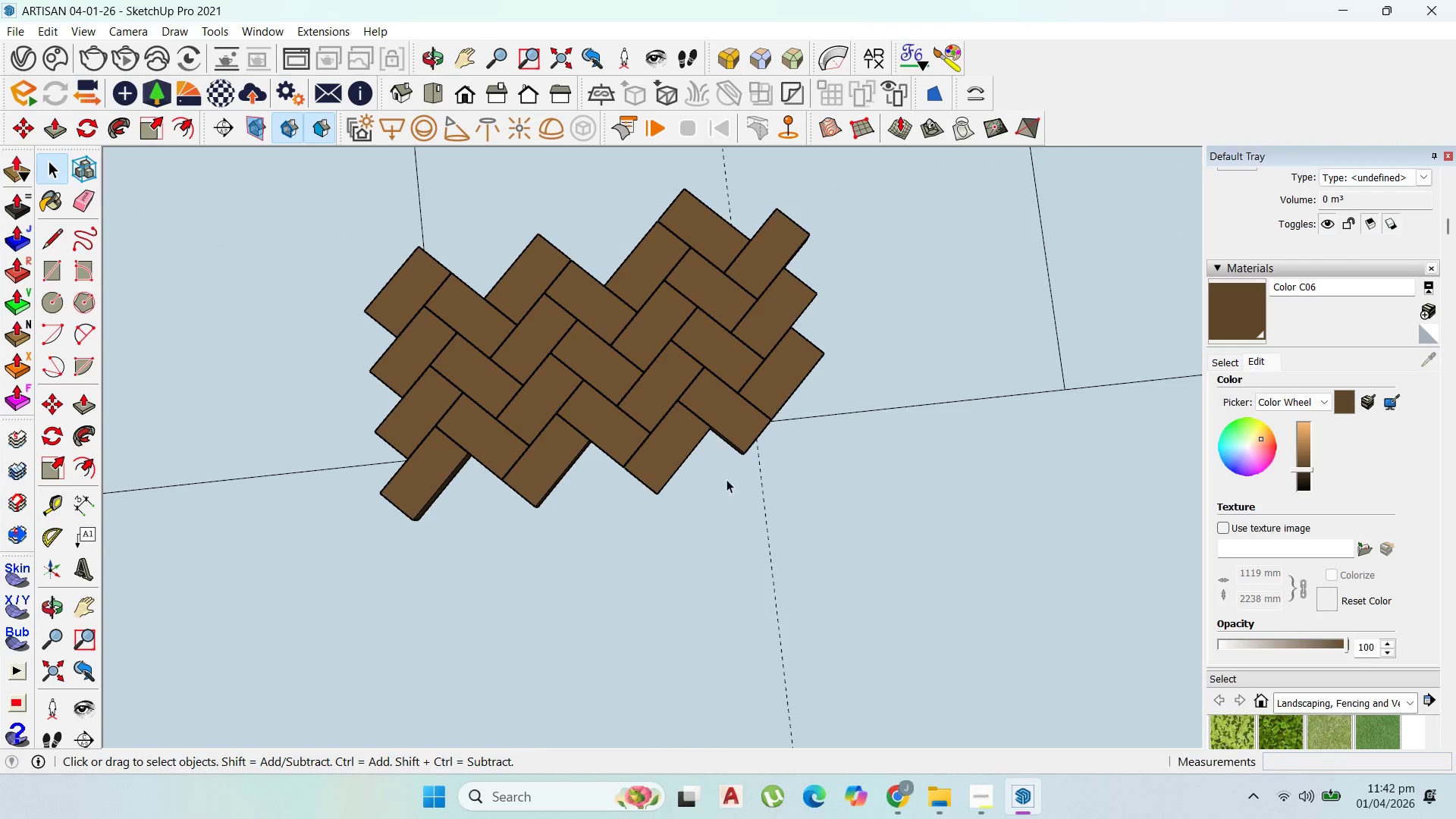 
scroll: coordinate [742, 464], scroll_direction: down, amount: 3.0
 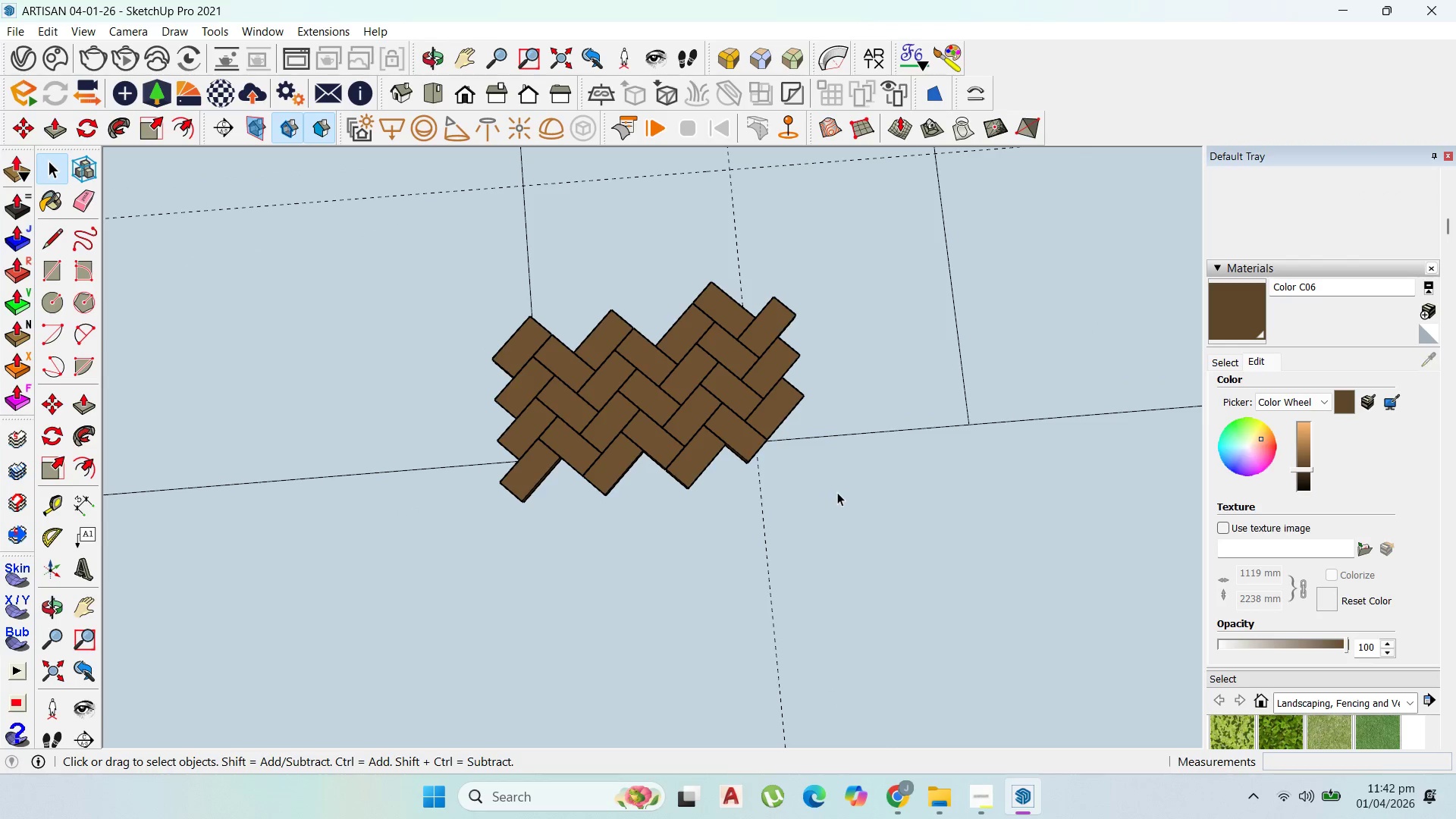 
left_click_drag(start_coordinate=[836, 491], to_coordinate=[487, 327])
 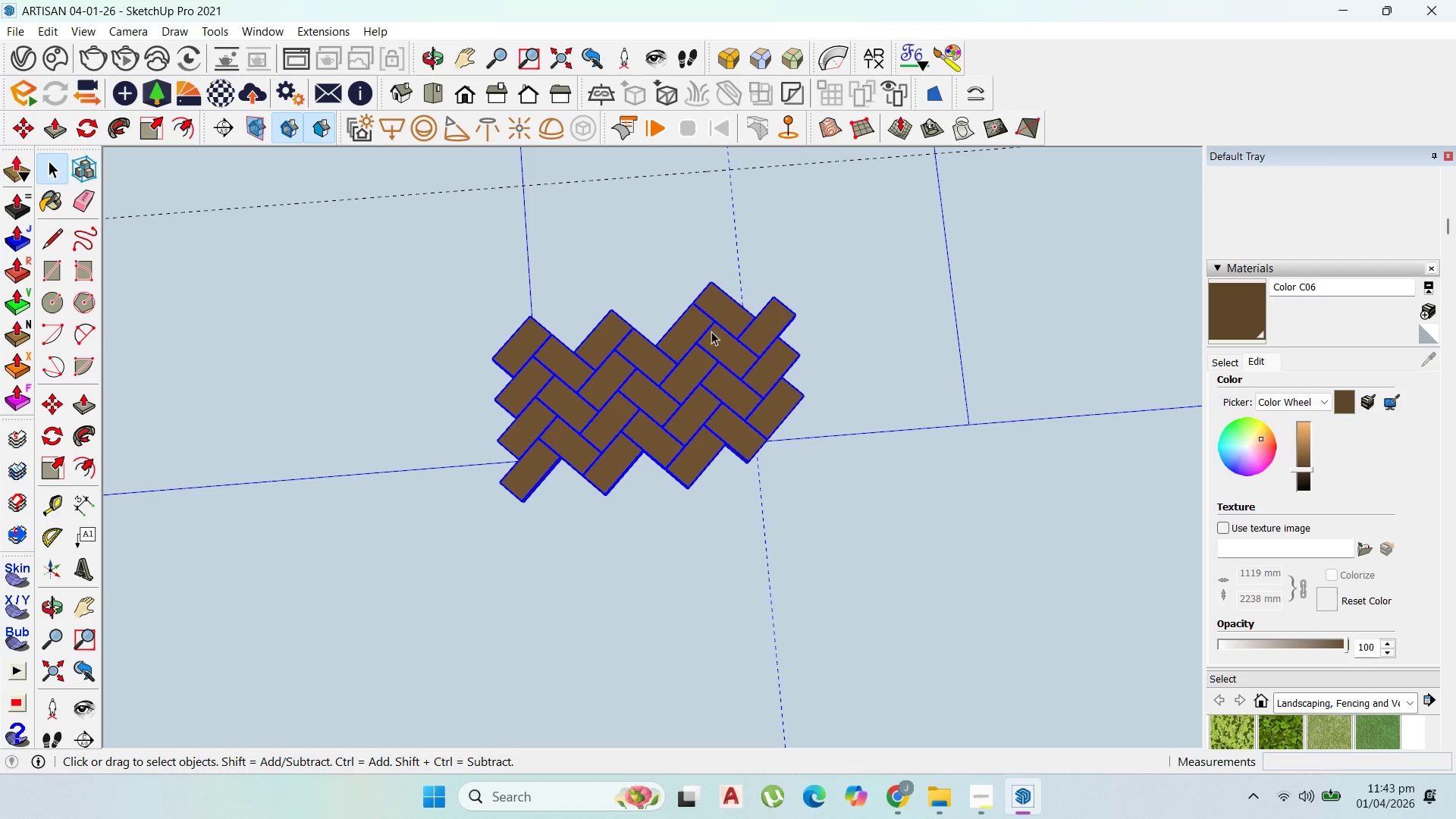 
hold_key(key=ShiftLeft, duration=1.52)
left_click_drag(start_coordinate=[783, 273], to_coordinate=[510, 168])
 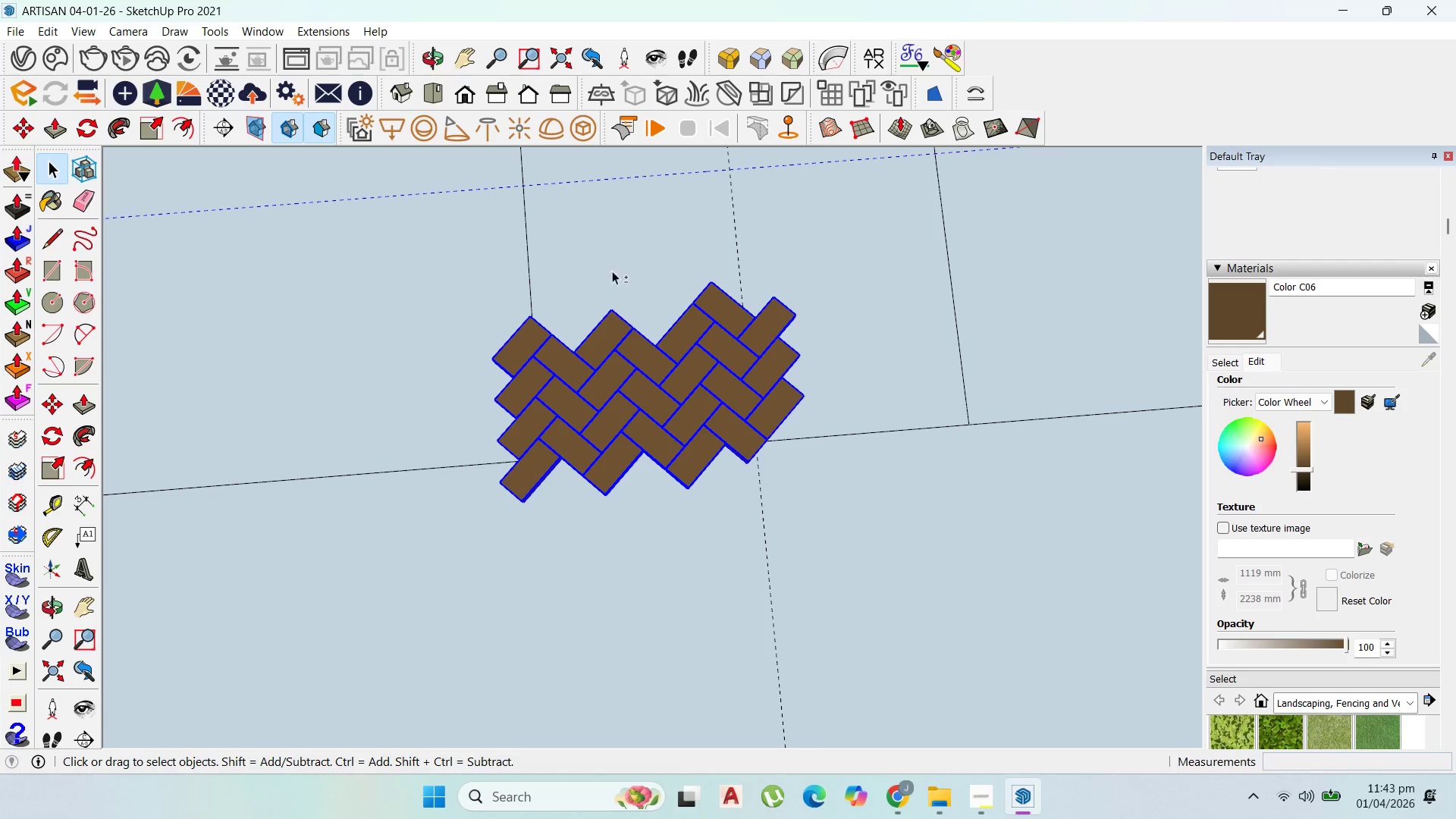 
hold_key(key=ShiftLeft, duration=1.5)
left_click([688, 169])
 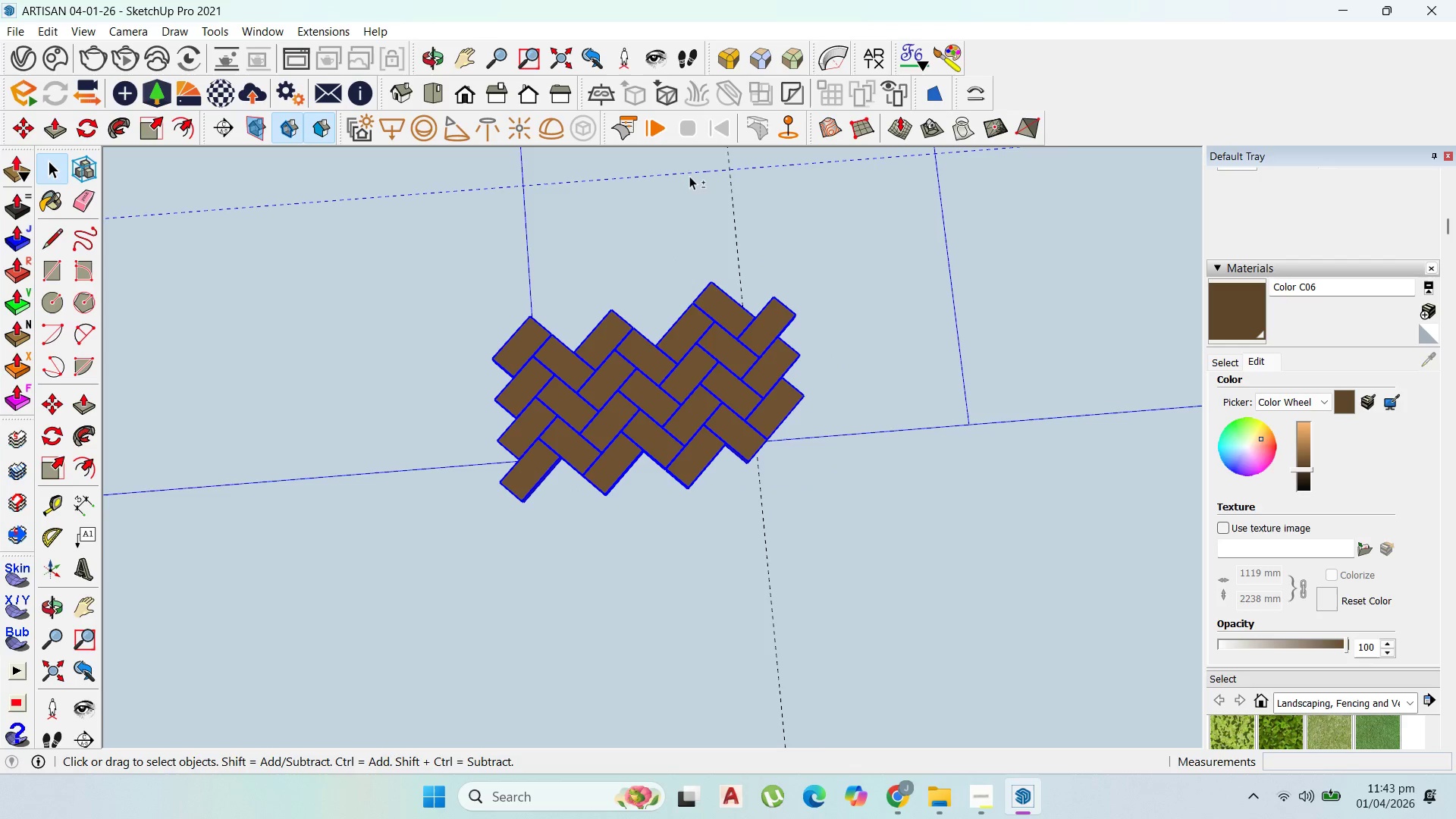 
hold_key(key=ShiftLeft, duration=1.3)
left_click([690, 172])
 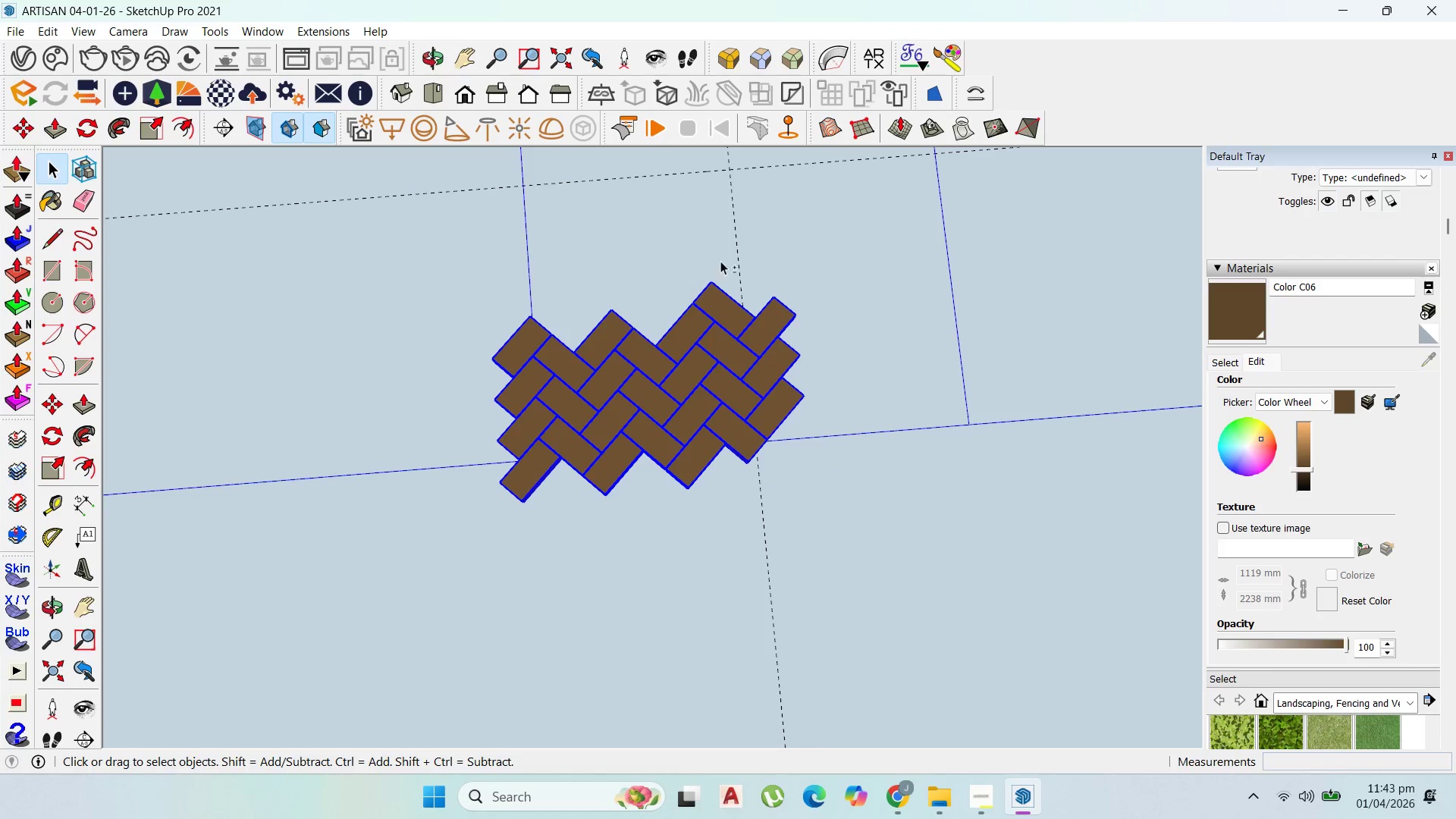 
scroll: coordinate [761, 500], scroll_direction: up, amount: 2.0
 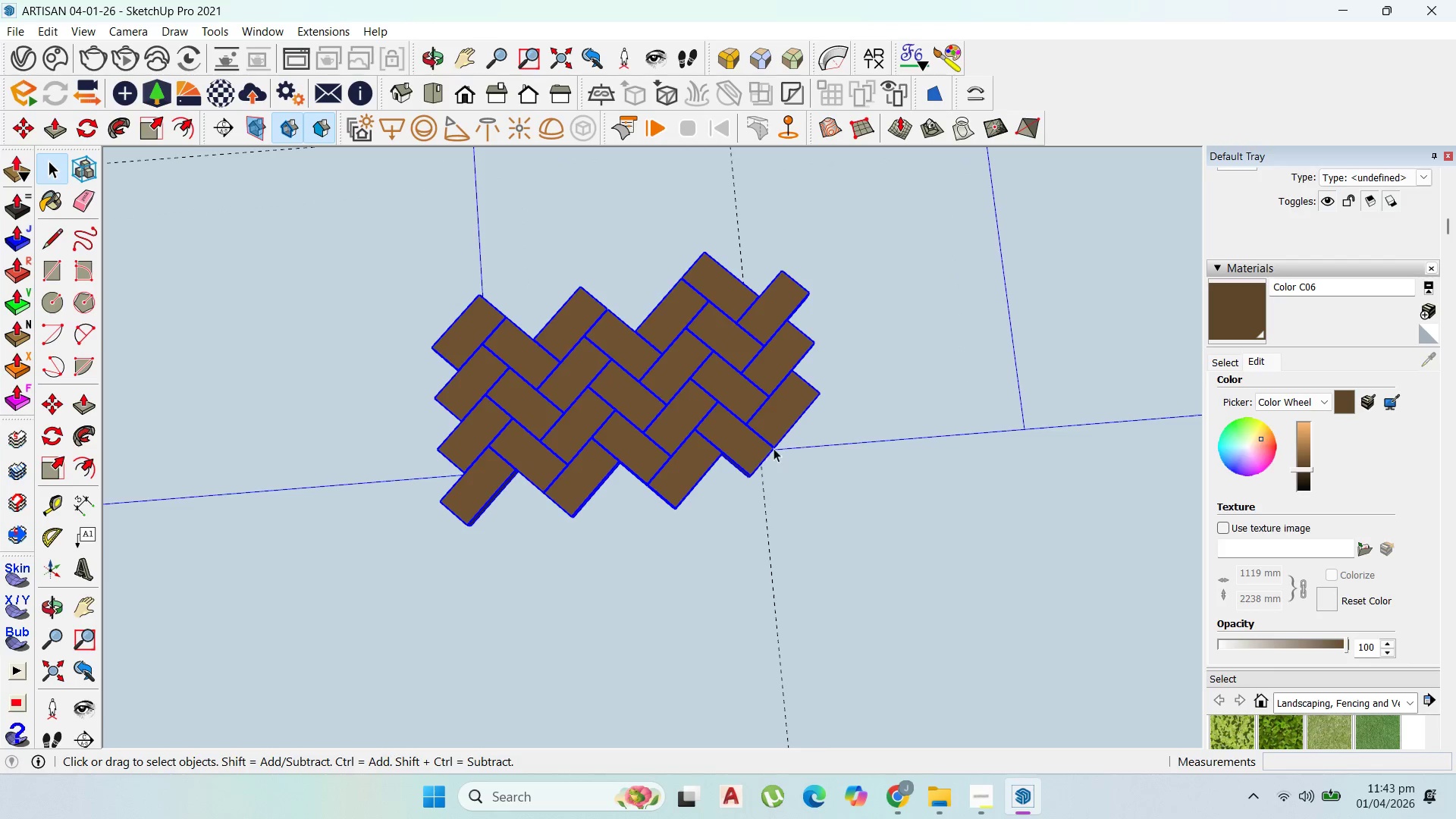 
scroll: coordinate [774, 448], scroll_direction: none, amount: 0.0
 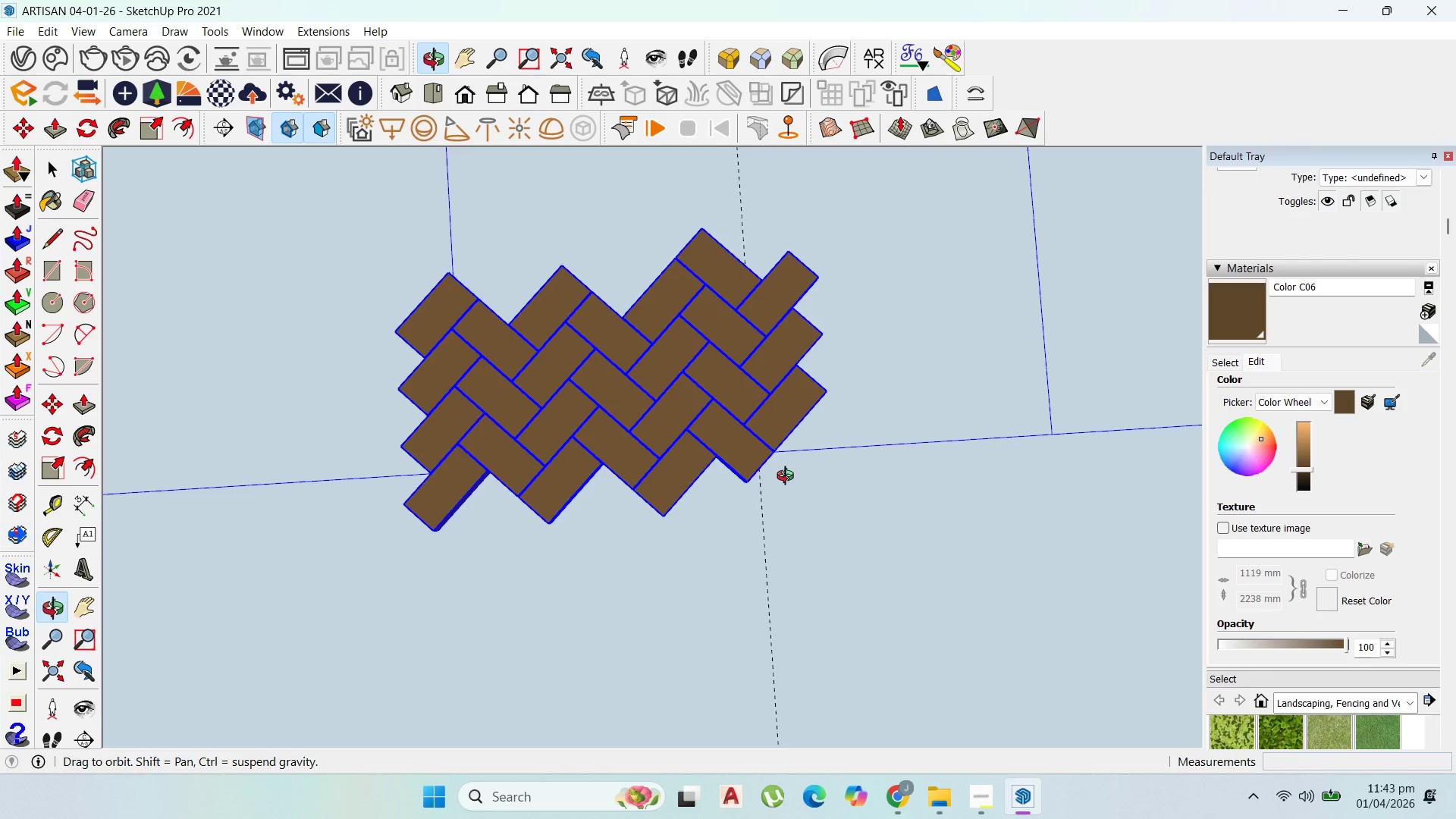 
wait(6.86)
 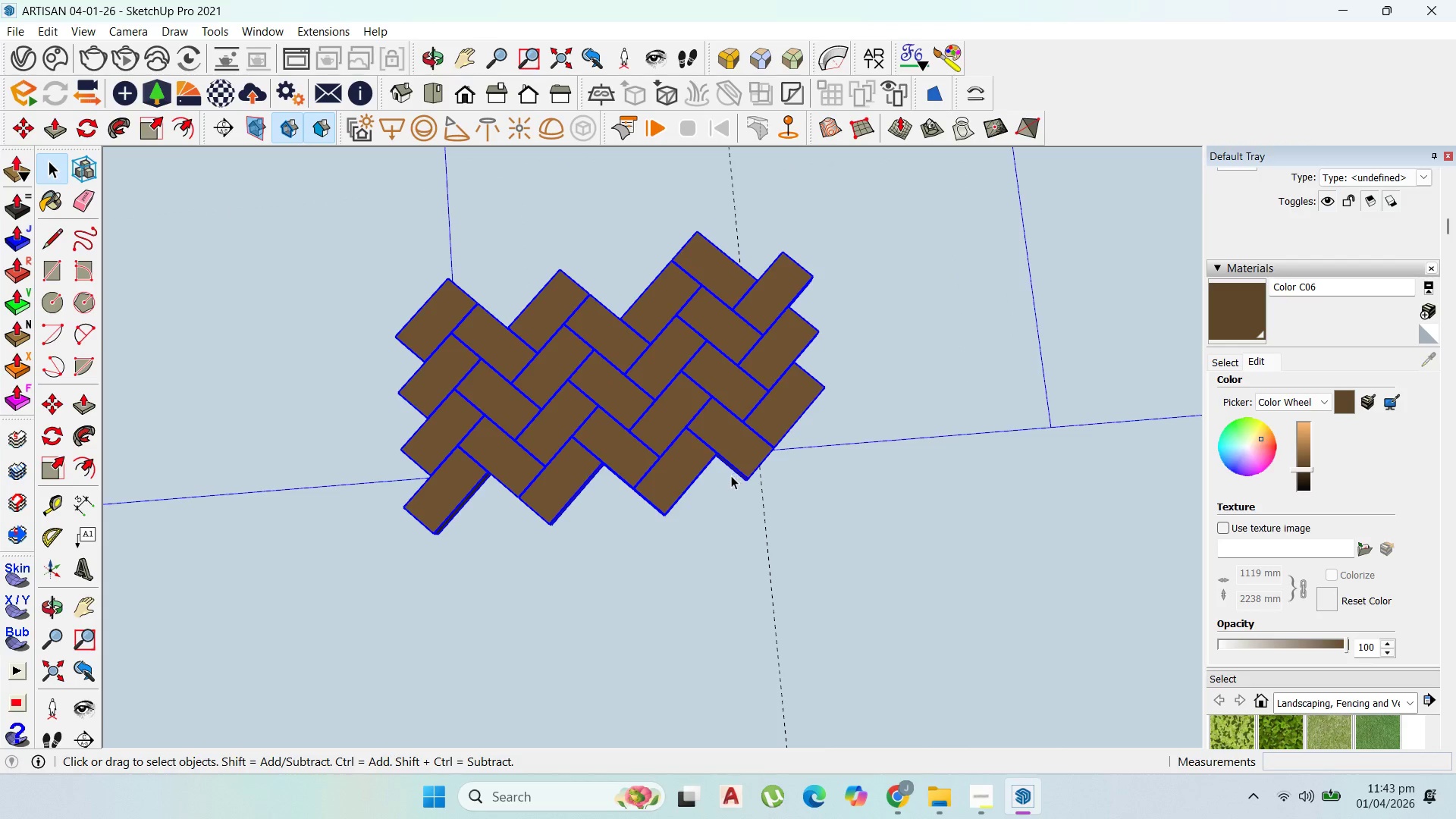 
left_click([723, 271])
 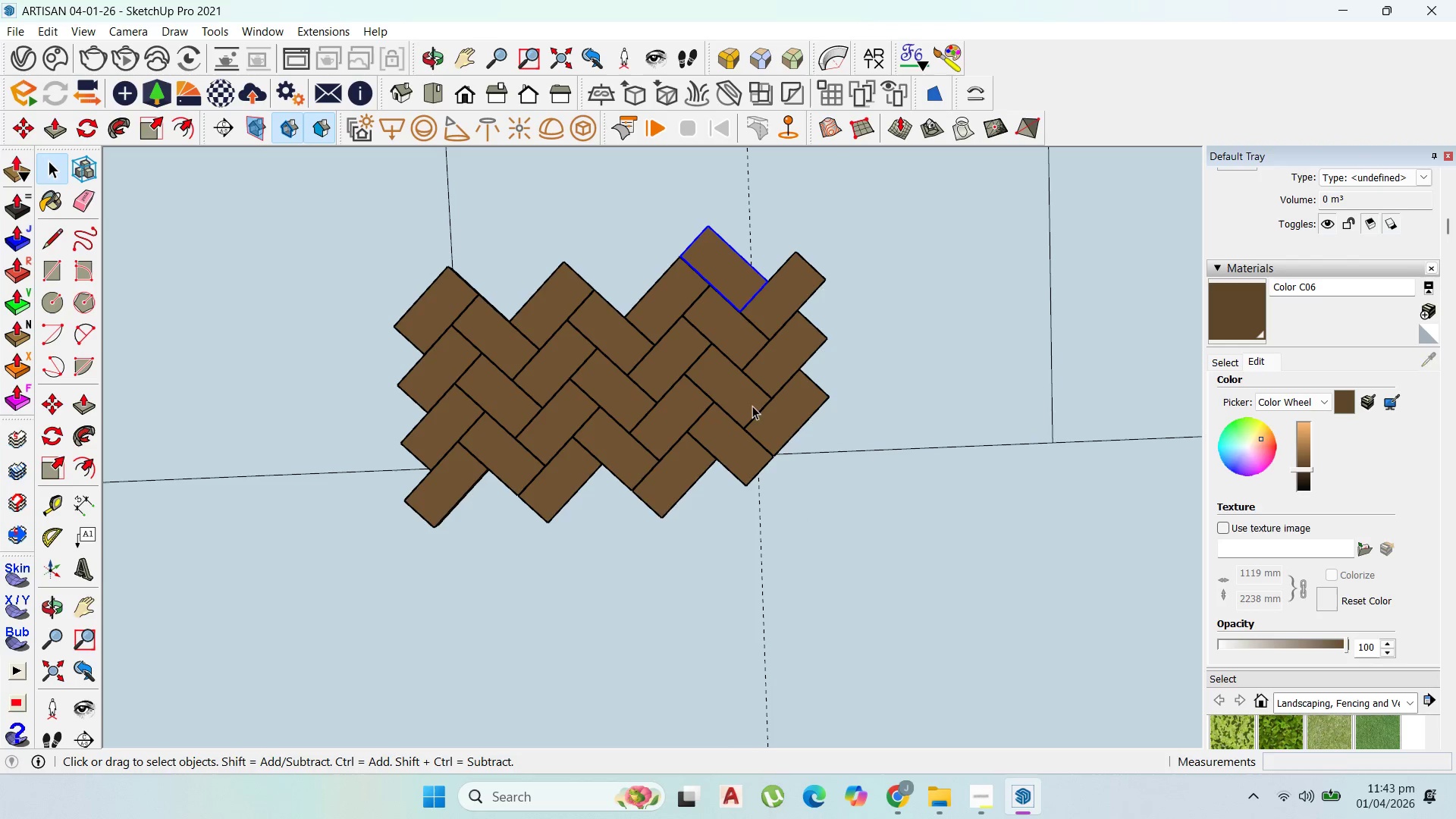 
key(Delete)
 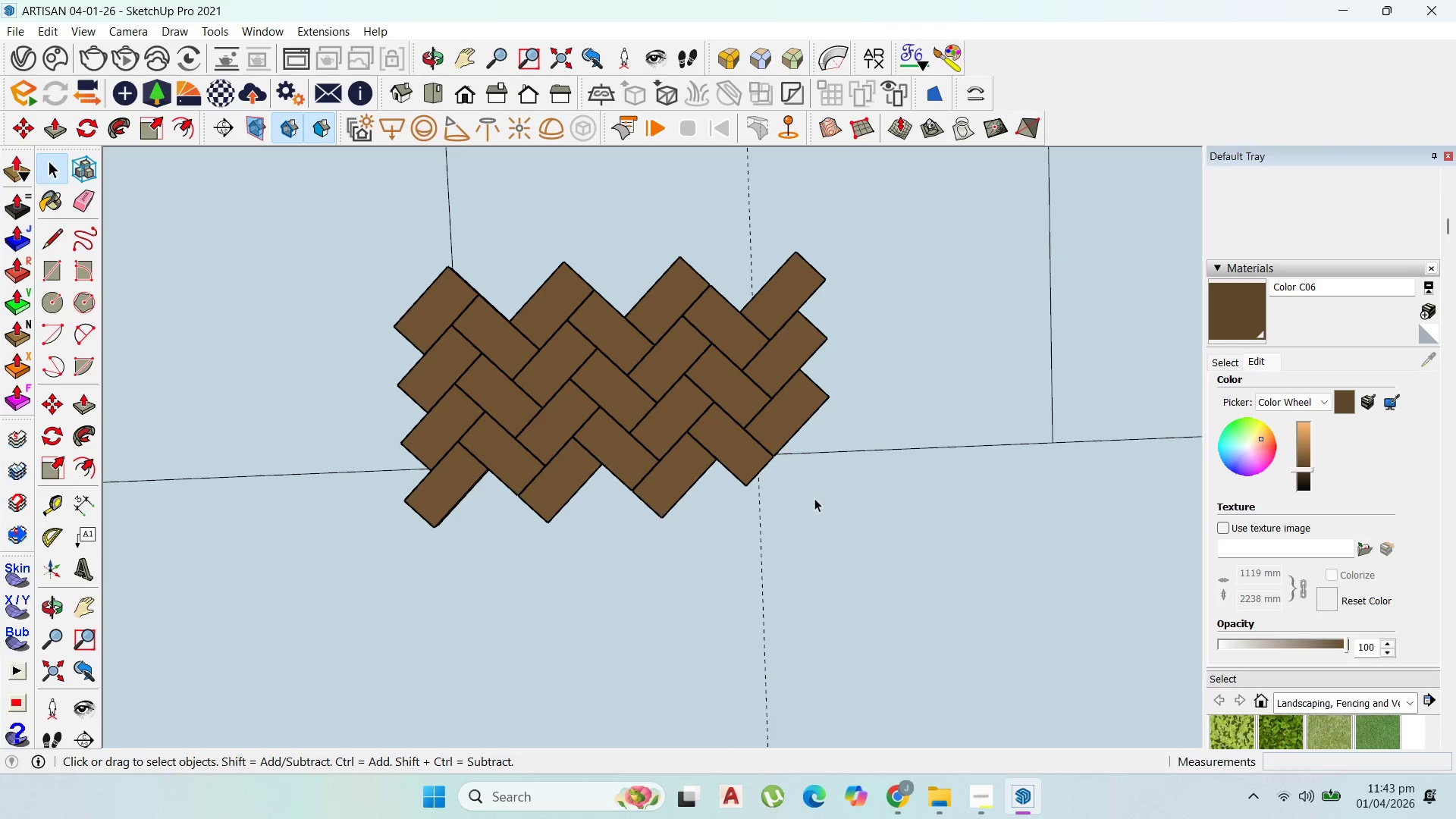 
left_click_drag(start_coordinate=[811, 494], to_coordinate=[400, 269])
 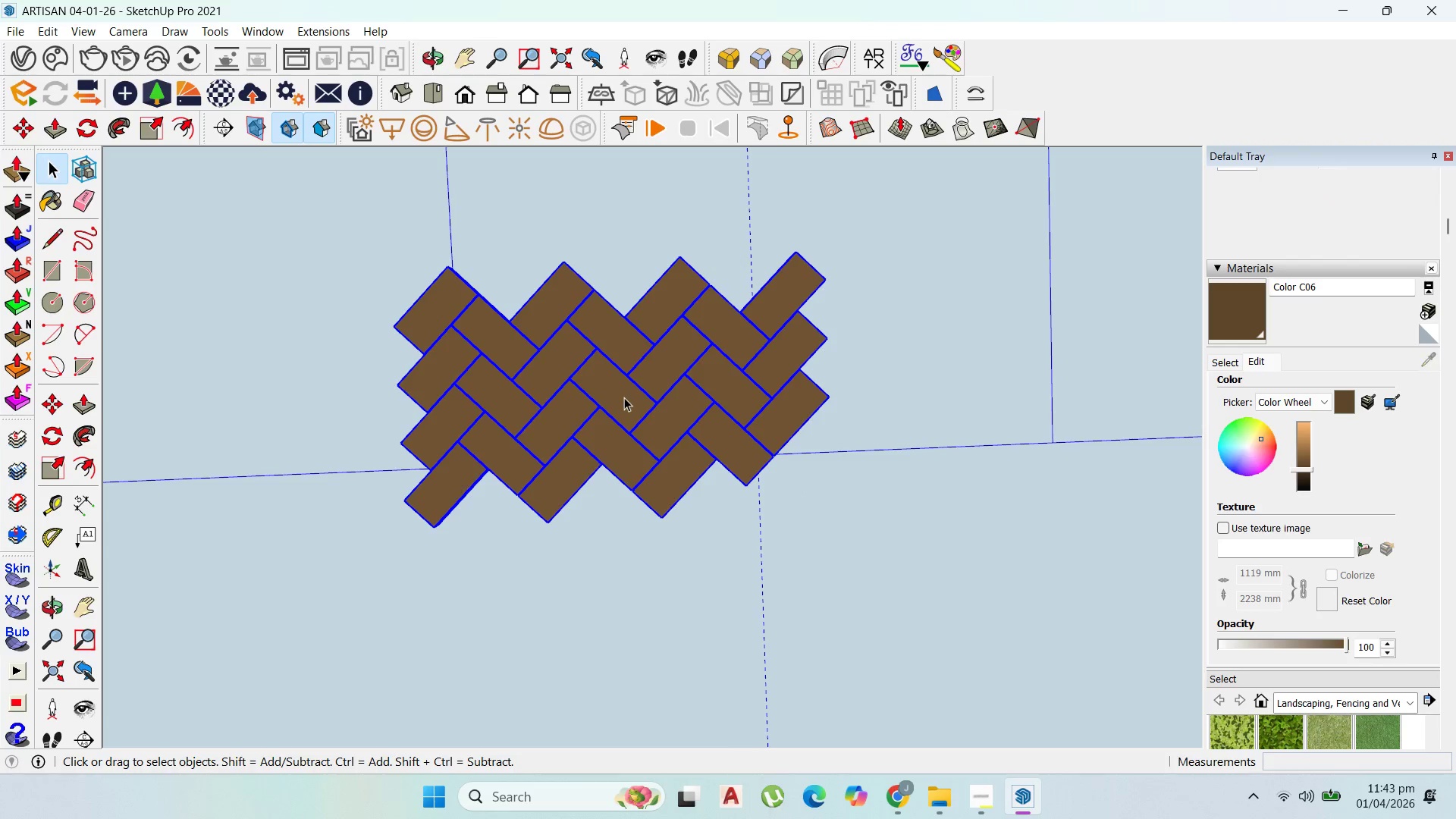 
hold_key(key=ShiftLeft, duration=1.51)
left_click_drag(start_coordinate=[773, 239], to_coordinate=[390, 161])
 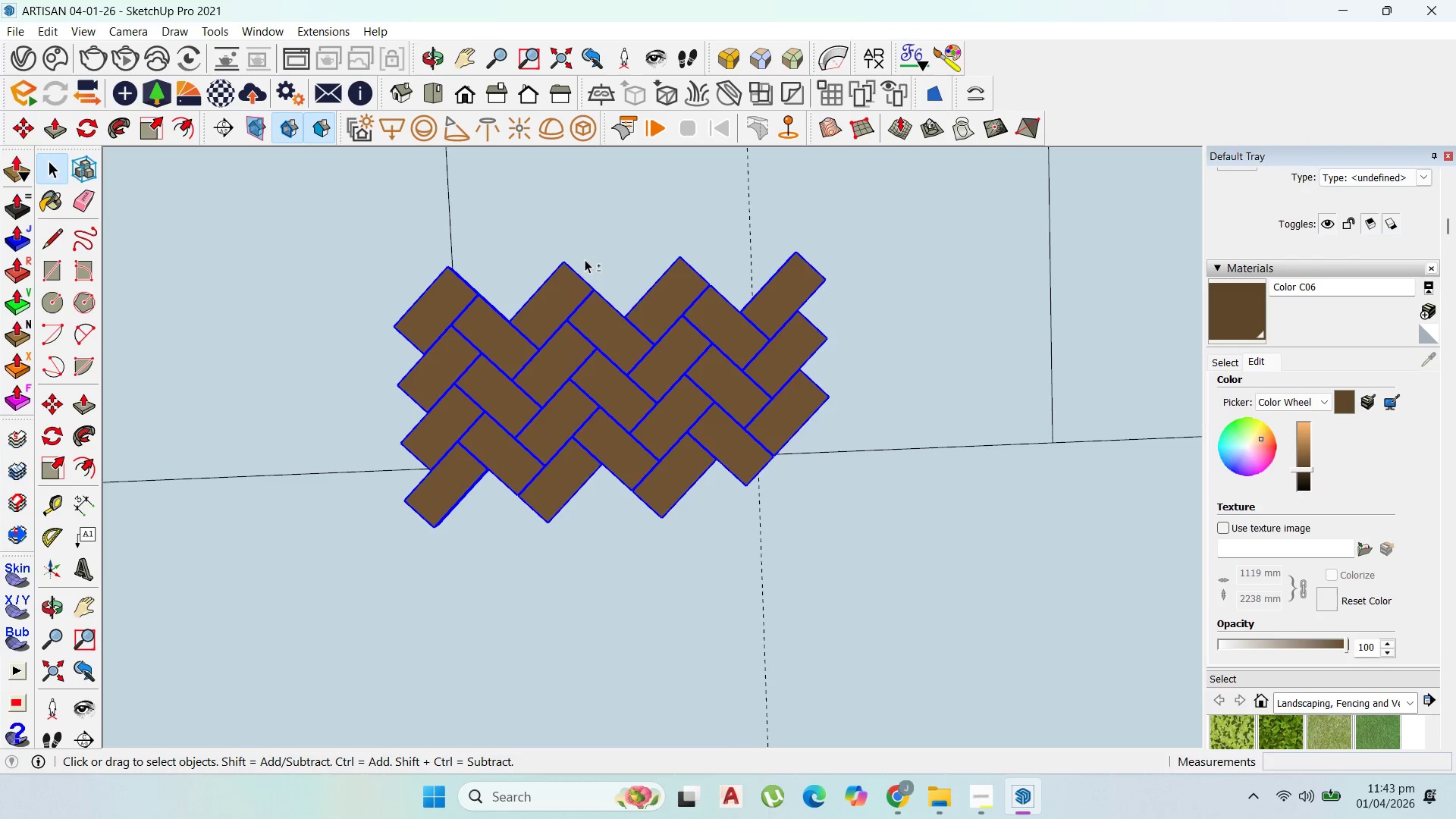 
key(Shift+ShiftLeft)
 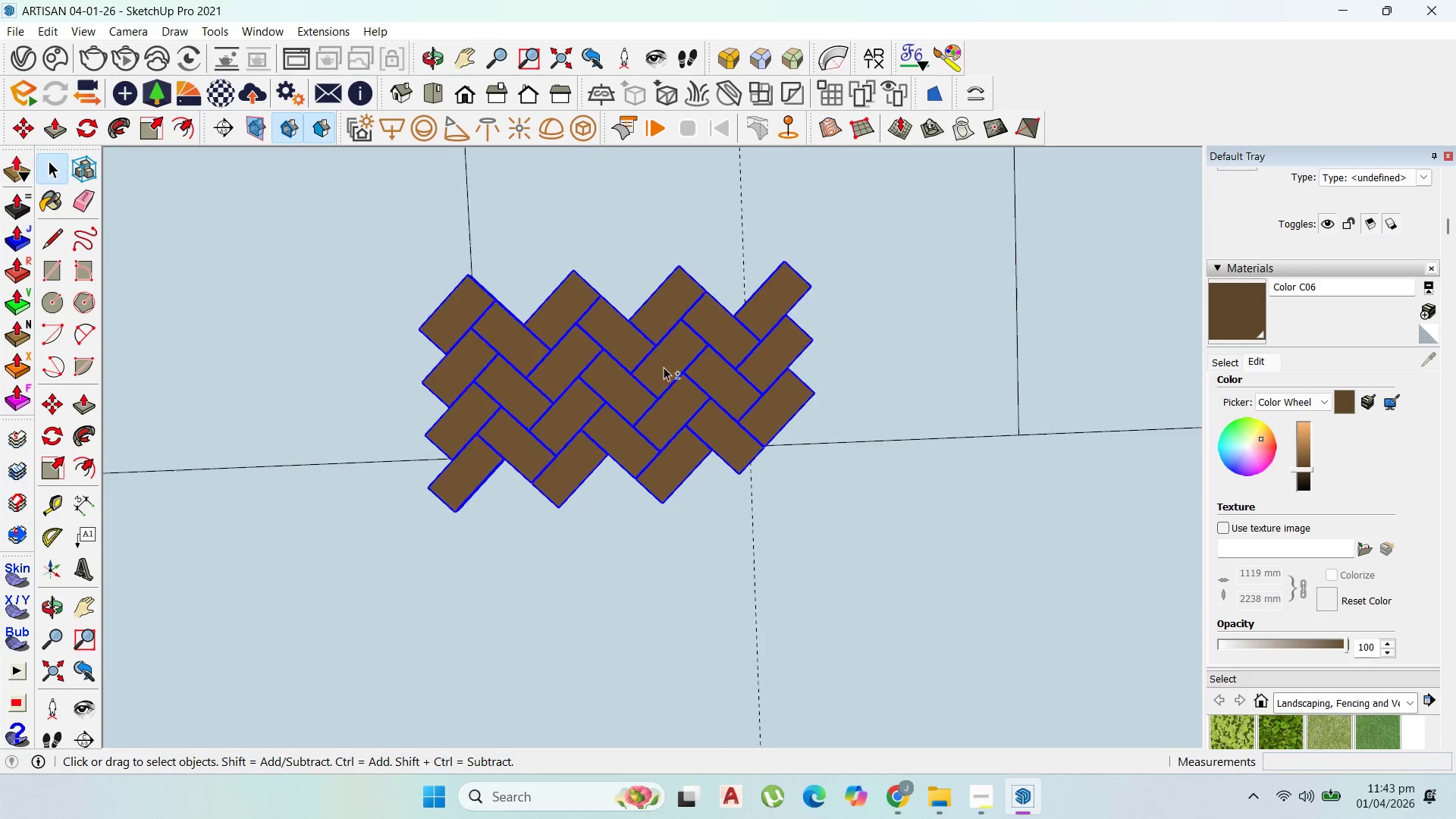 
scroll: coordinate [584, 440], scroll_direction: down, amount: 3.0
 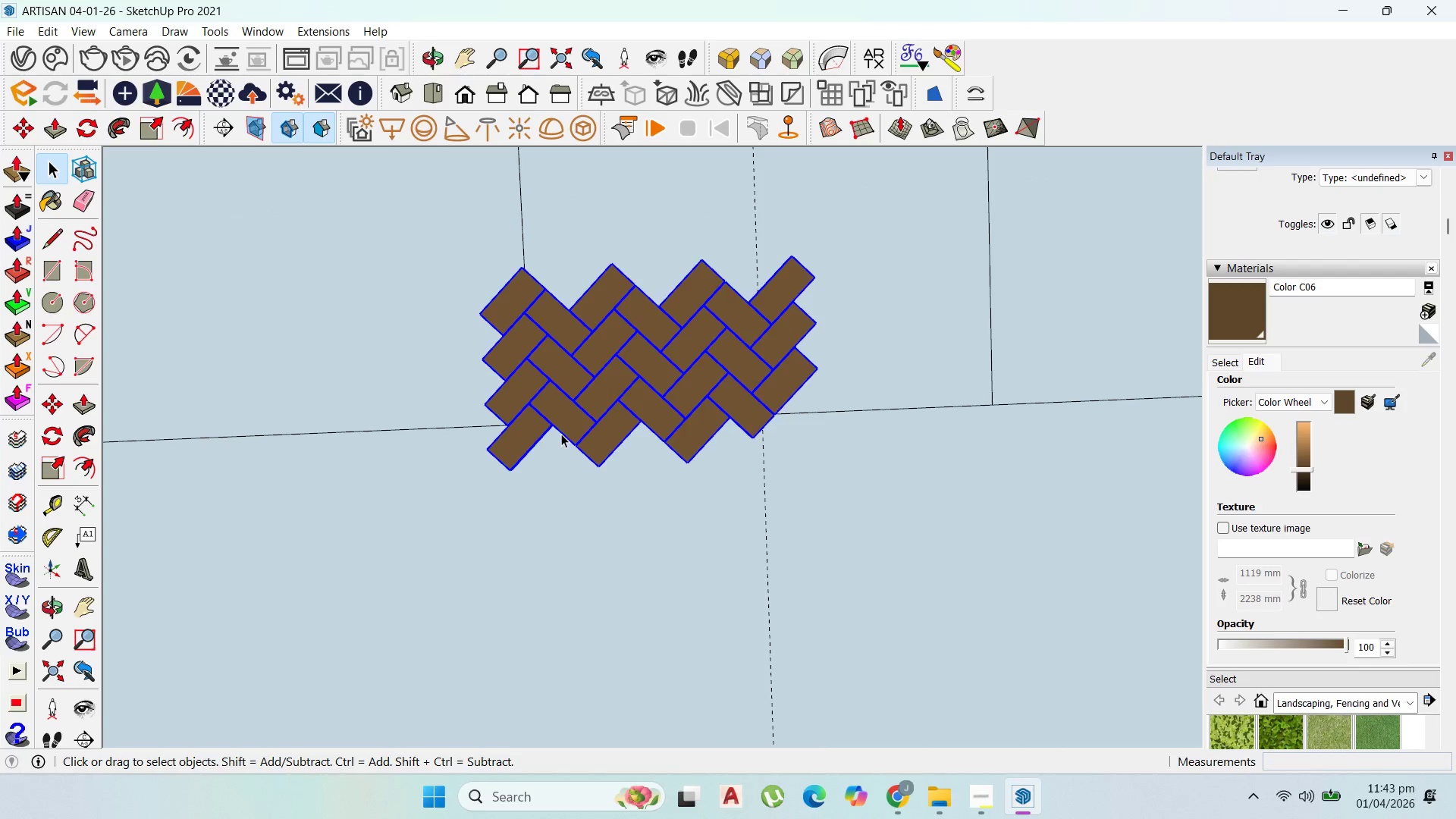 
scroll: coordinate [582, 498], scroll_direction: up, amount: 7.0
 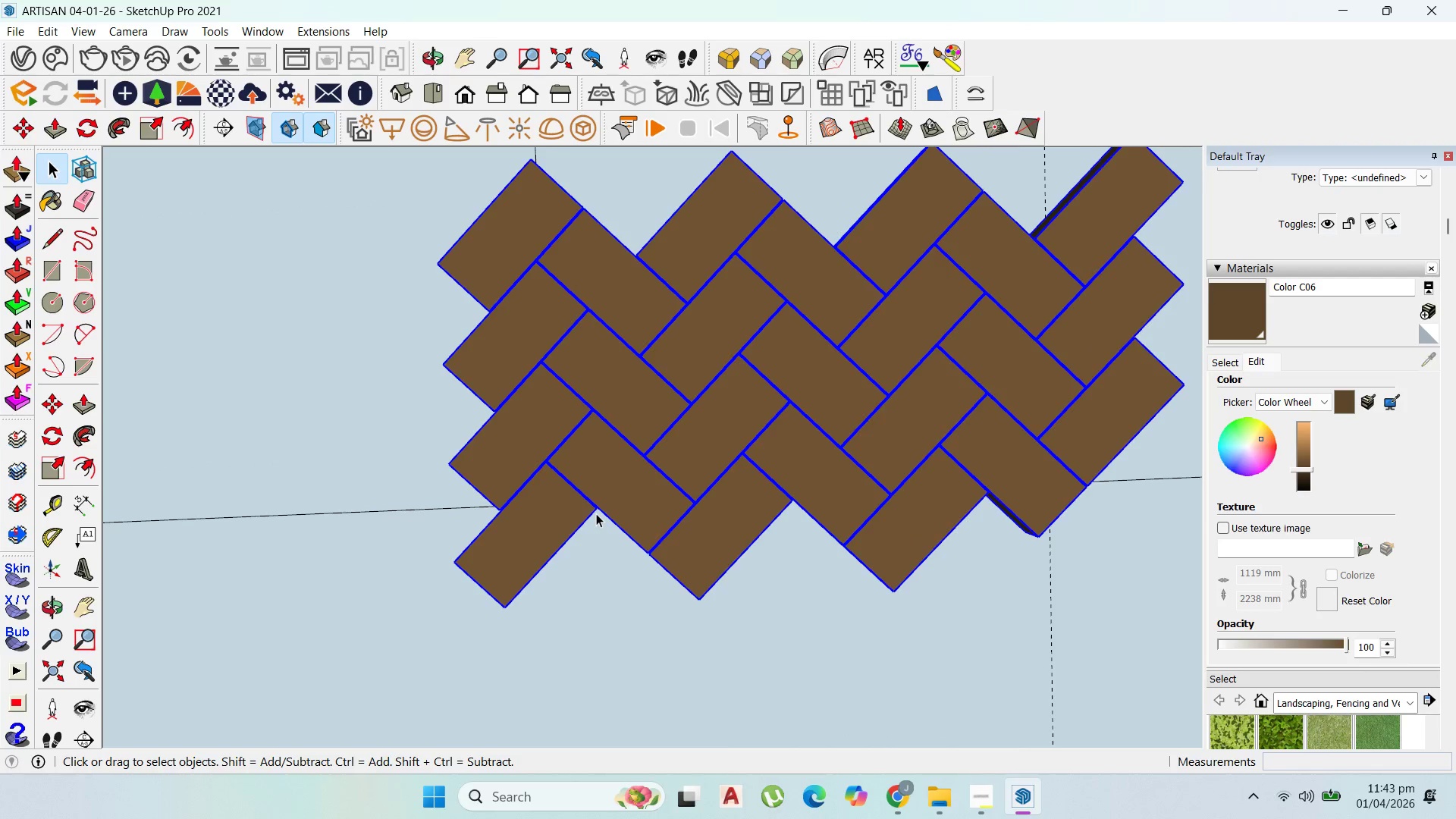 
scroll: coordinate [617, 476], scroll_direction: none, amount: 0.0
 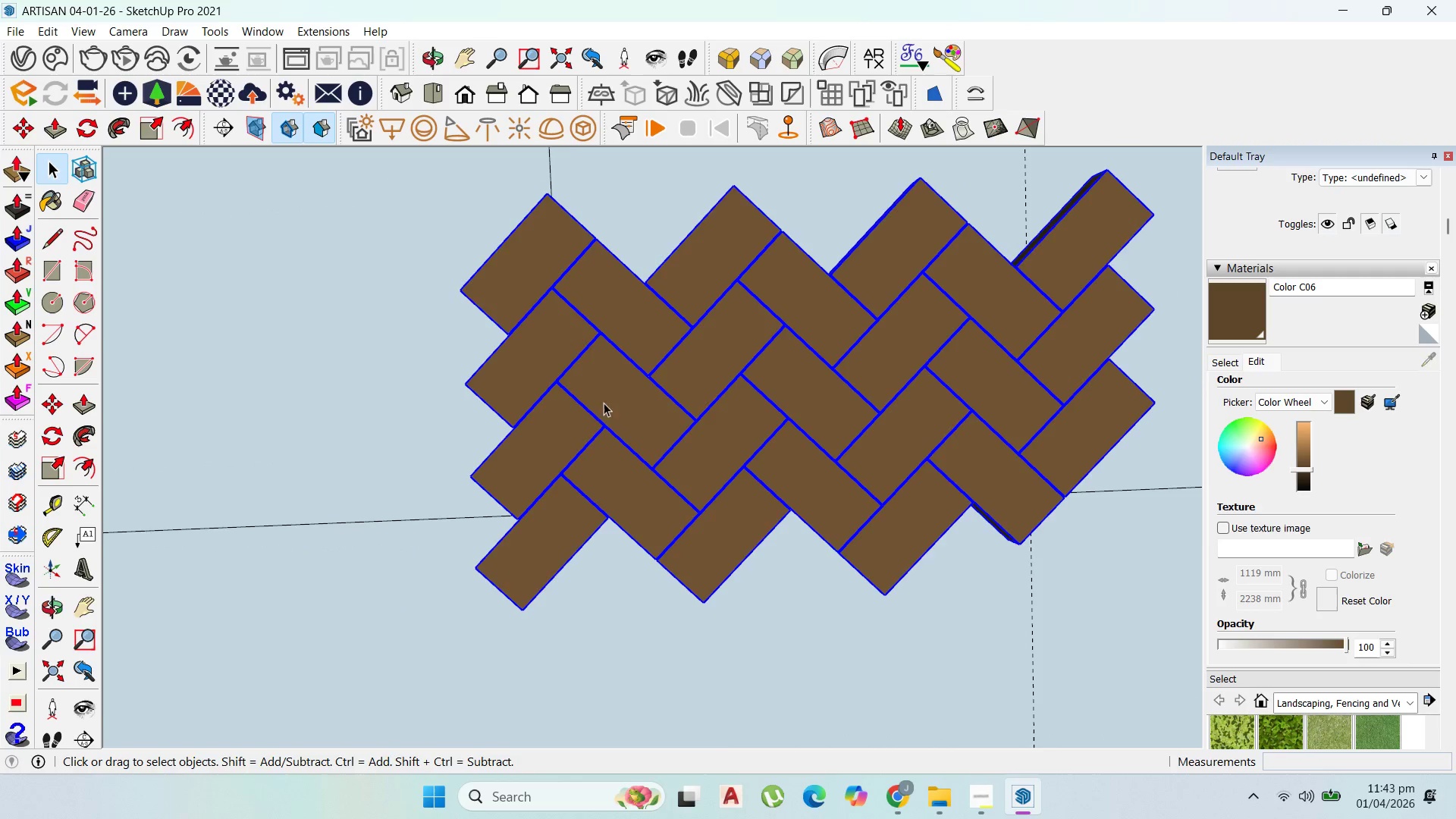 
scroll: coordinate [605, 460], scroll_direction: down, amount: 5.0
 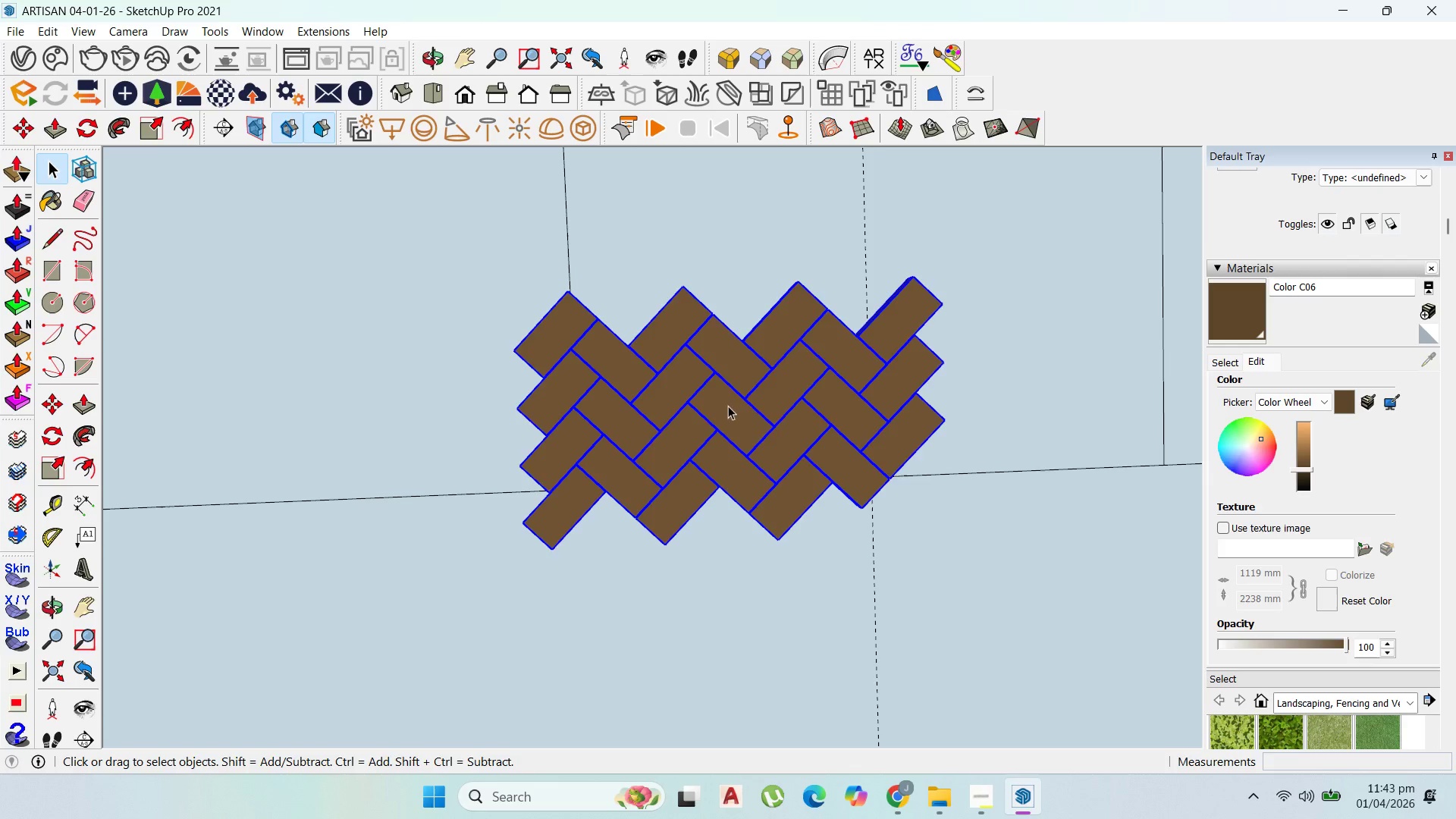 
scroll: coordinate [674, 434], scroll_direction: none, amount: 0.0
 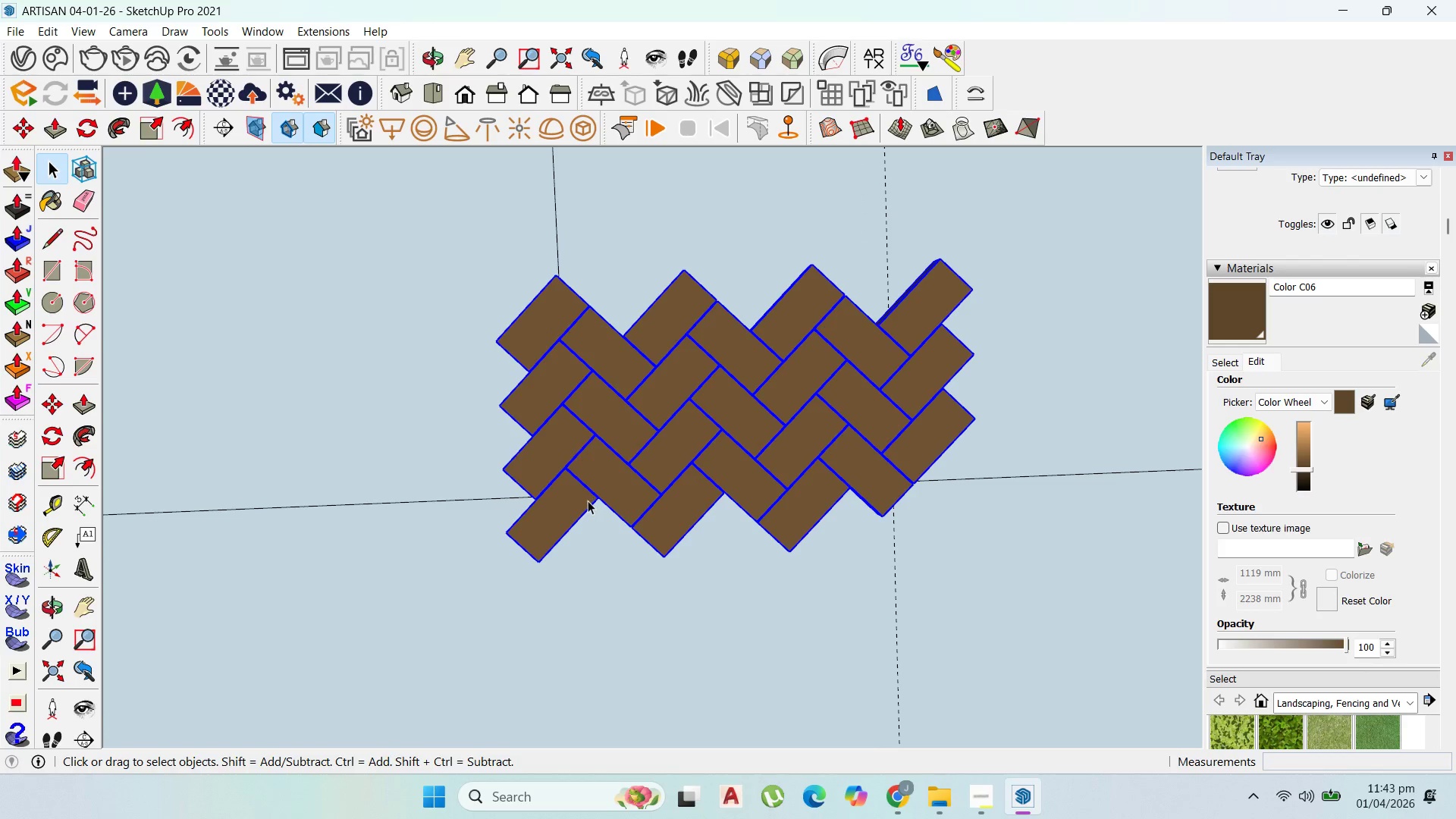 
hold_key(key=ShiftLeft, duration=1.51)
 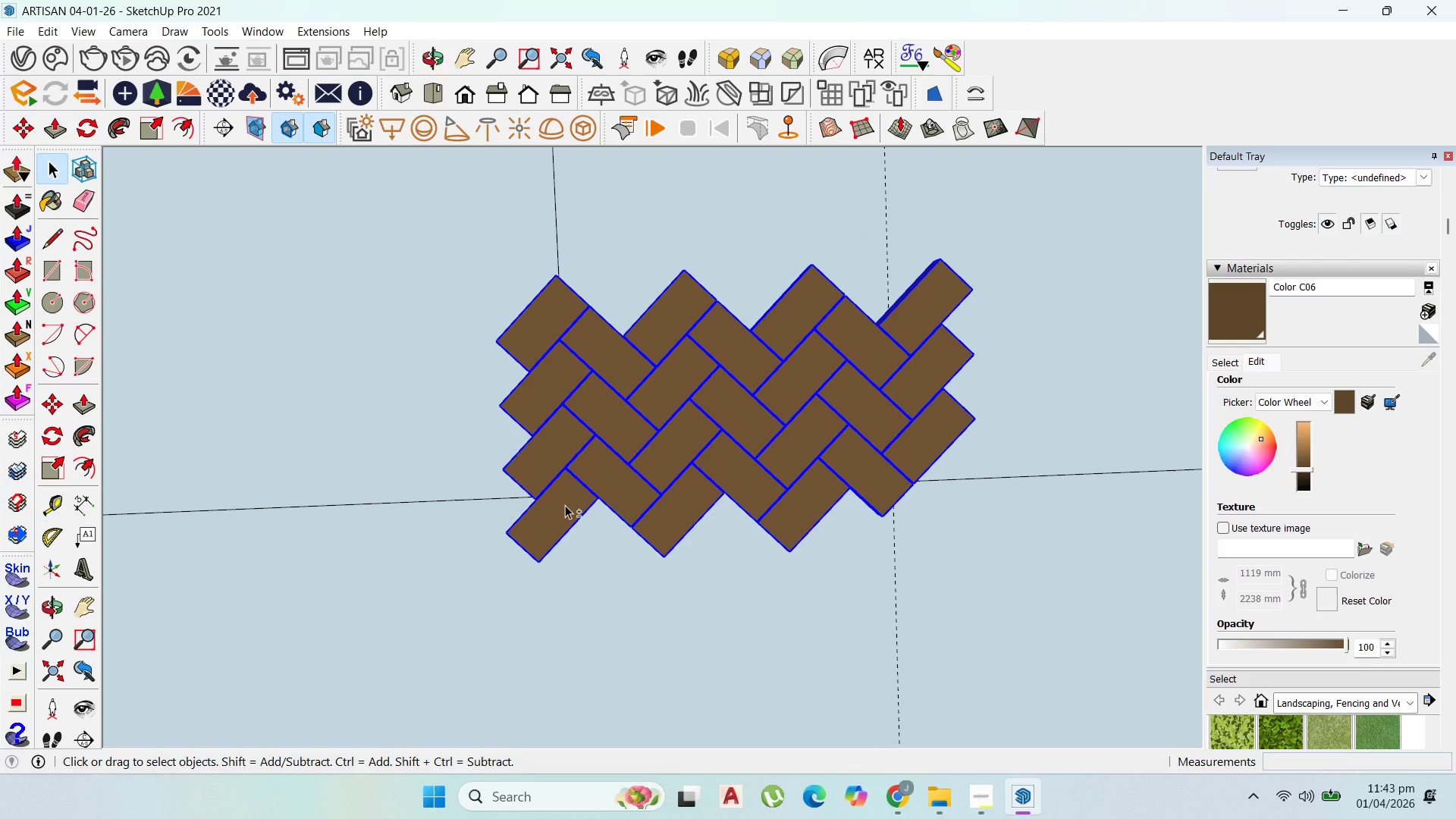 
hold_key(key=ShiftLeft, duration=1.5)
 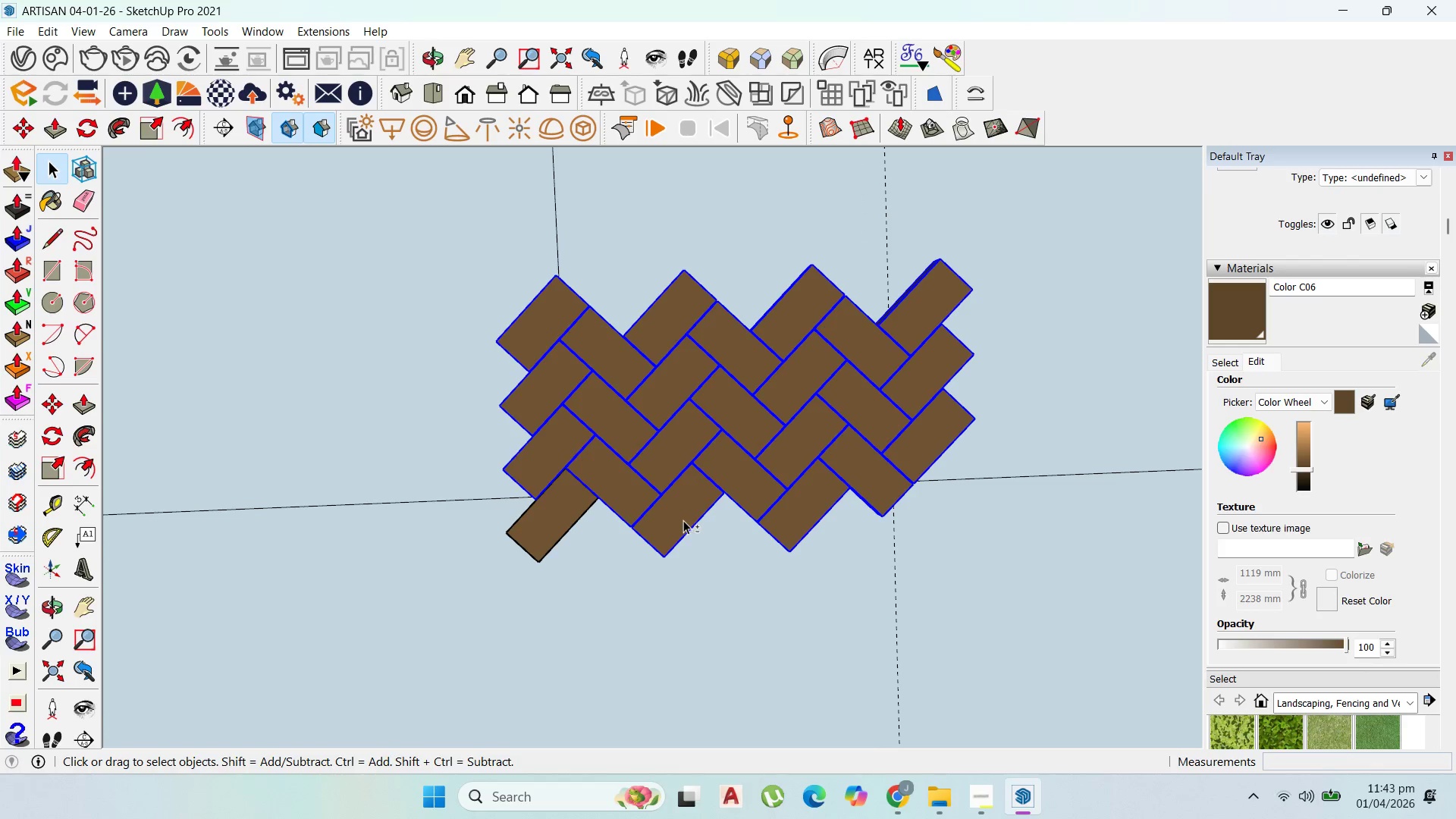 
hold_key(key=ShiftLeft, duration=1.5)
left_click([565, 505])
 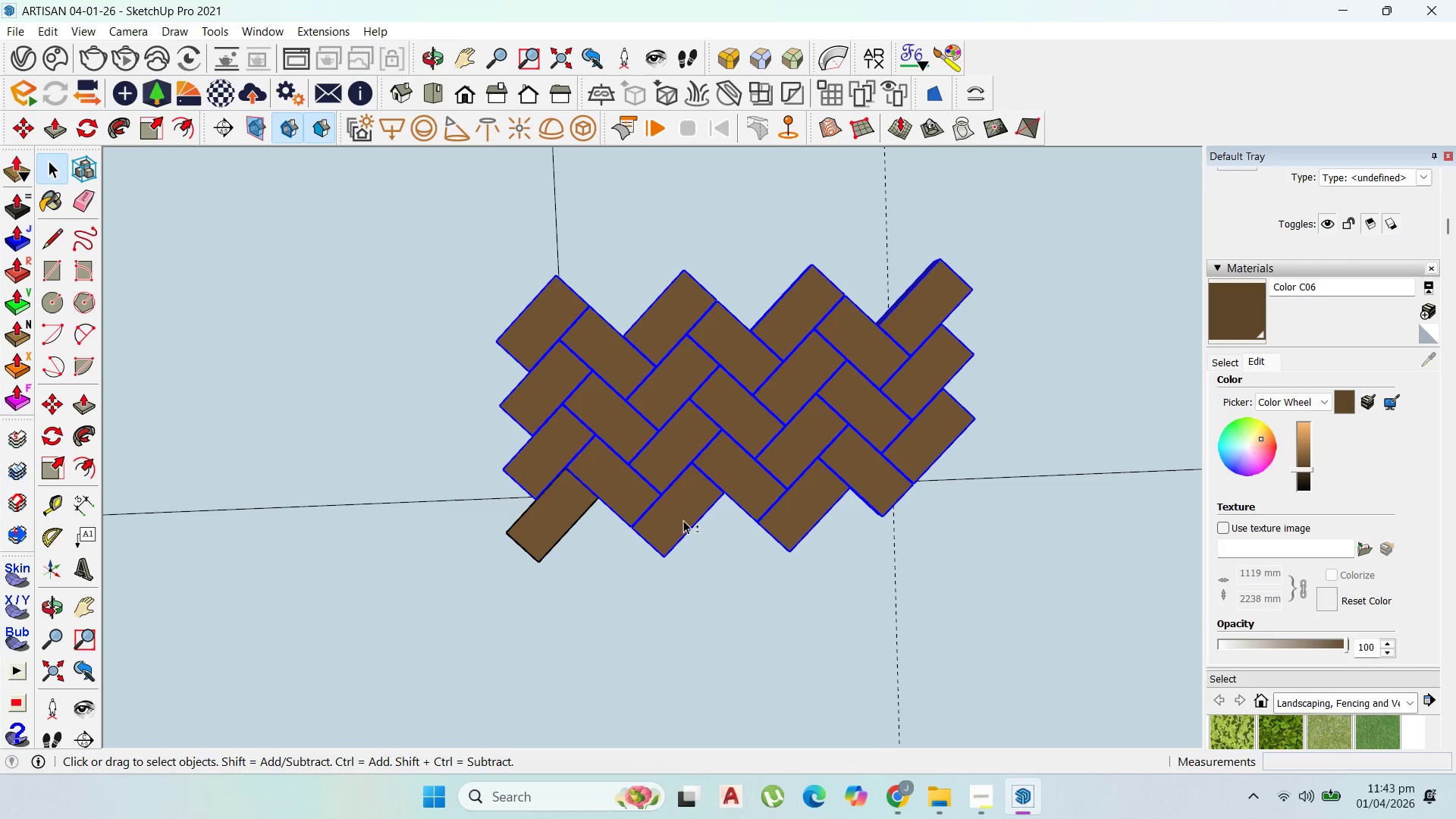 
left_click([683, 520])
 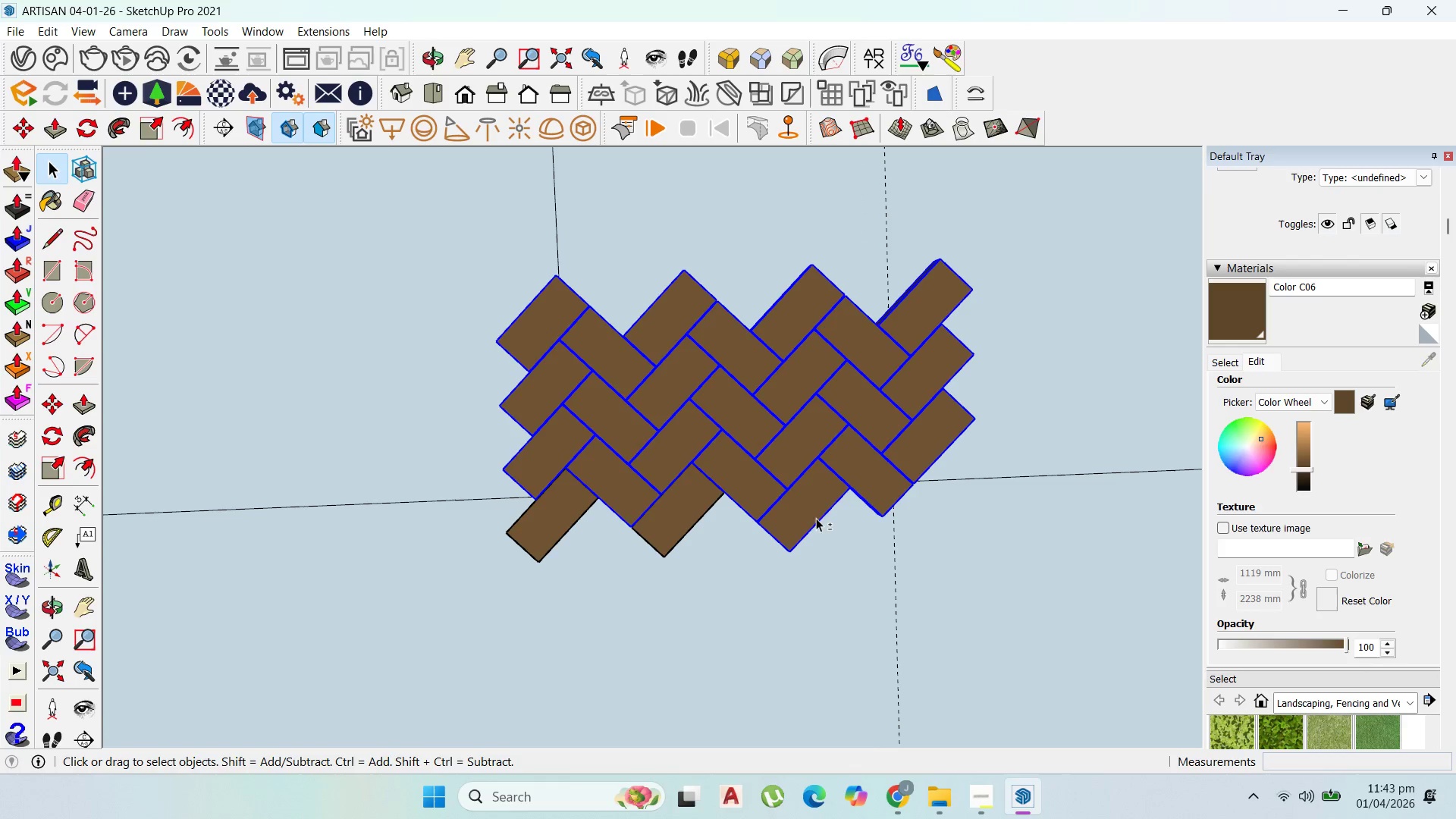 
double_click([816, 518])
 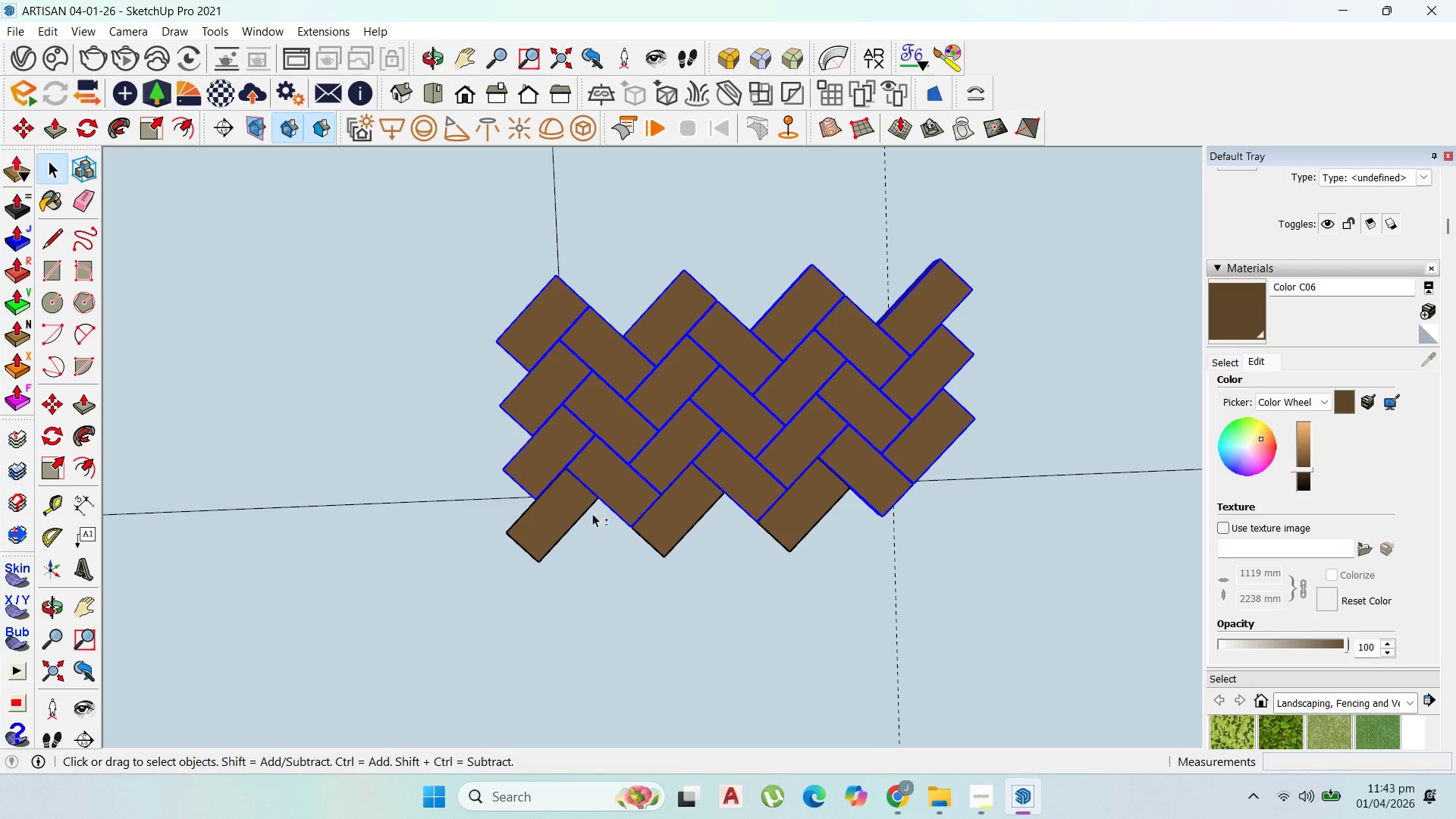 
key(Shift+ShiftLeft)
 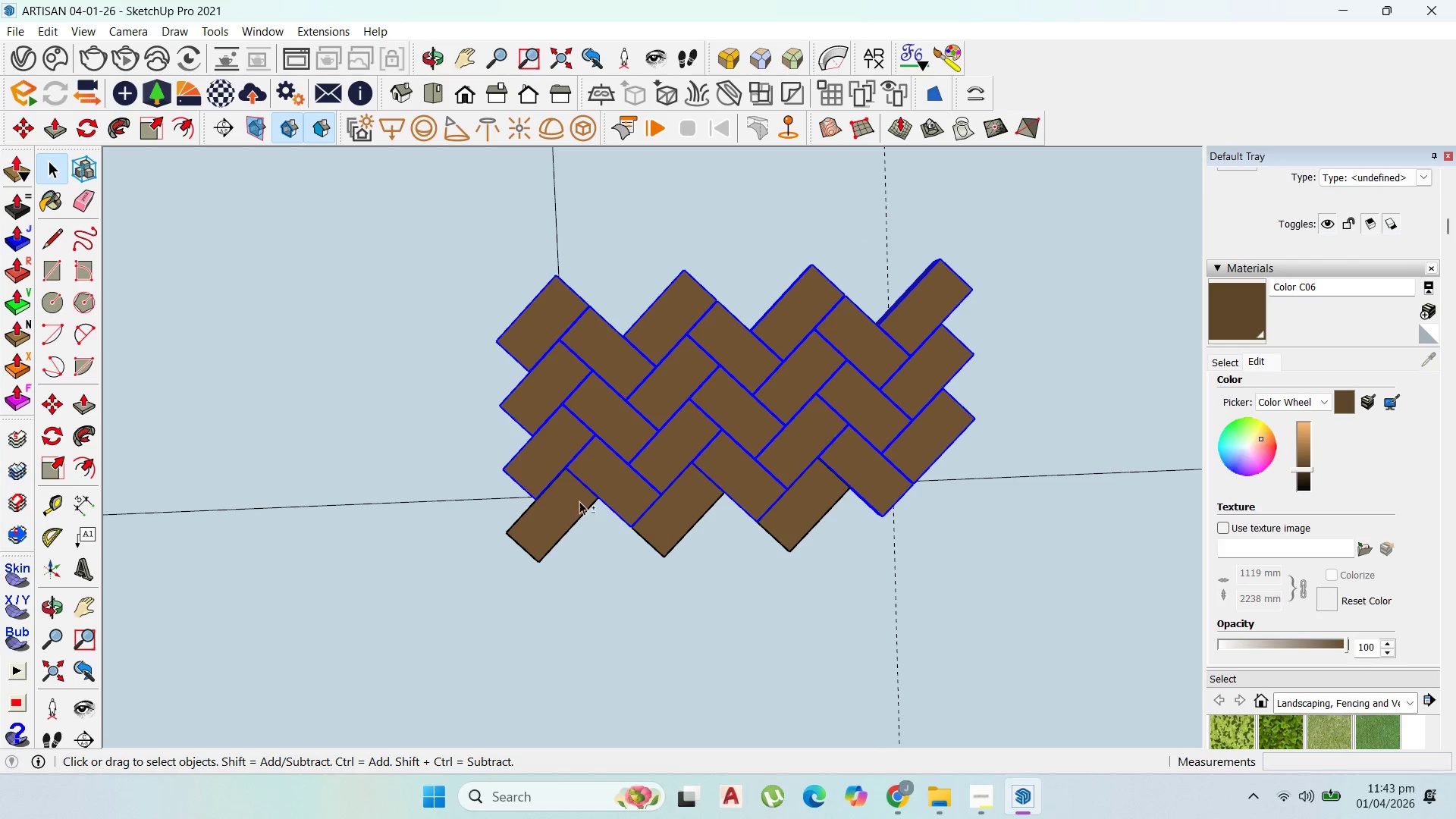 
key(Shift+ShiftLeft)
 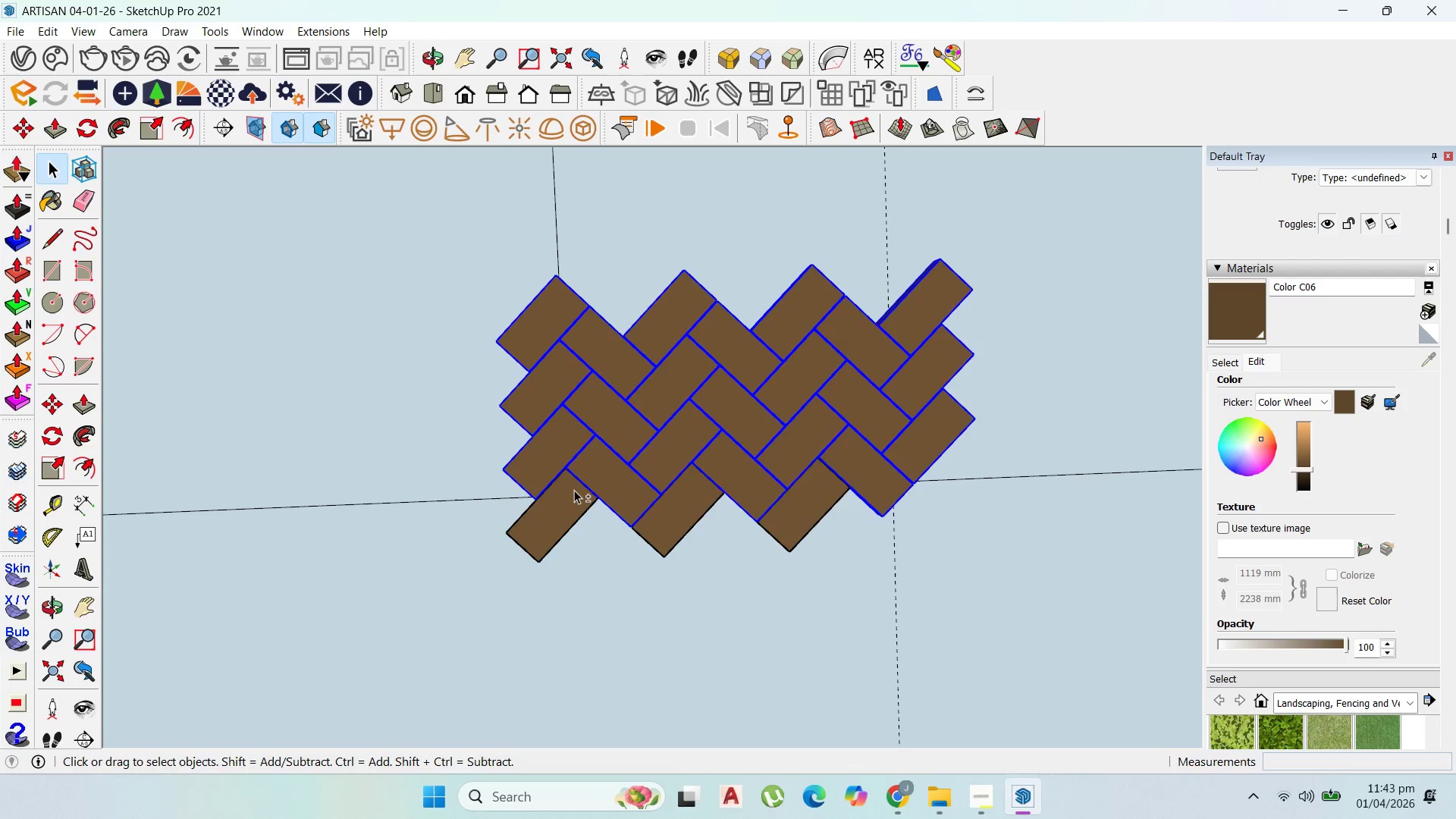 
key(Shift+ShiftLeft)
 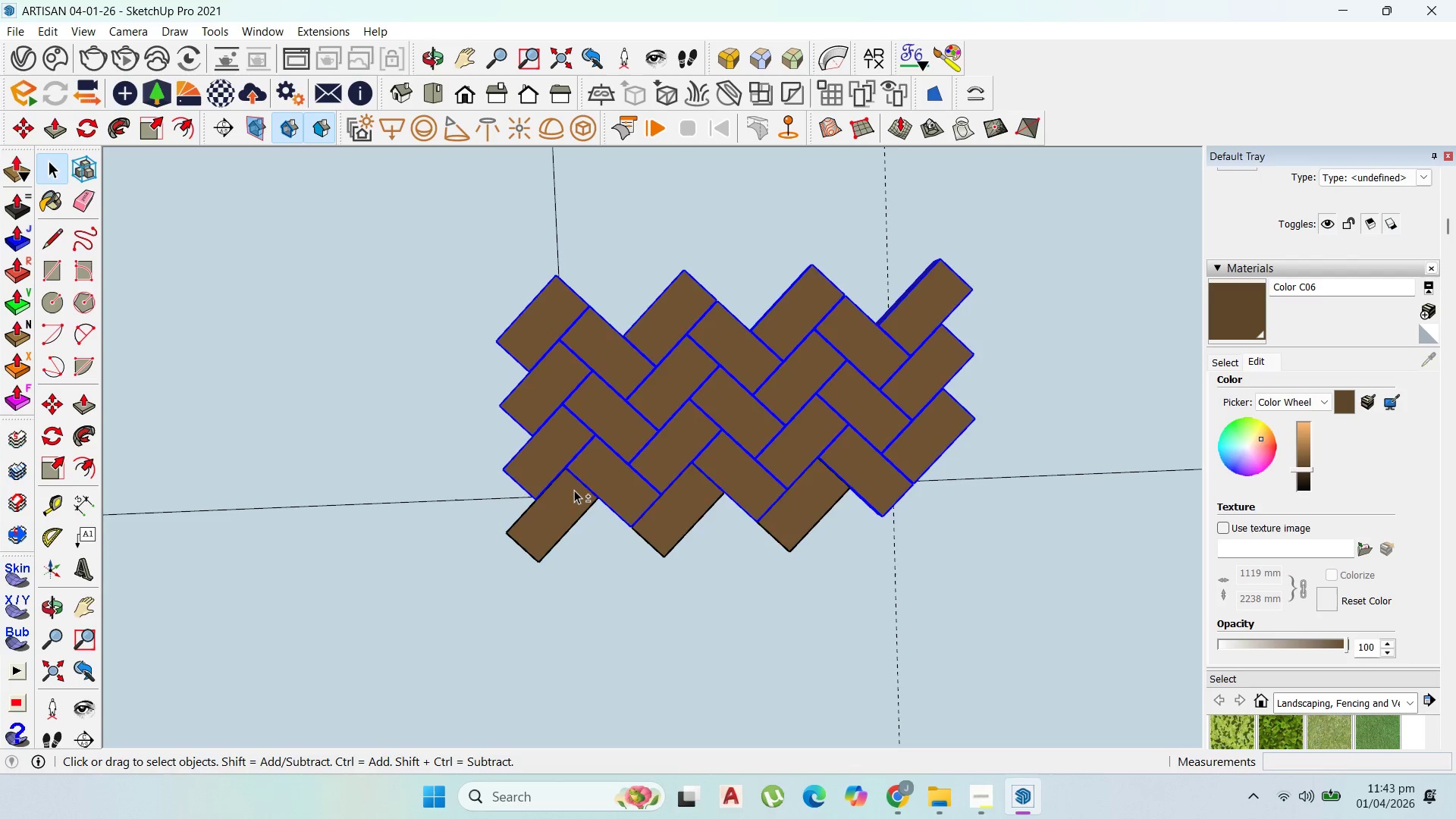 
key(Shift+ShiftLeft)
 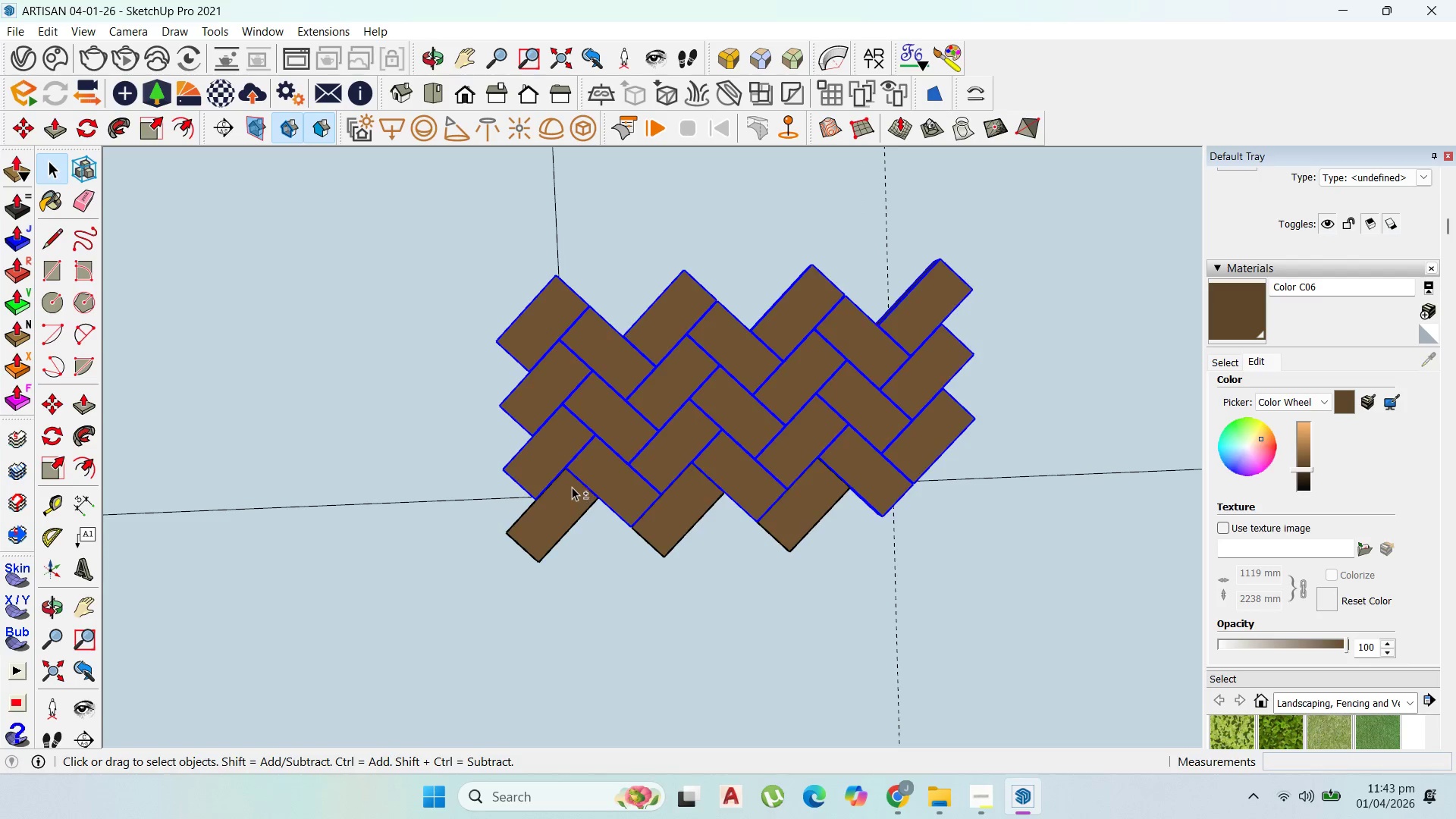 
key(Shift+ShiftLeft)
 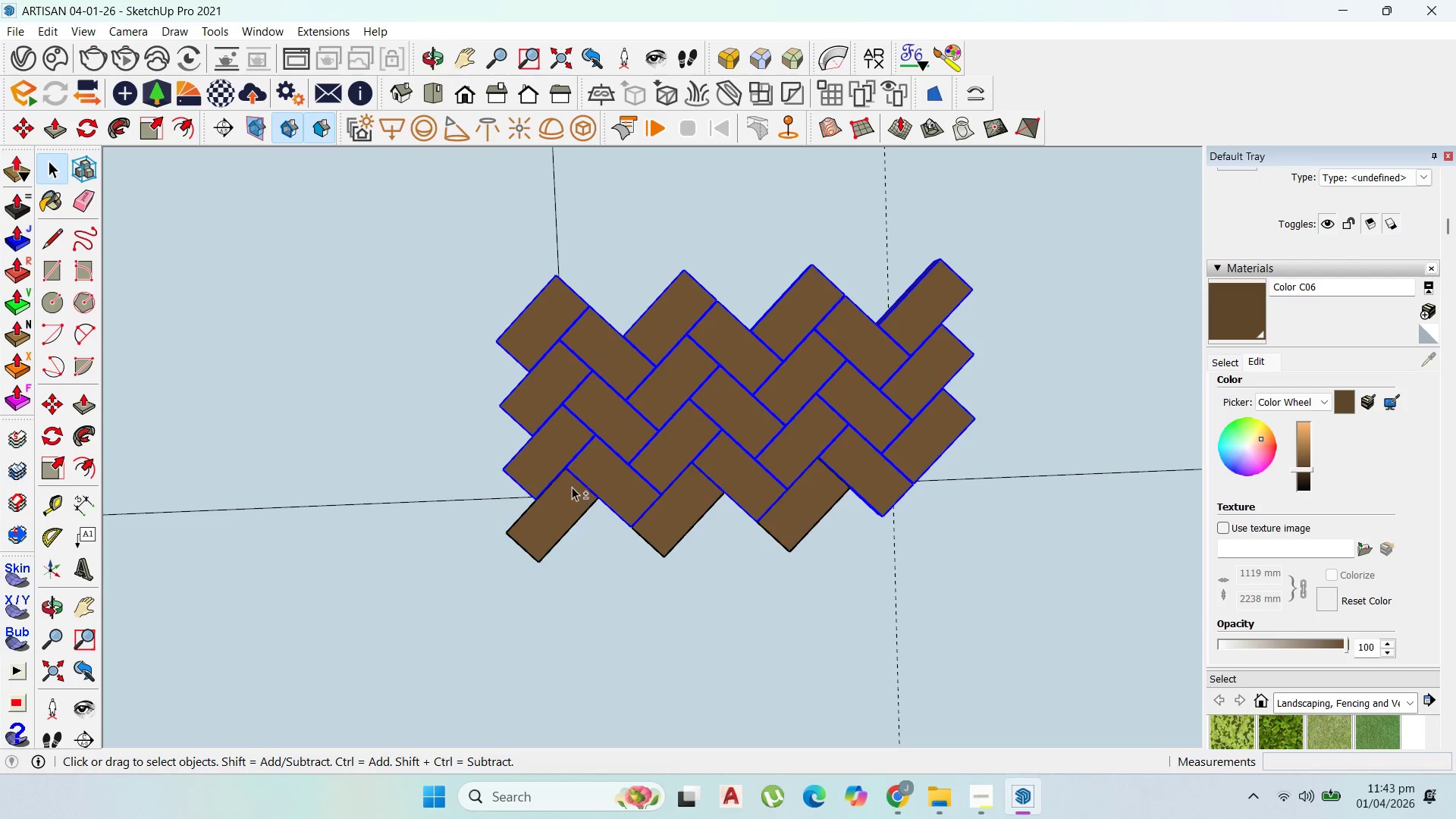 
key(Shift+ShiftLeft)
 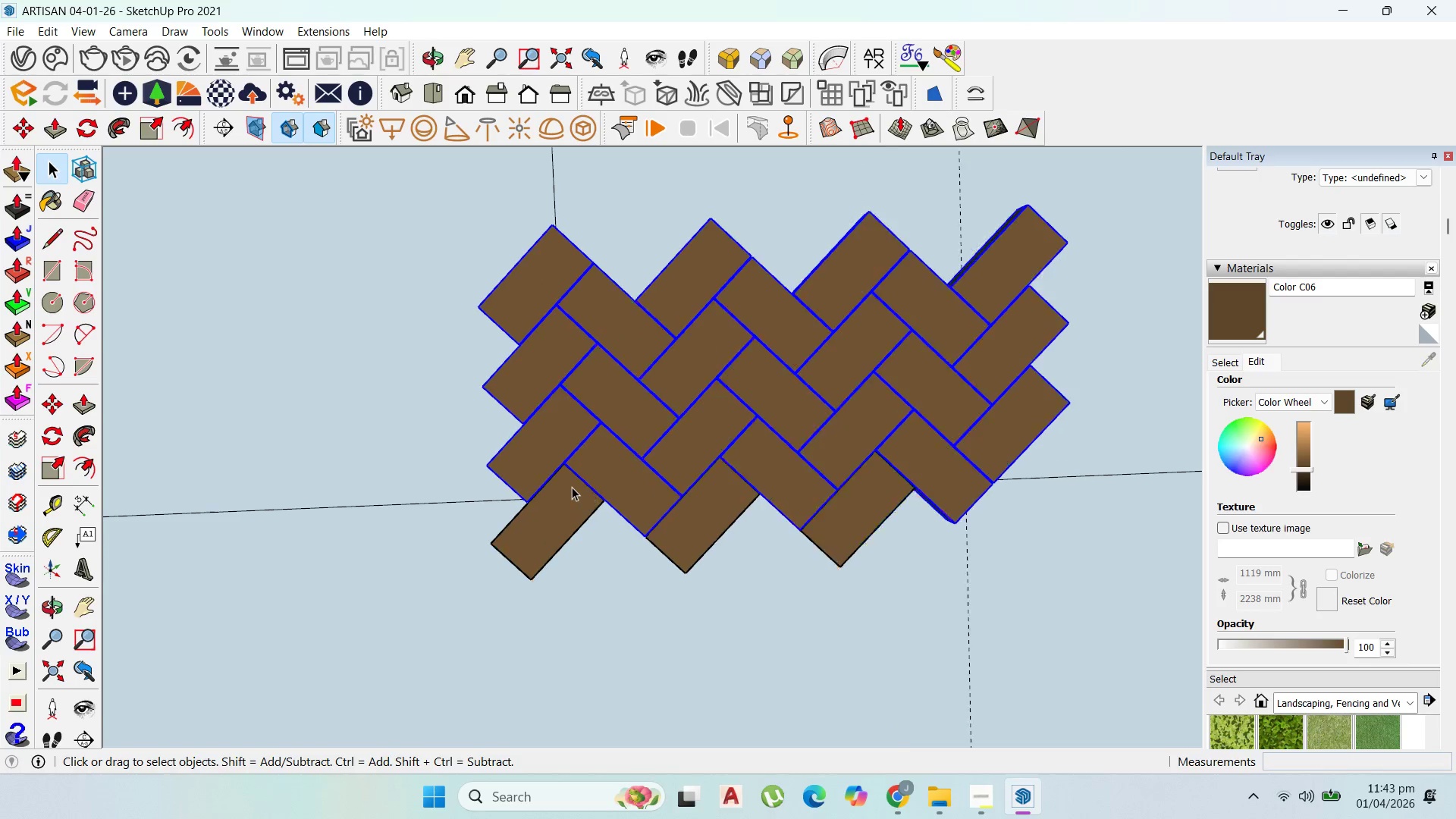 
key(Shift+ShiftLeft)
 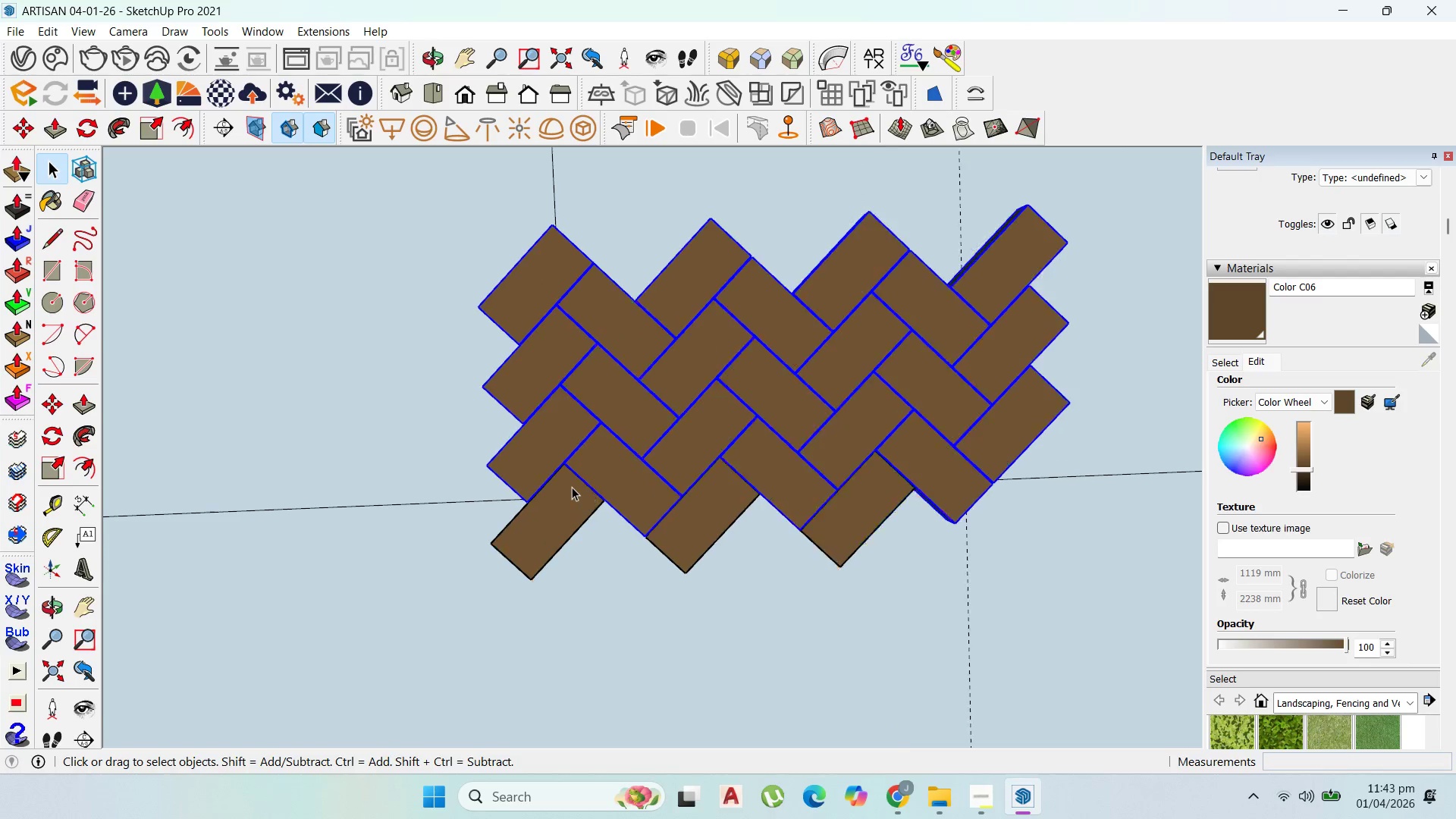 
key(Shift+ShiftLeft)
 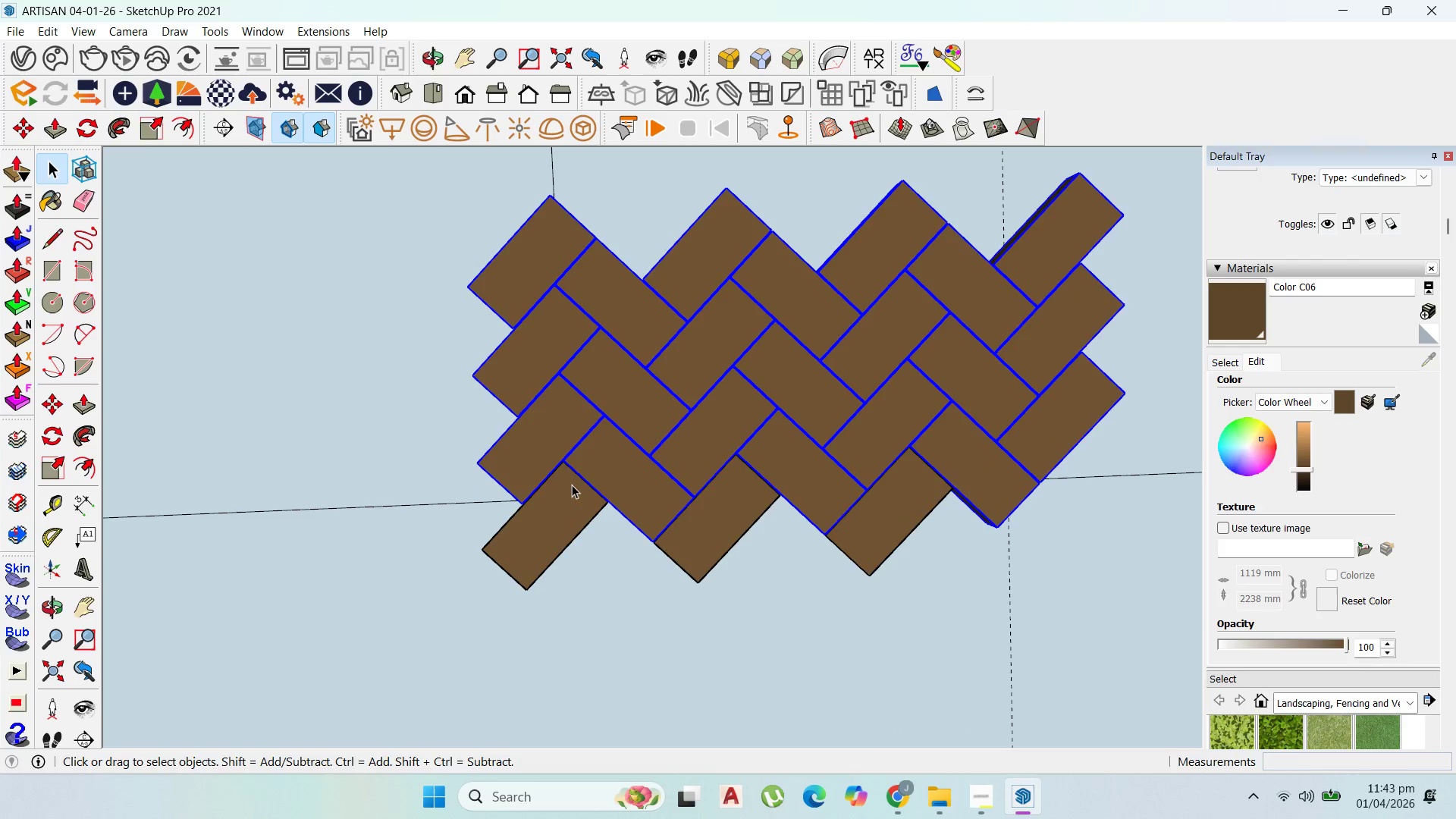 
scroll: coordinate [559, 452], scroll_direction: up, amount: 20.0
 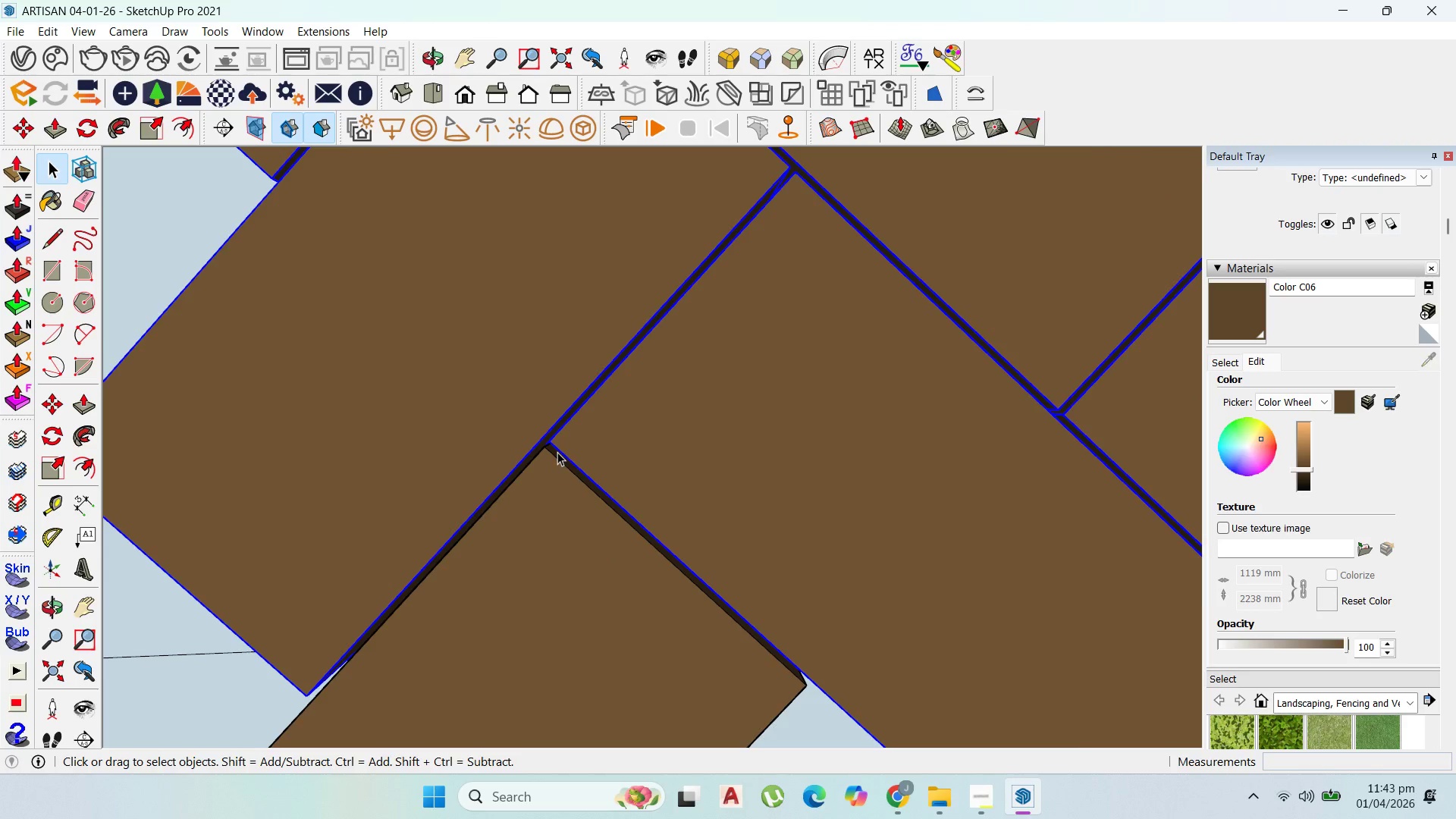 
scroll: coordinate [557, 482], scroll_direction: down, amount: 8.0
 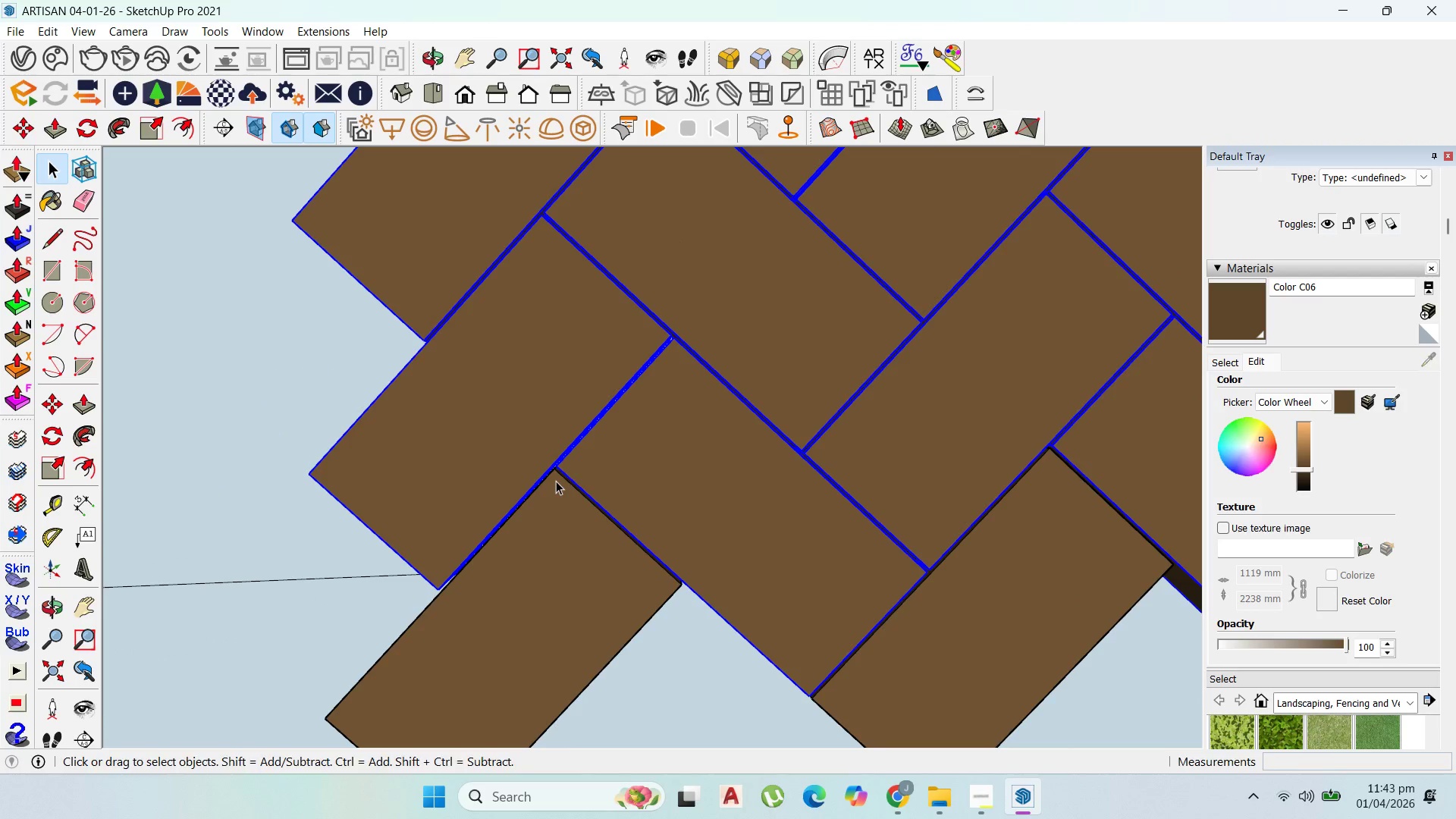 
key(M)
 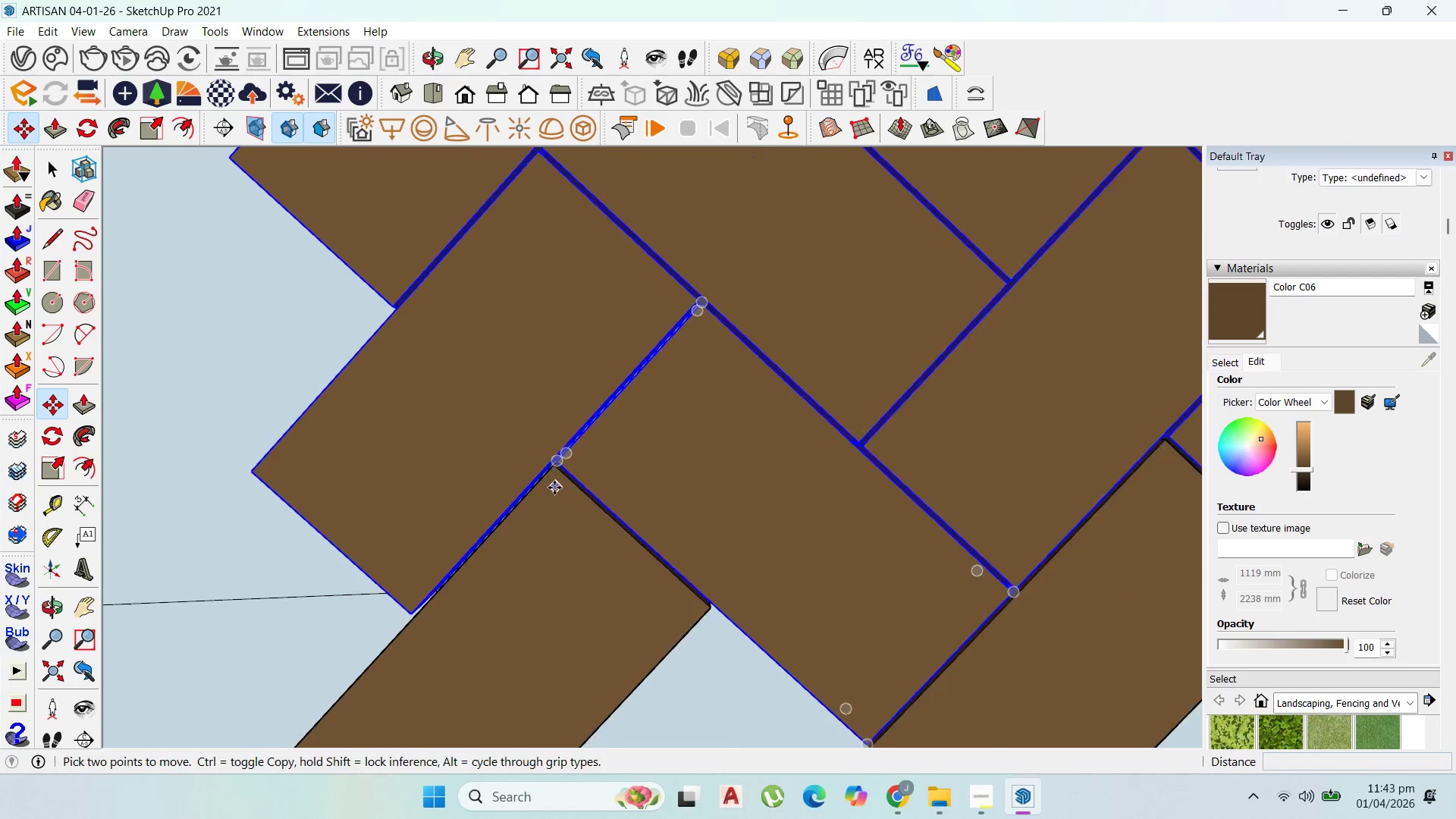 
left_click([554, 460])
 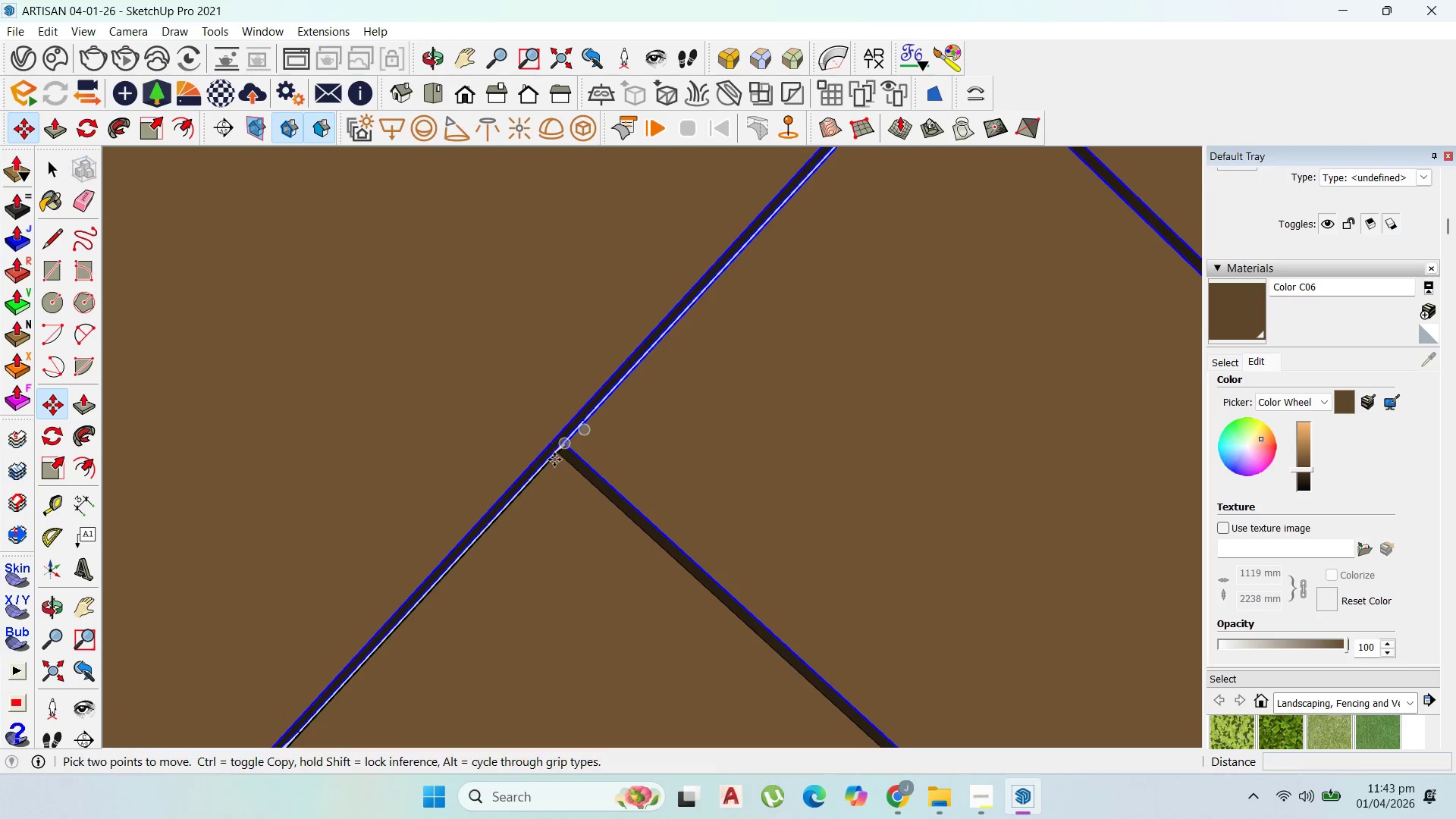 
key(Control+ControlLeft)
 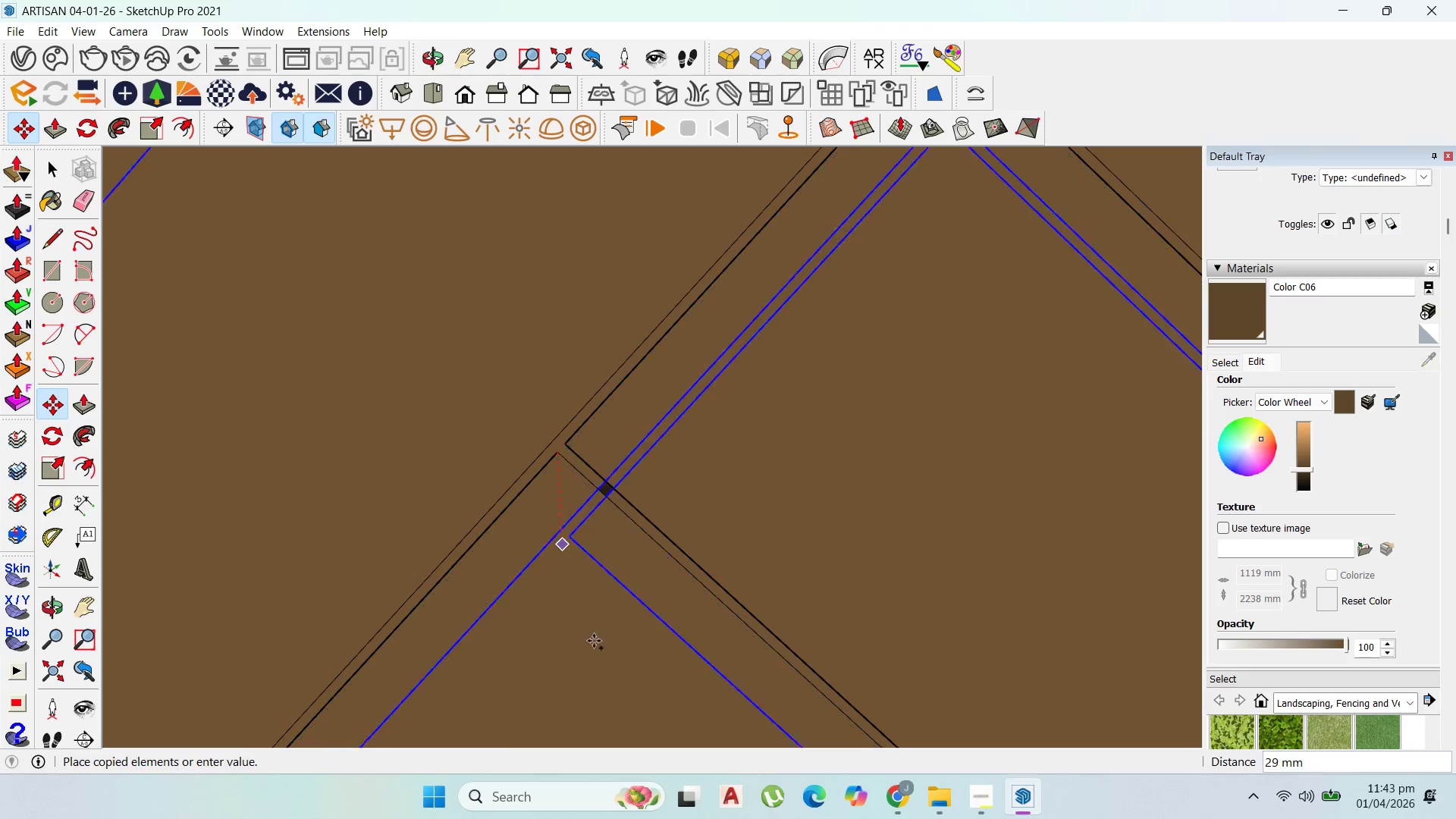 
scroll: coordinate [553, 463], scroll_direction: up, amount: 11.0
 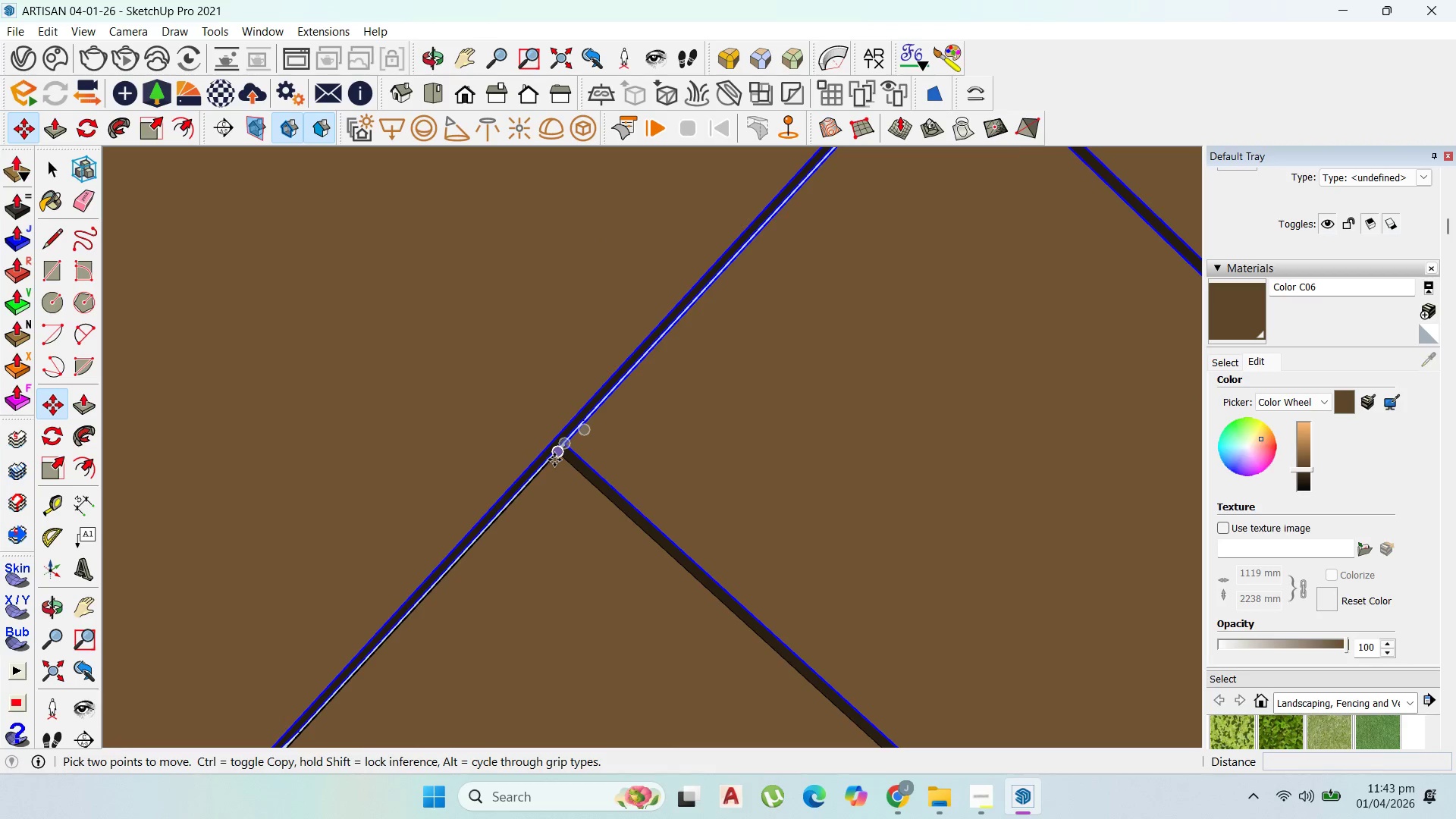 
scroll: coordinate [562, 689], scroll_direction: down, amount: 23.0
 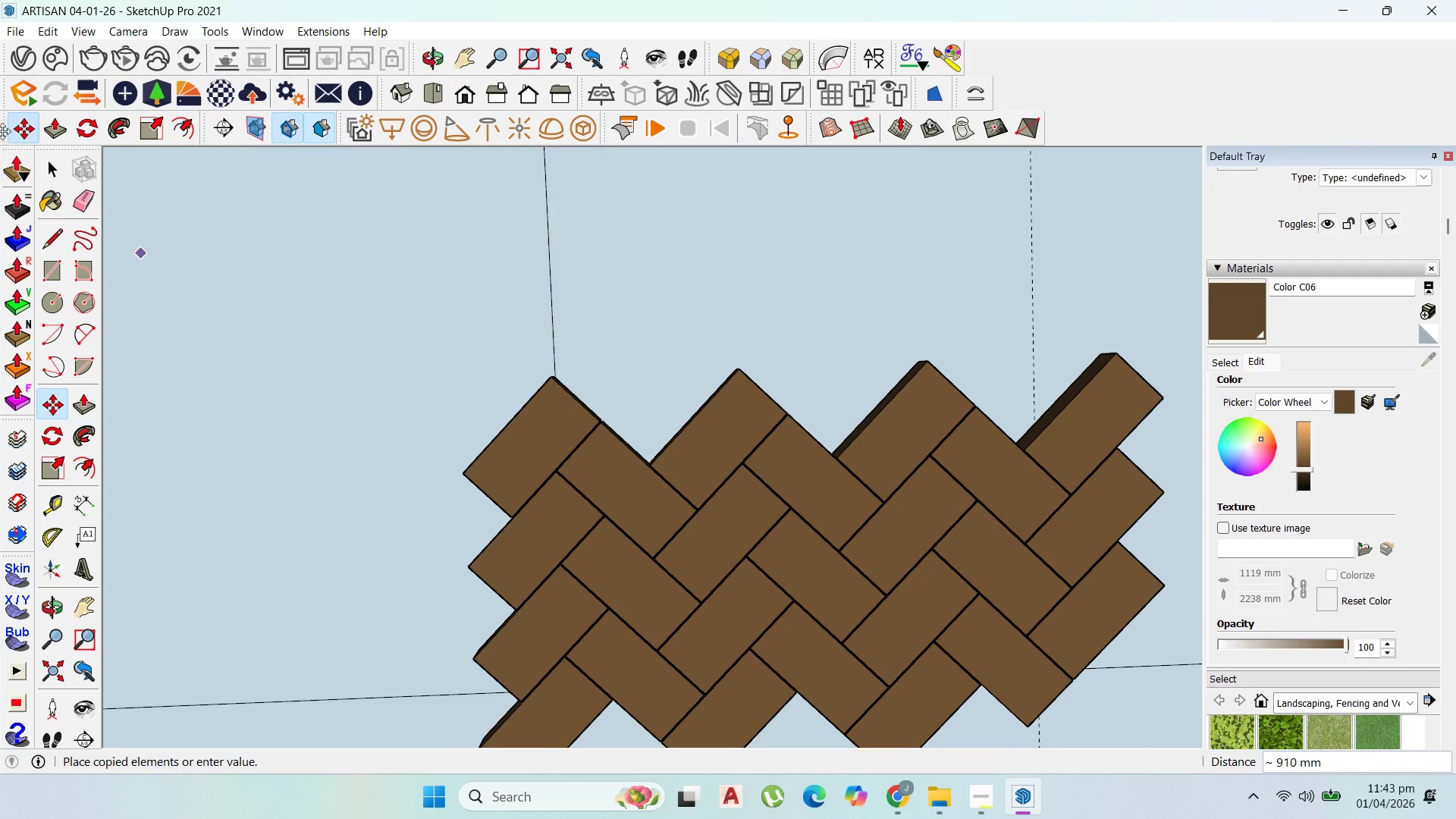 
left_click([46, 164])
 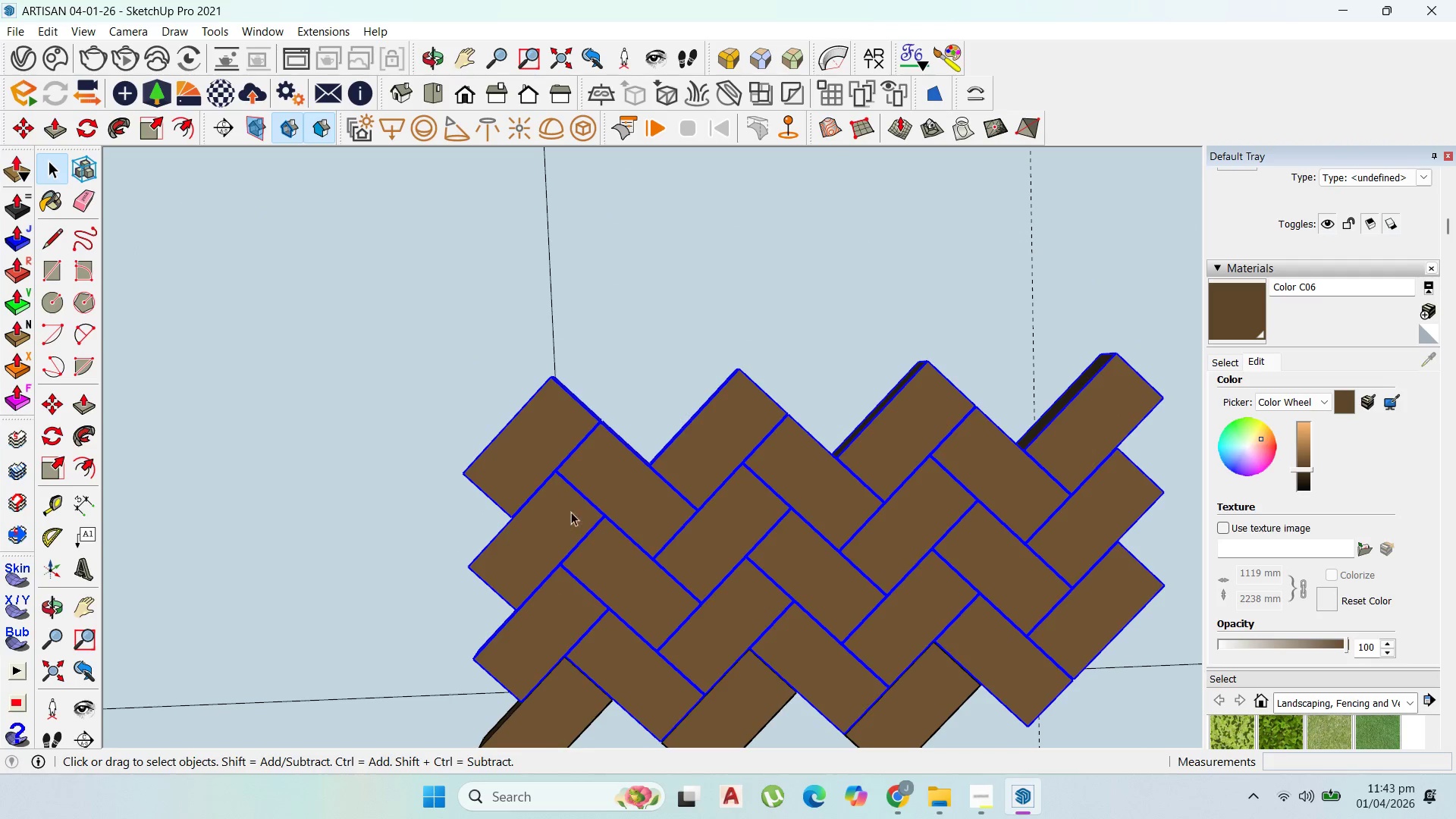 
right_click([621, 481])
 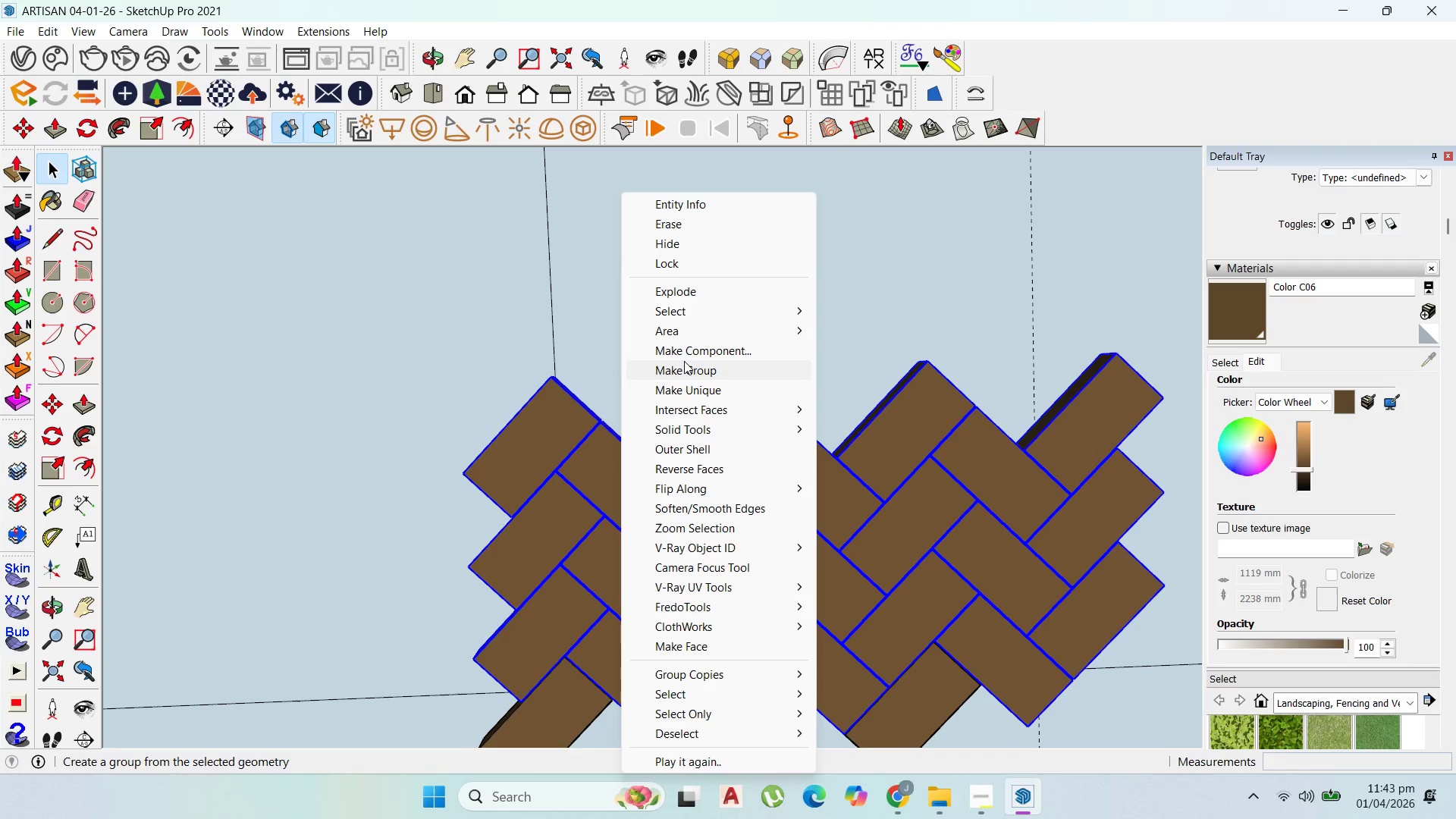 
left_click([686, 367])
 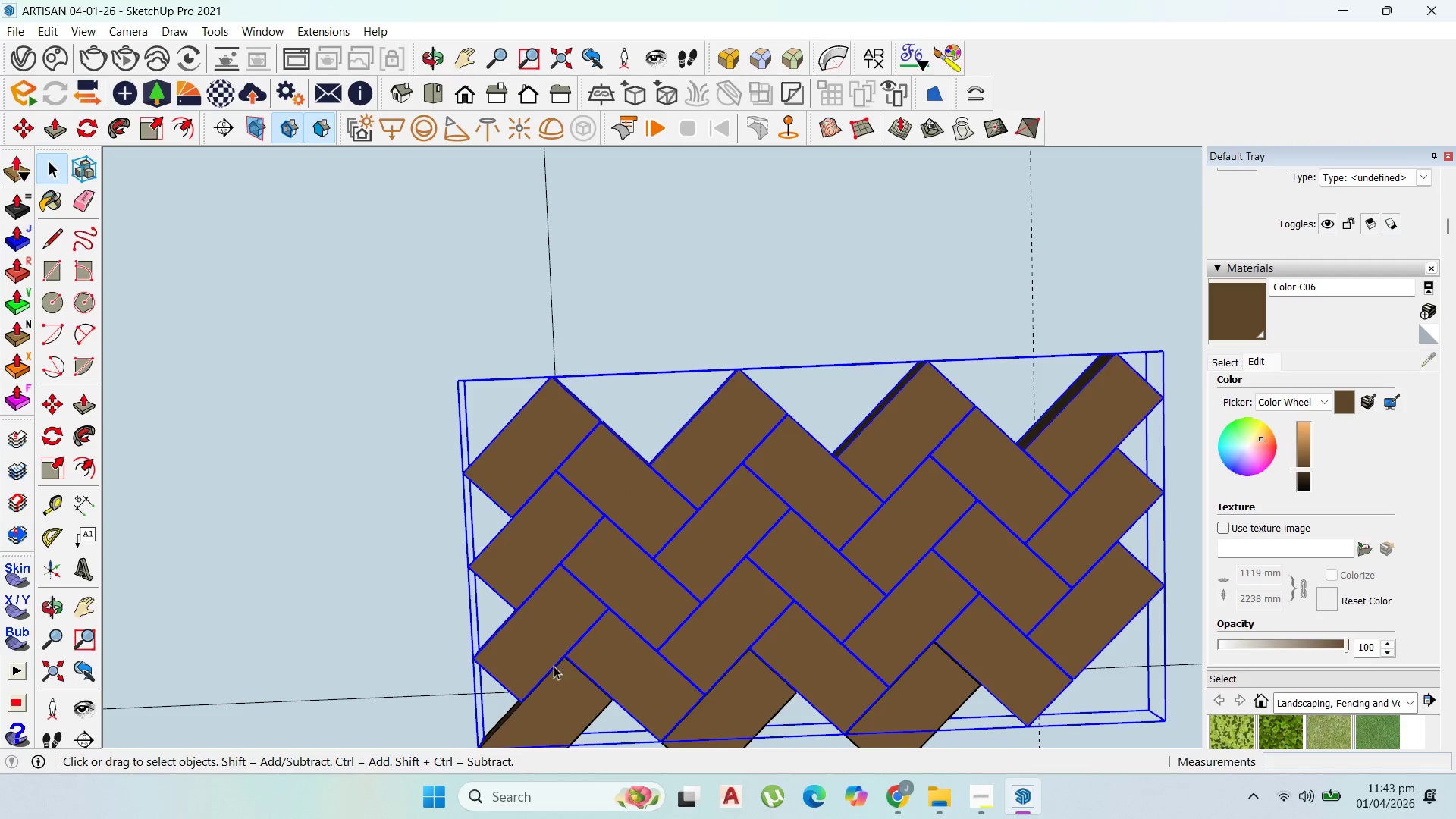 
scroll: coordinate [553, 655], scroll_direction: up, amount: 8.0
 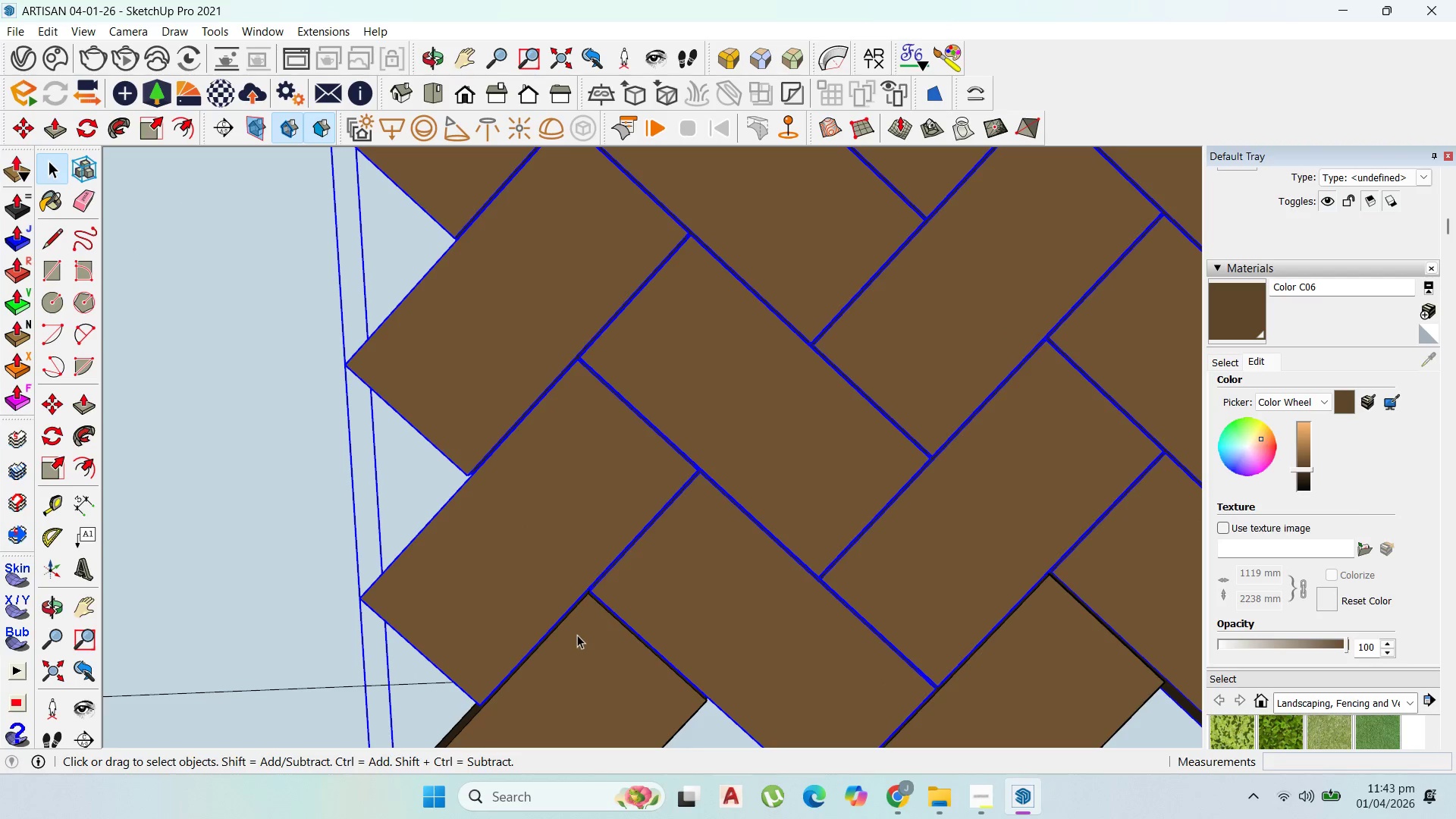 
key(M)
 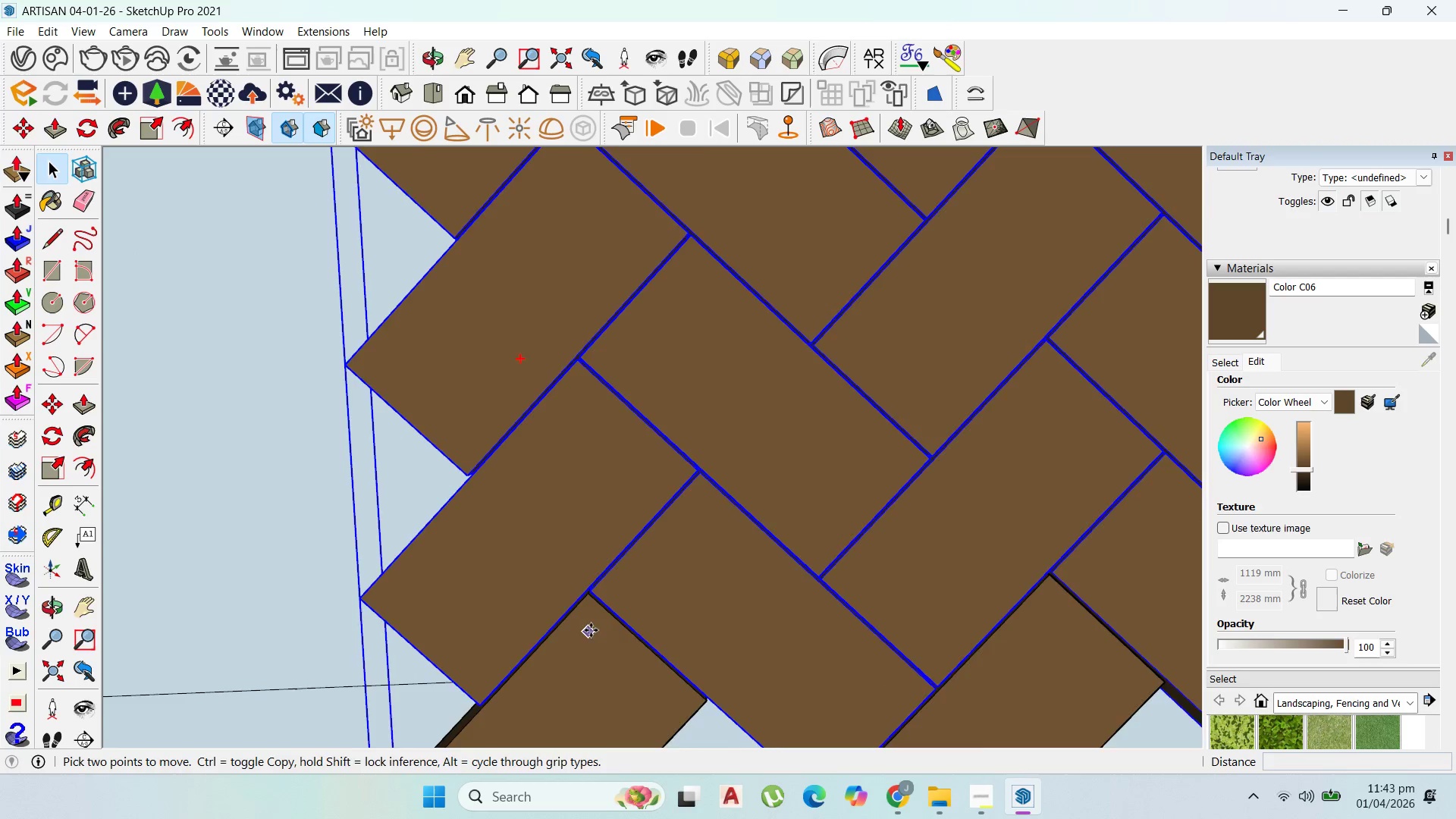 
scroll: coordinate [595, 608], scroll_direction: up, amount: 4.0
 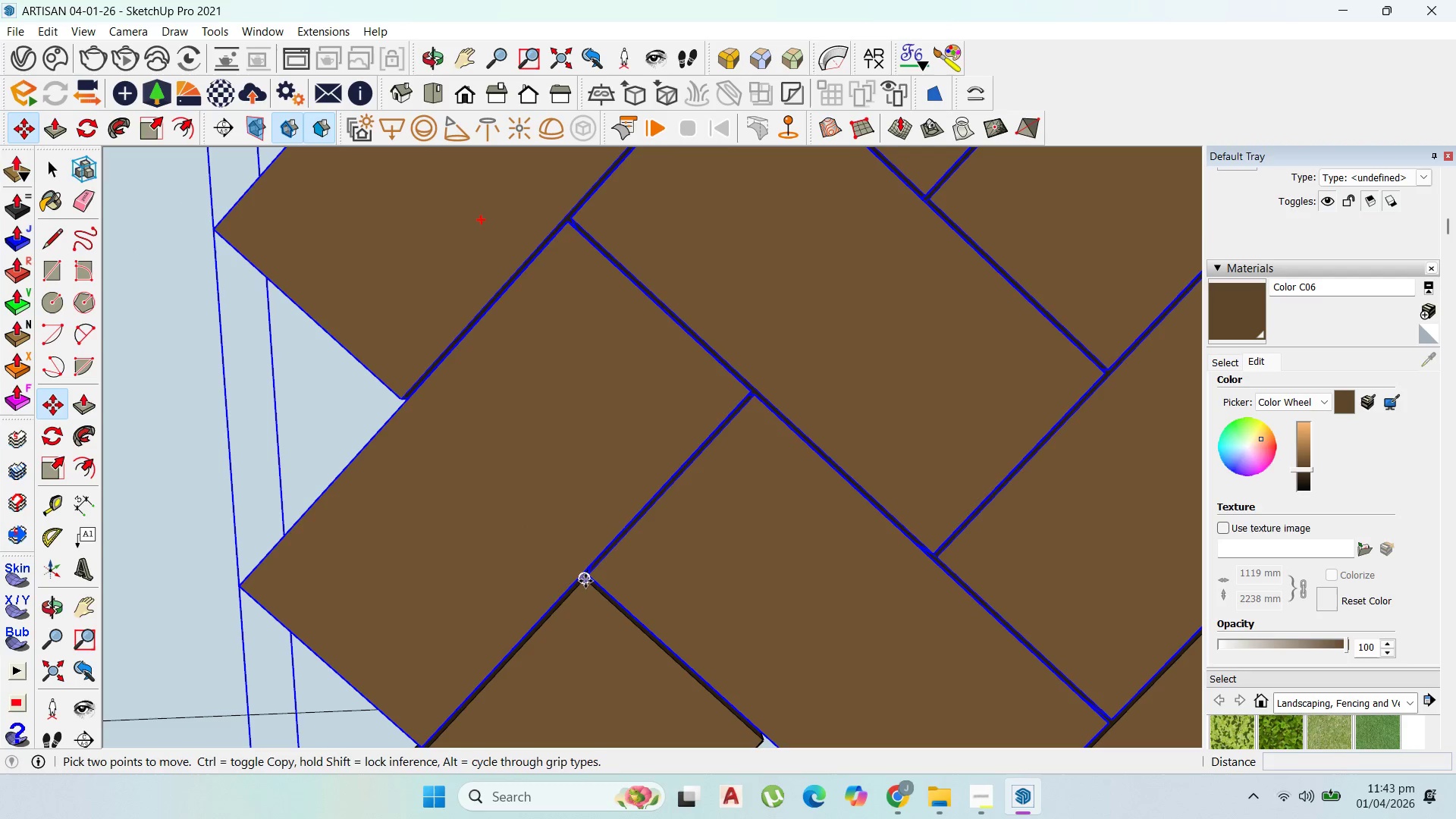 
left_click([585, 581])
 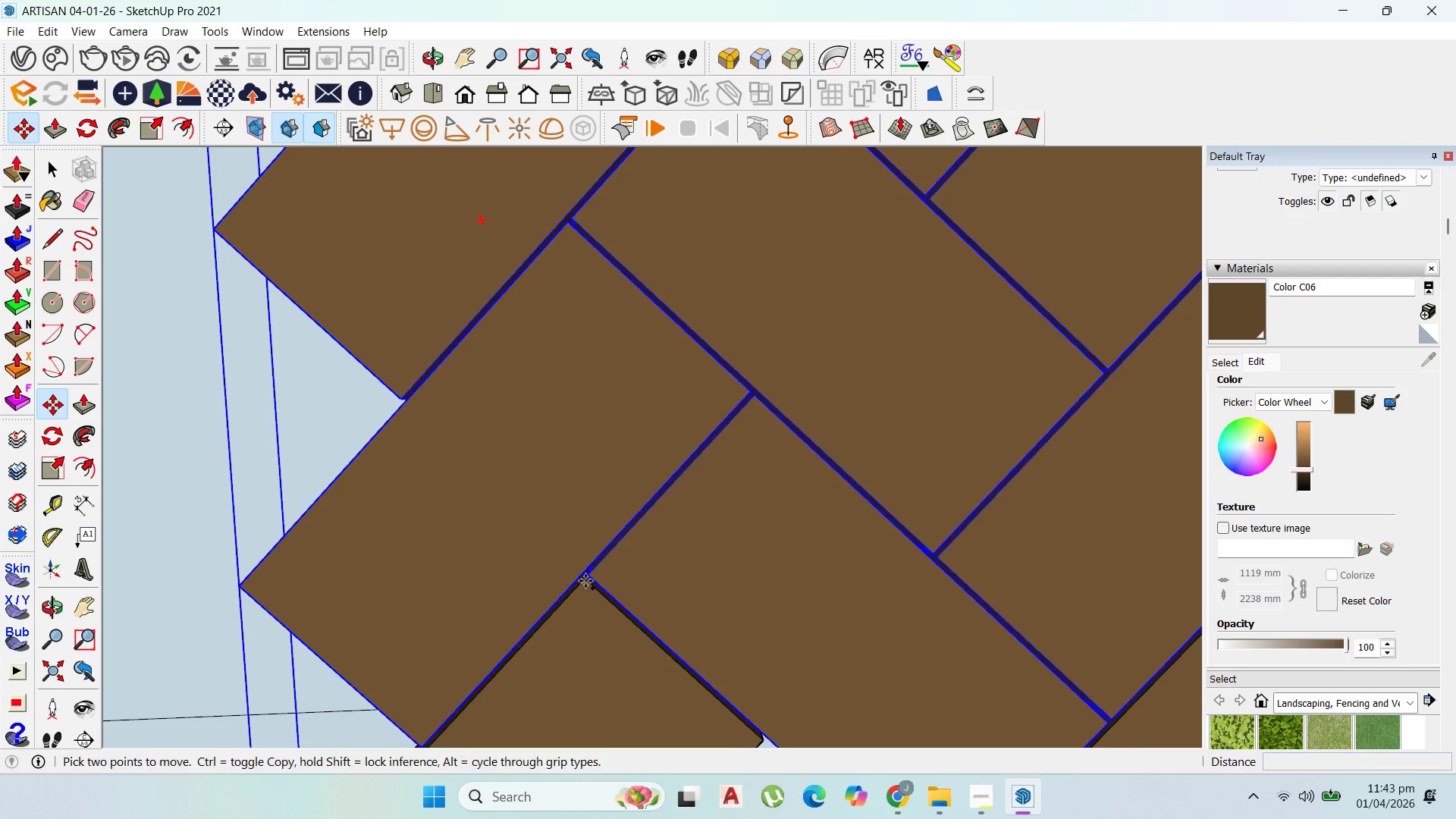 
key(Control+ControlLeft)
 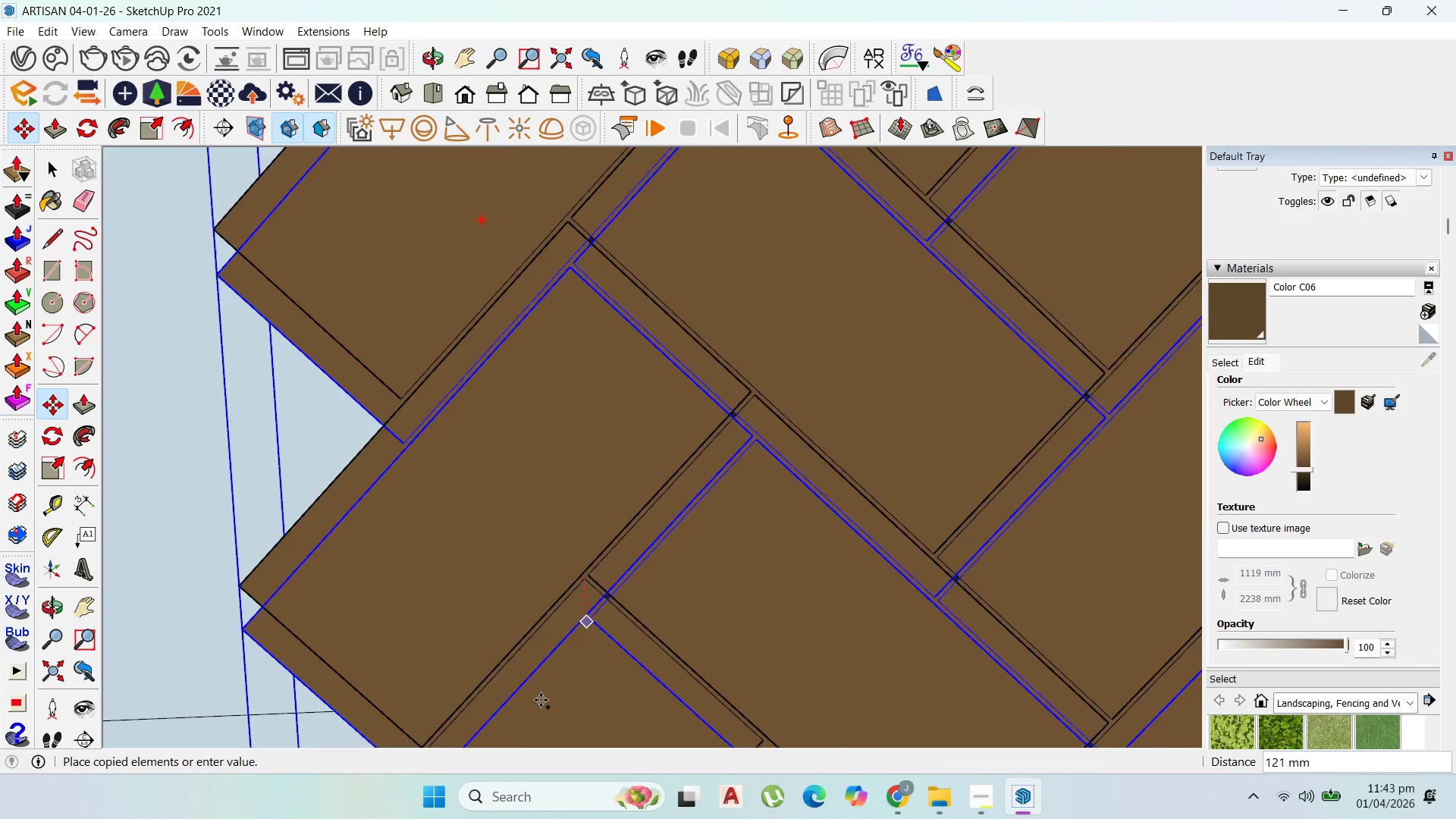 
scroll: coordinate [520, 710], scroll_direction: down, amount: 16.0
 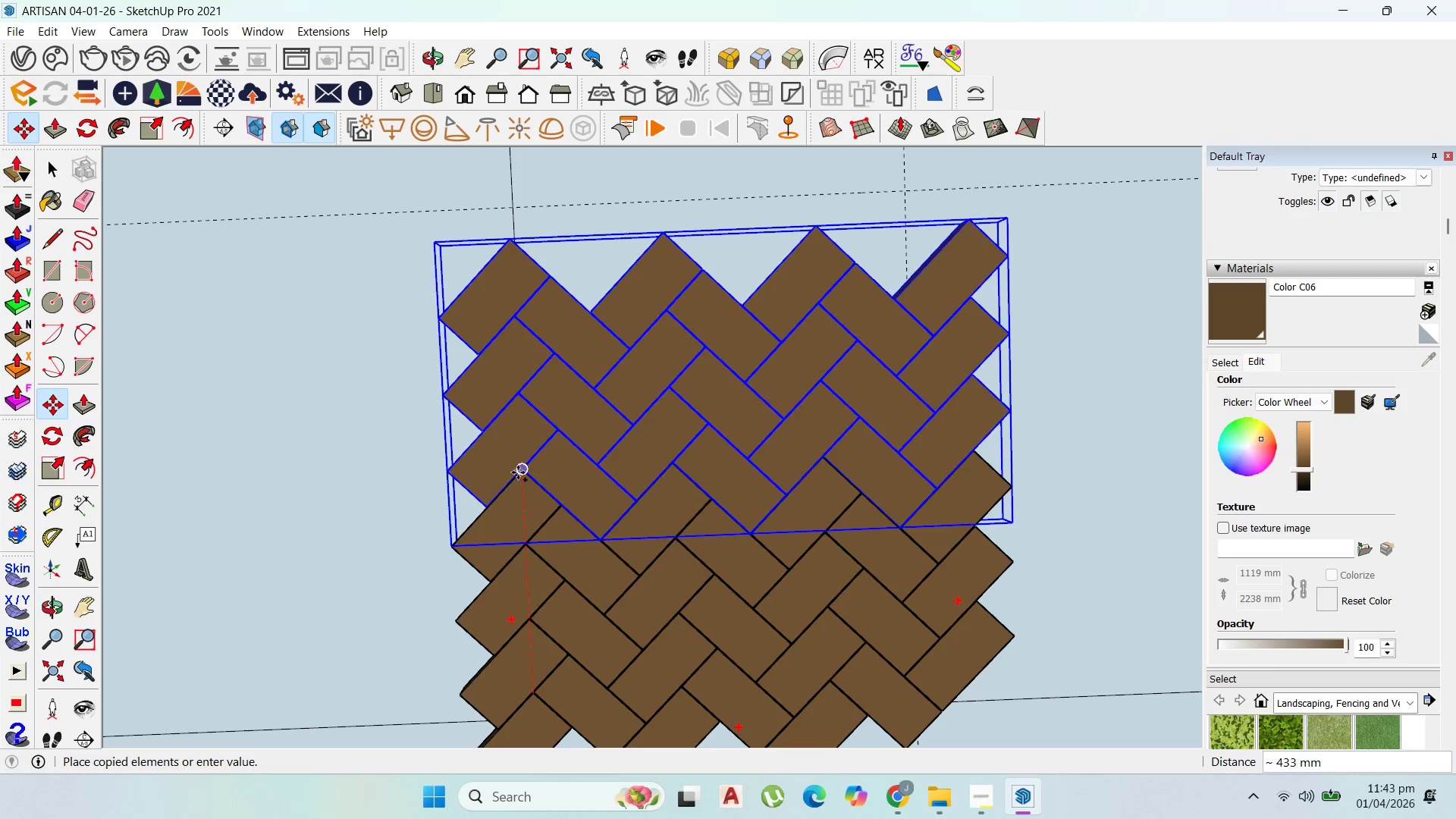 
left_click([519, 472])
 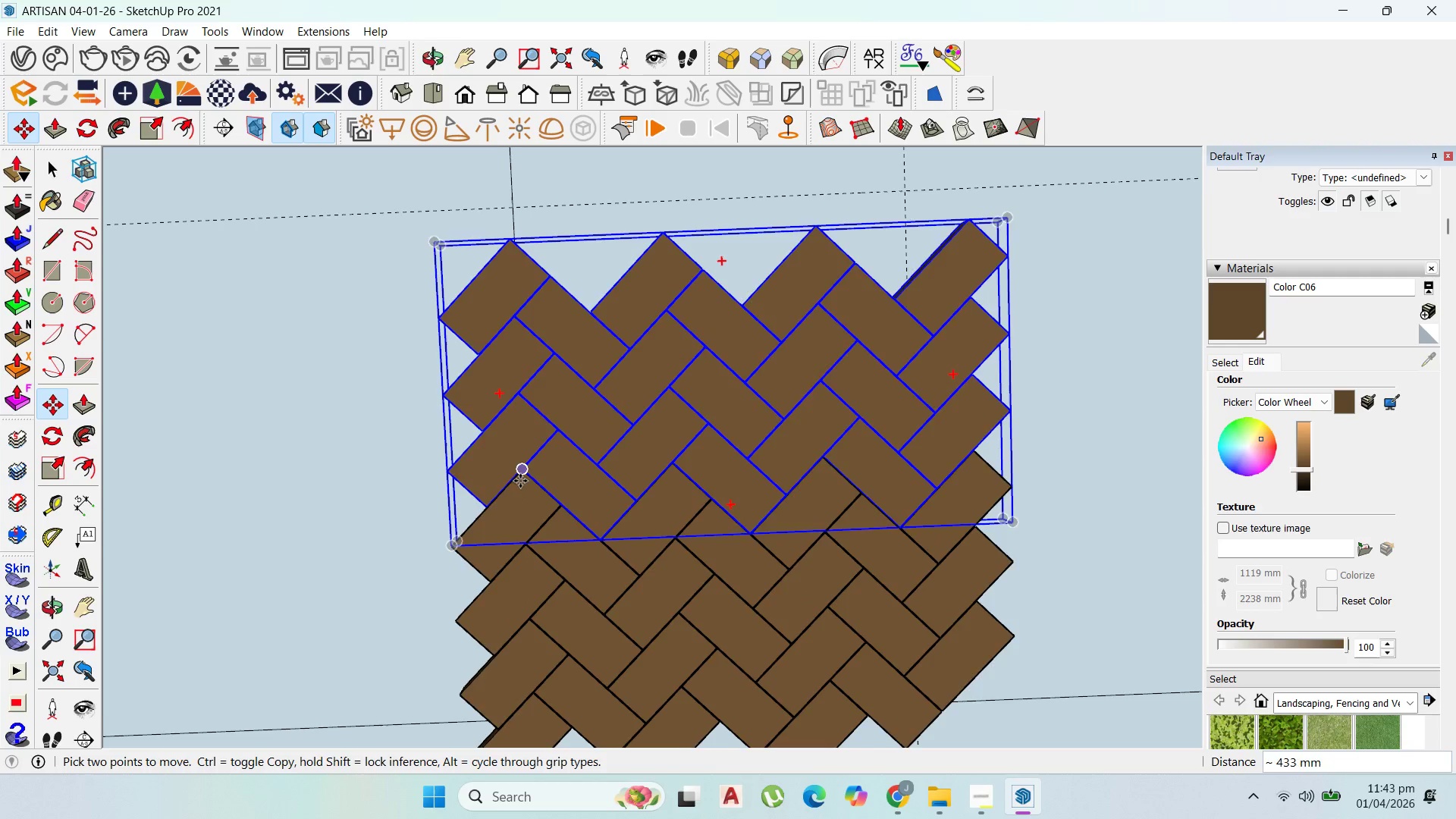 
scroll: coordinate [520, 483], scroll_direction: down, amount: 2.0
 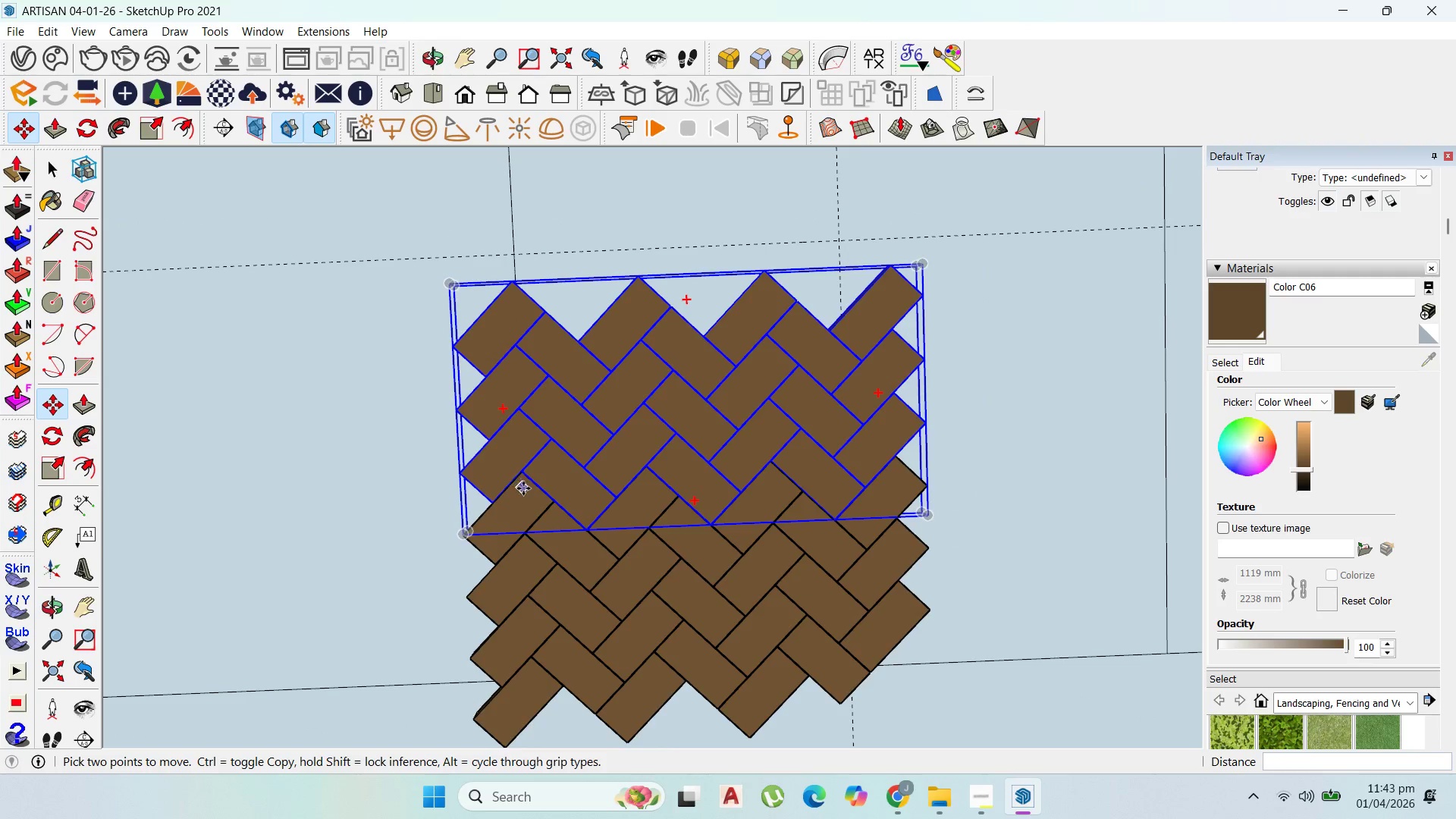 
scroll: coordinate [524, 479], scroll_direction: up, amount: 5.0
 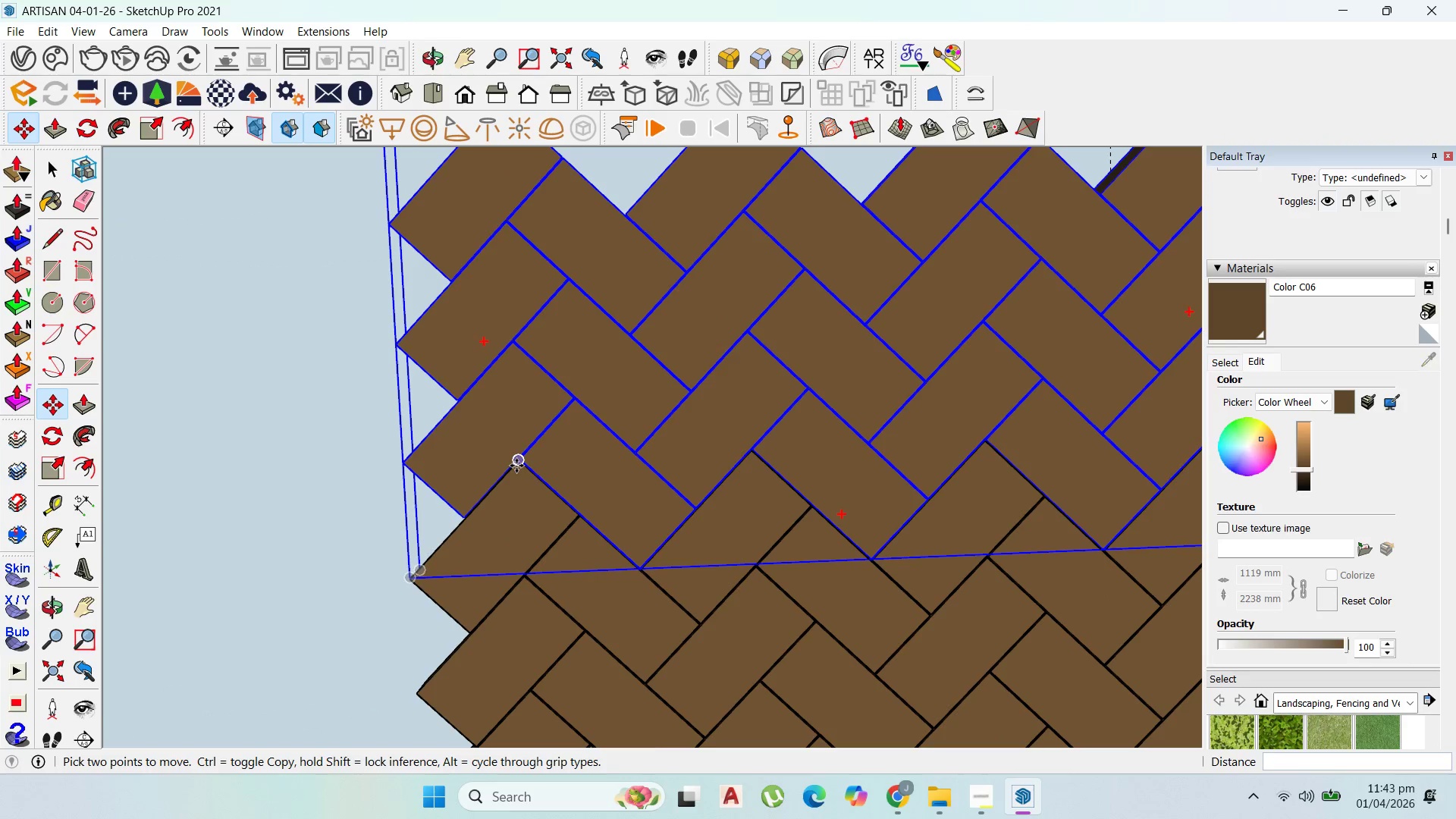 
left_click([516, 466])
 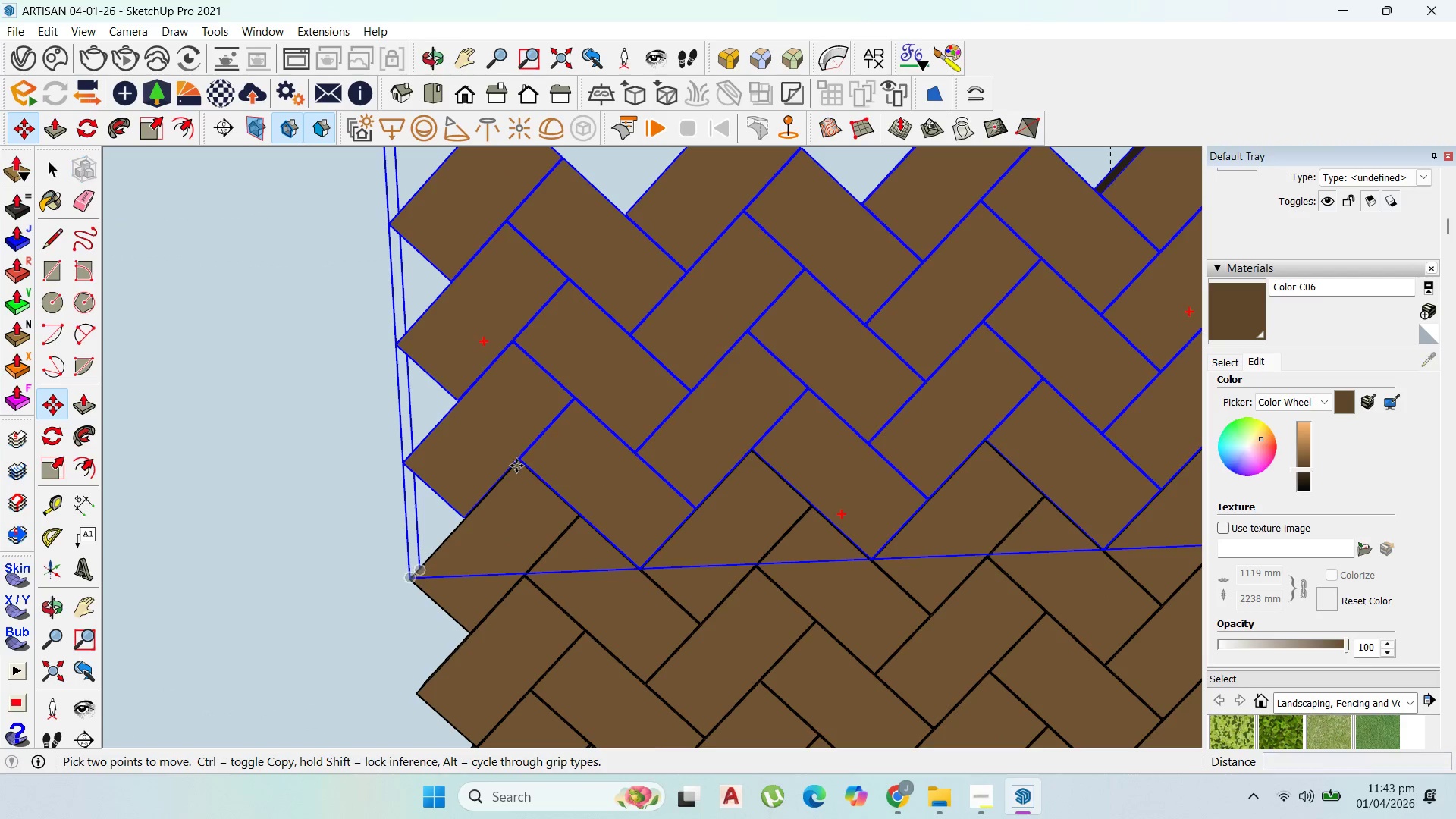 
key(Control+ControlLeft)
 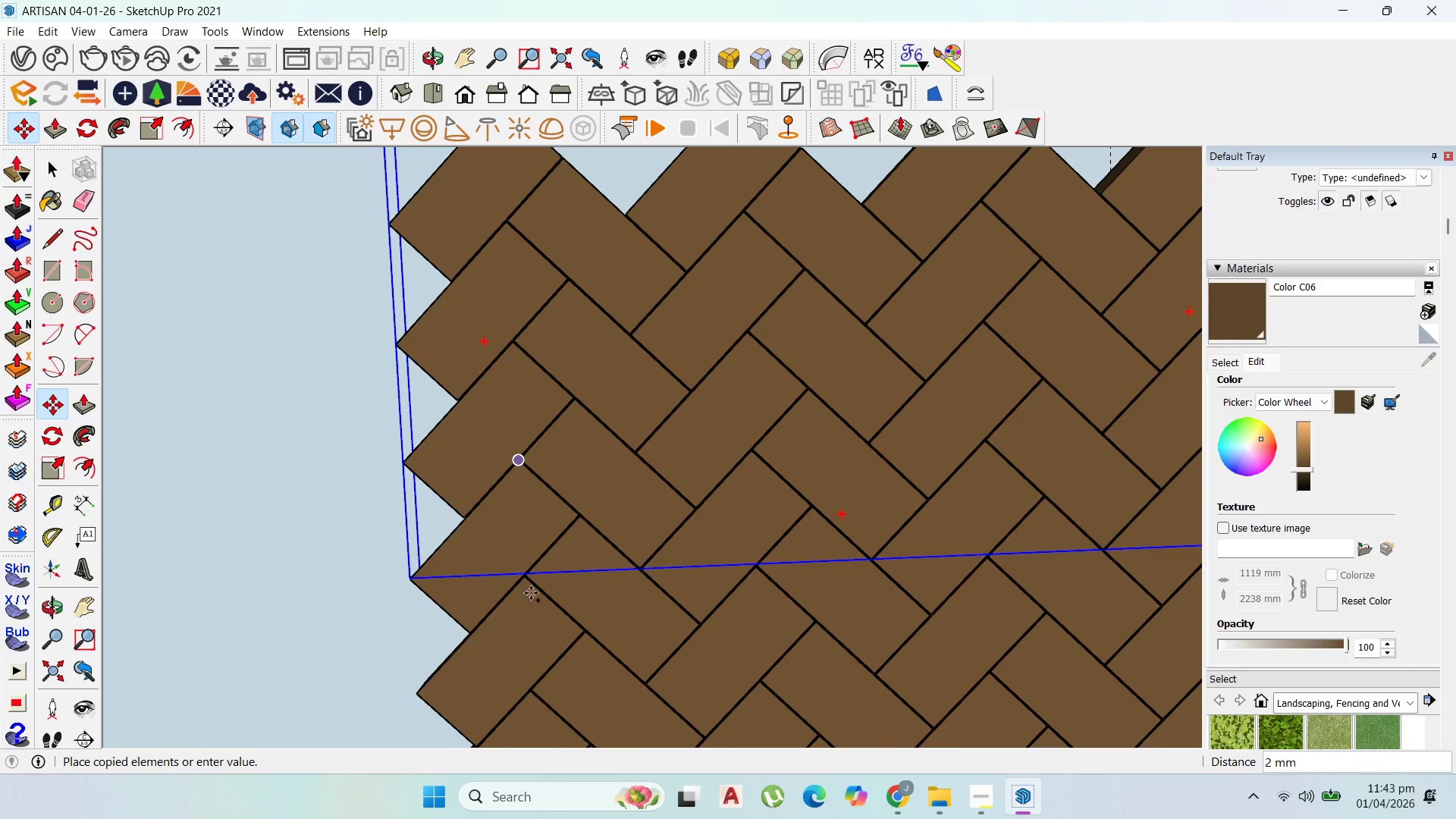 
scroll: coordinate [540, 686], scroll_direction: down, amount: 5.0
 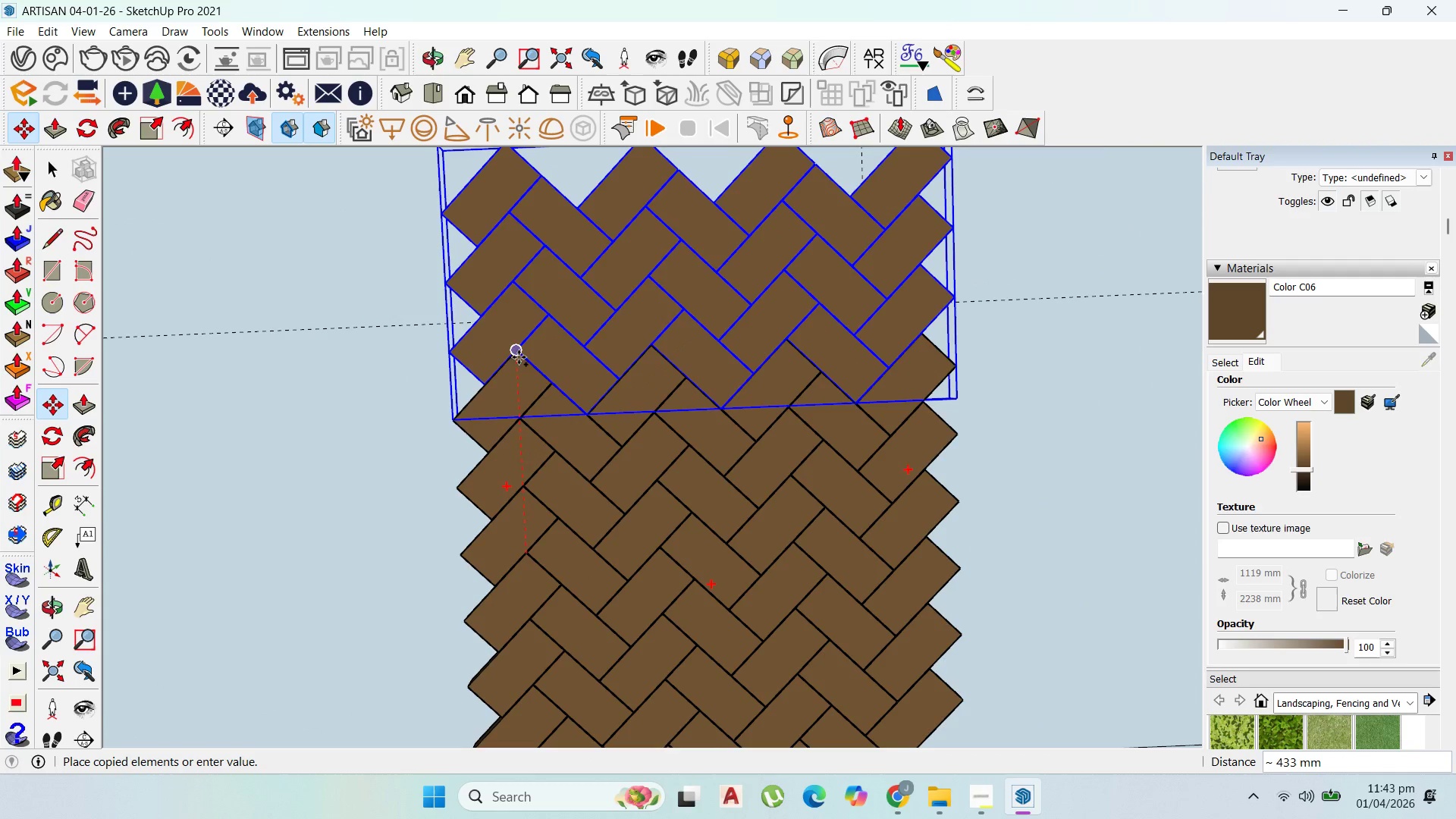 
left_click([516, 356])
 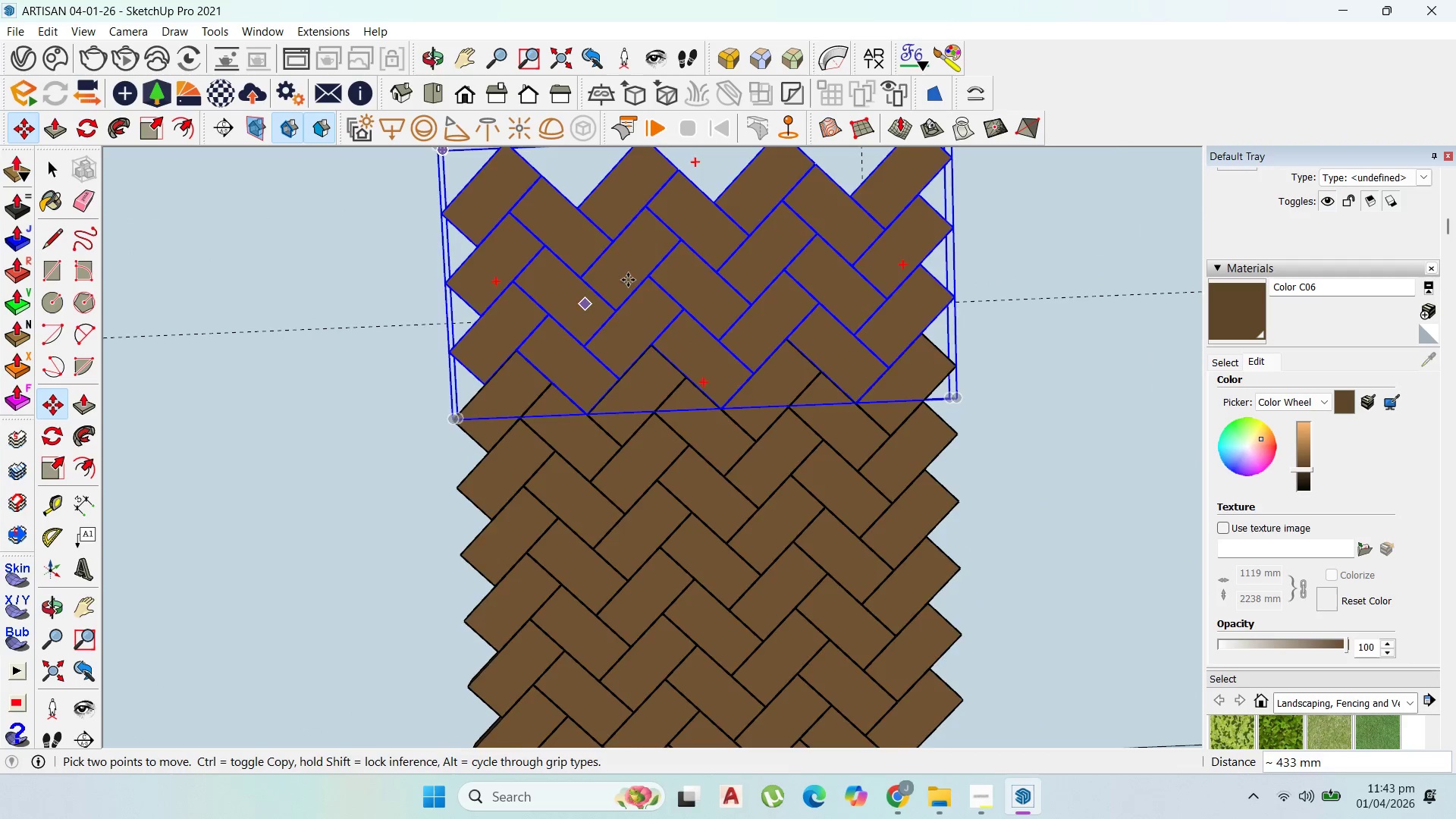 
scroll: coordinate [760, 490], scroll_direction: down, amount: 7.0
 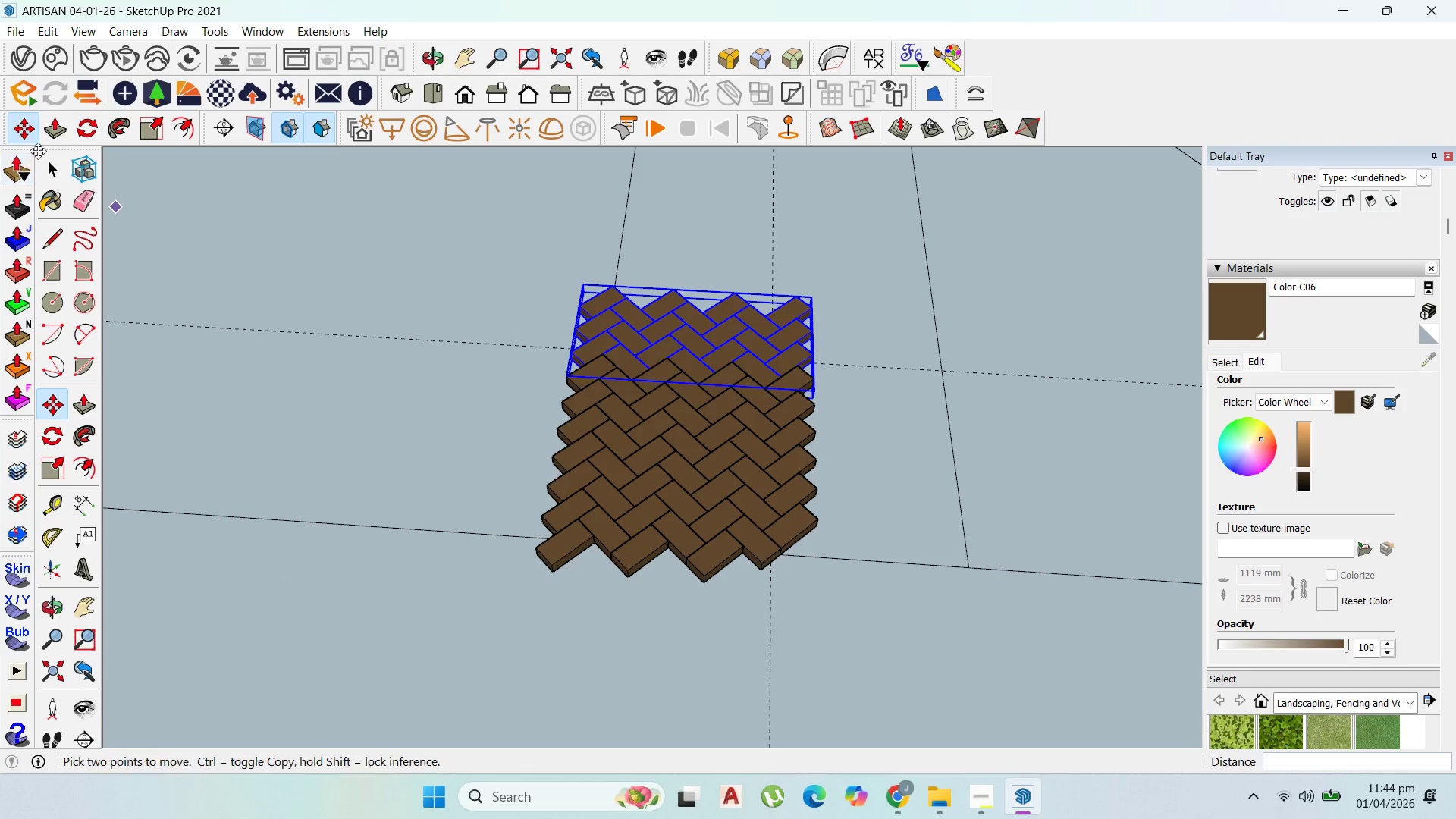 
left_click([53, 159])
 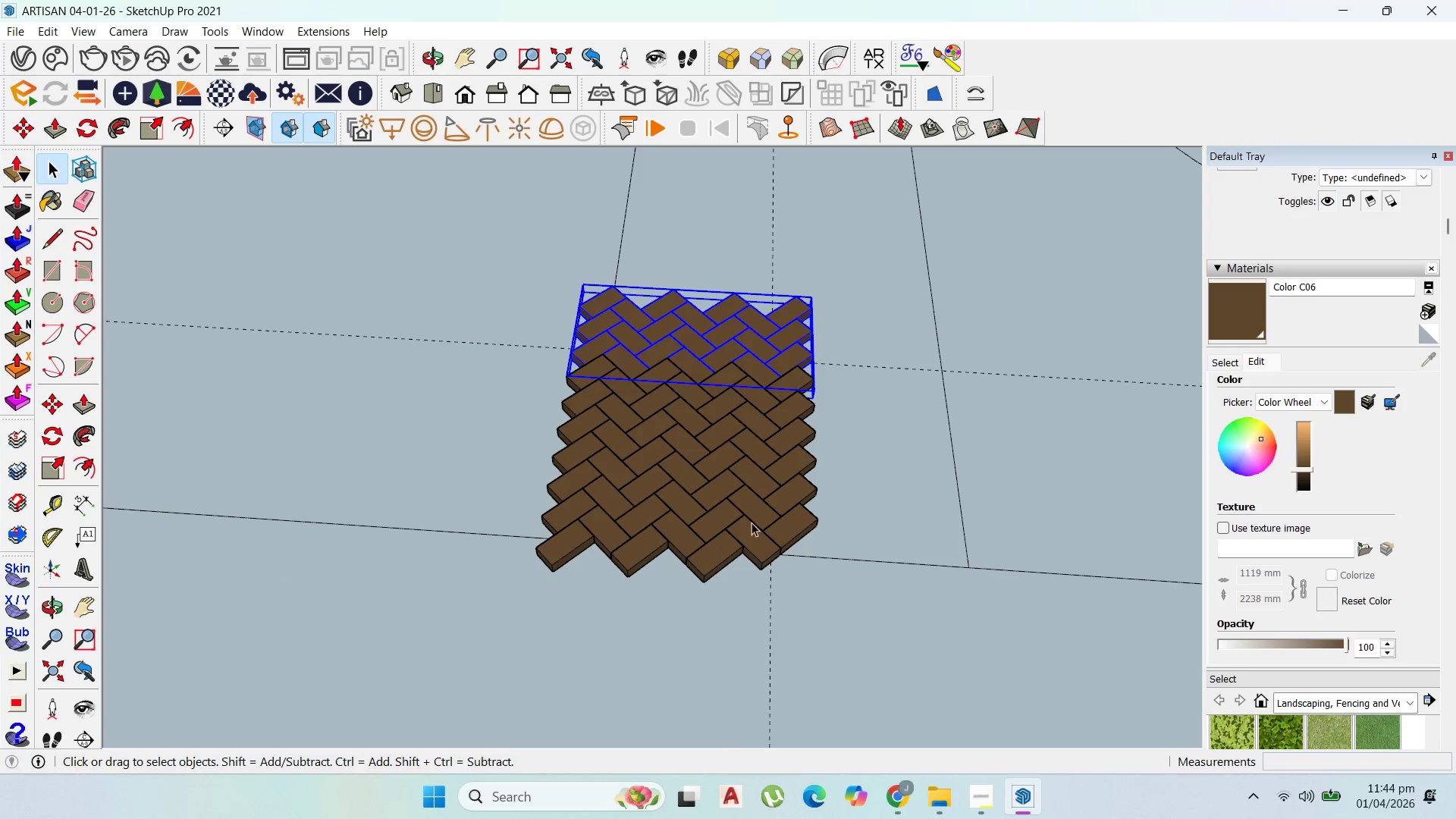 
scroll: coordinate [783, 532], scroll_direction: down, amount: 4.0
 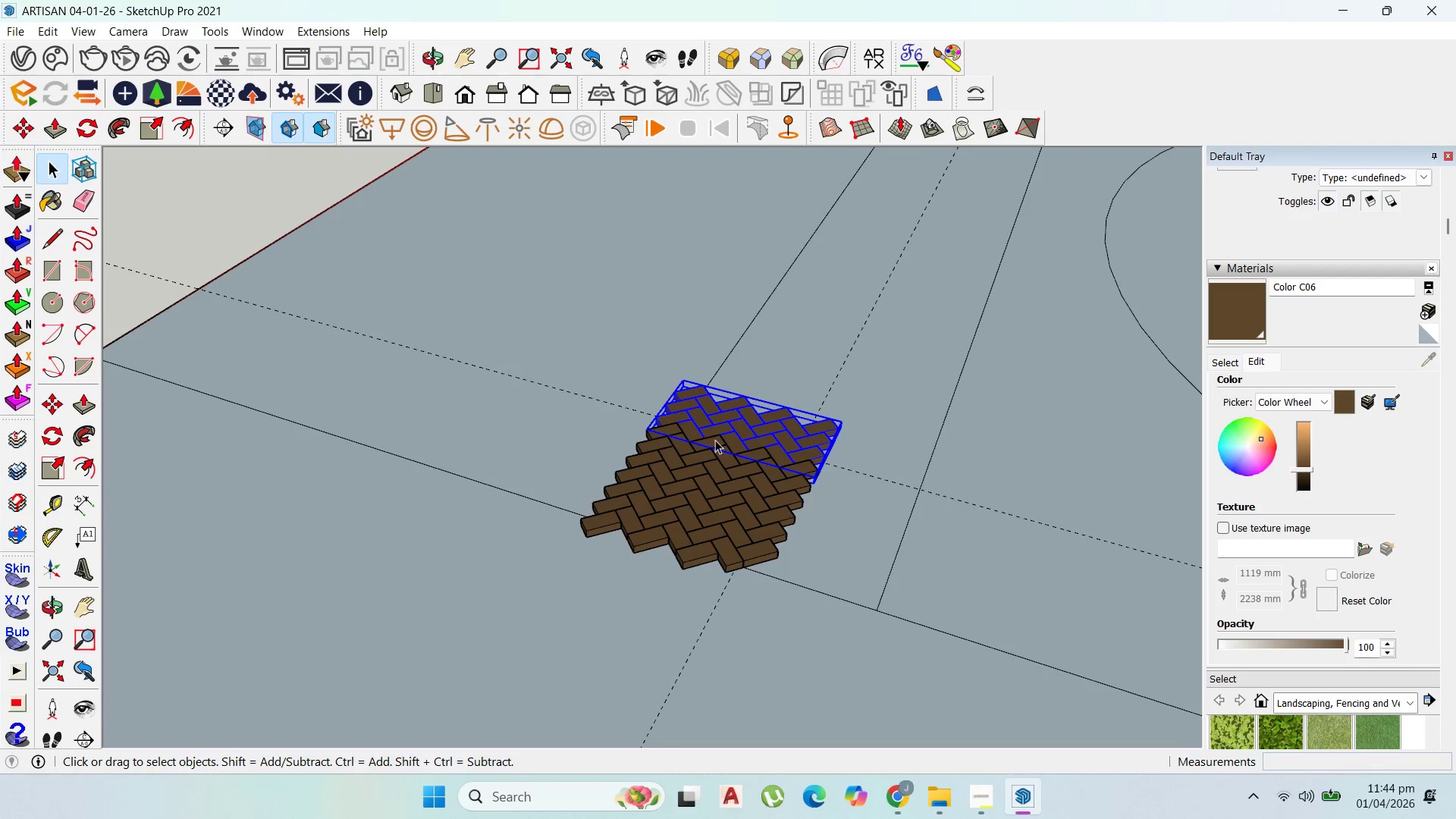 
left_click([717, 440])
 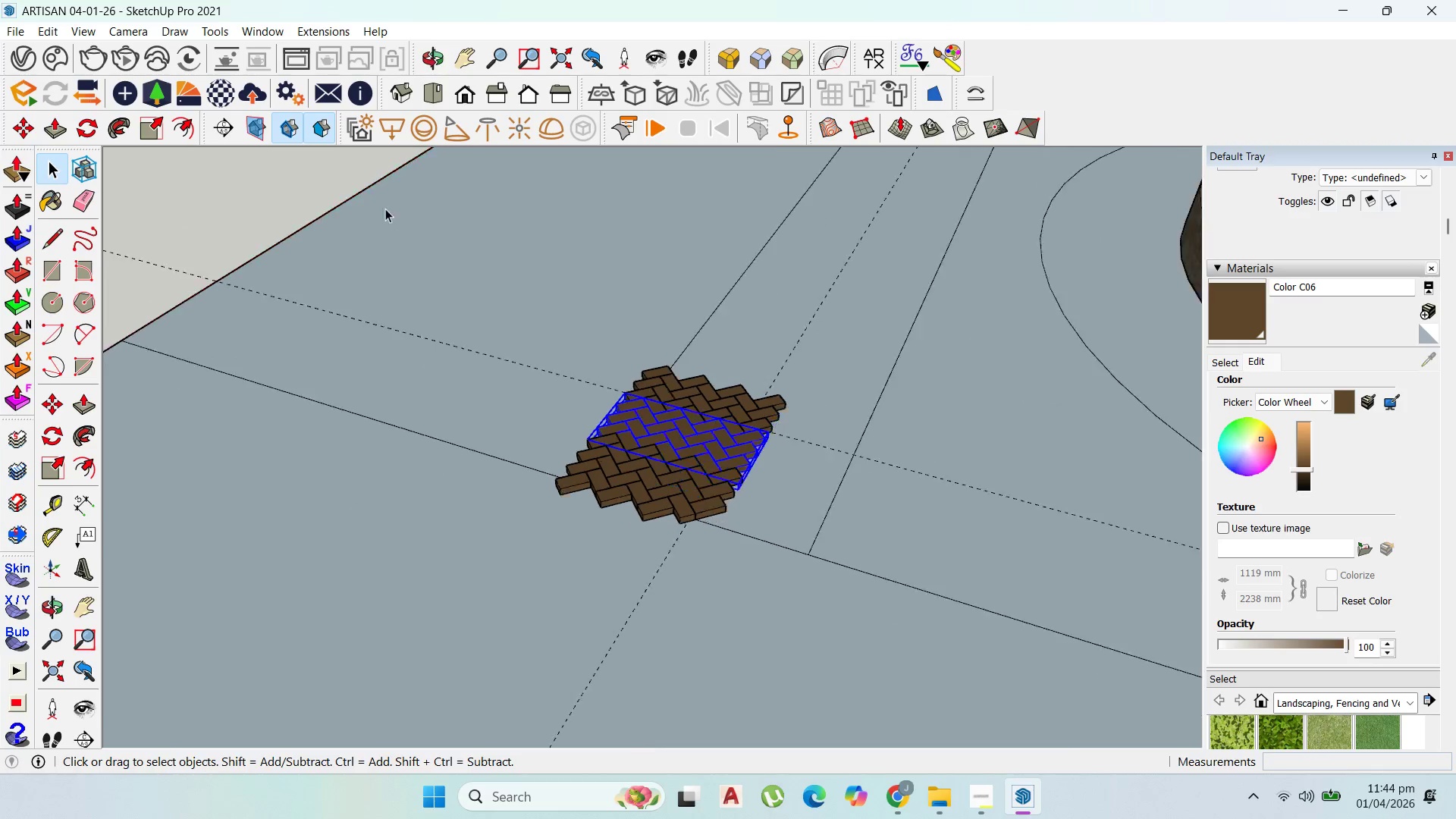 
scroll: coordinate [403, 234], scroll_direction: down, amount: 6.0
 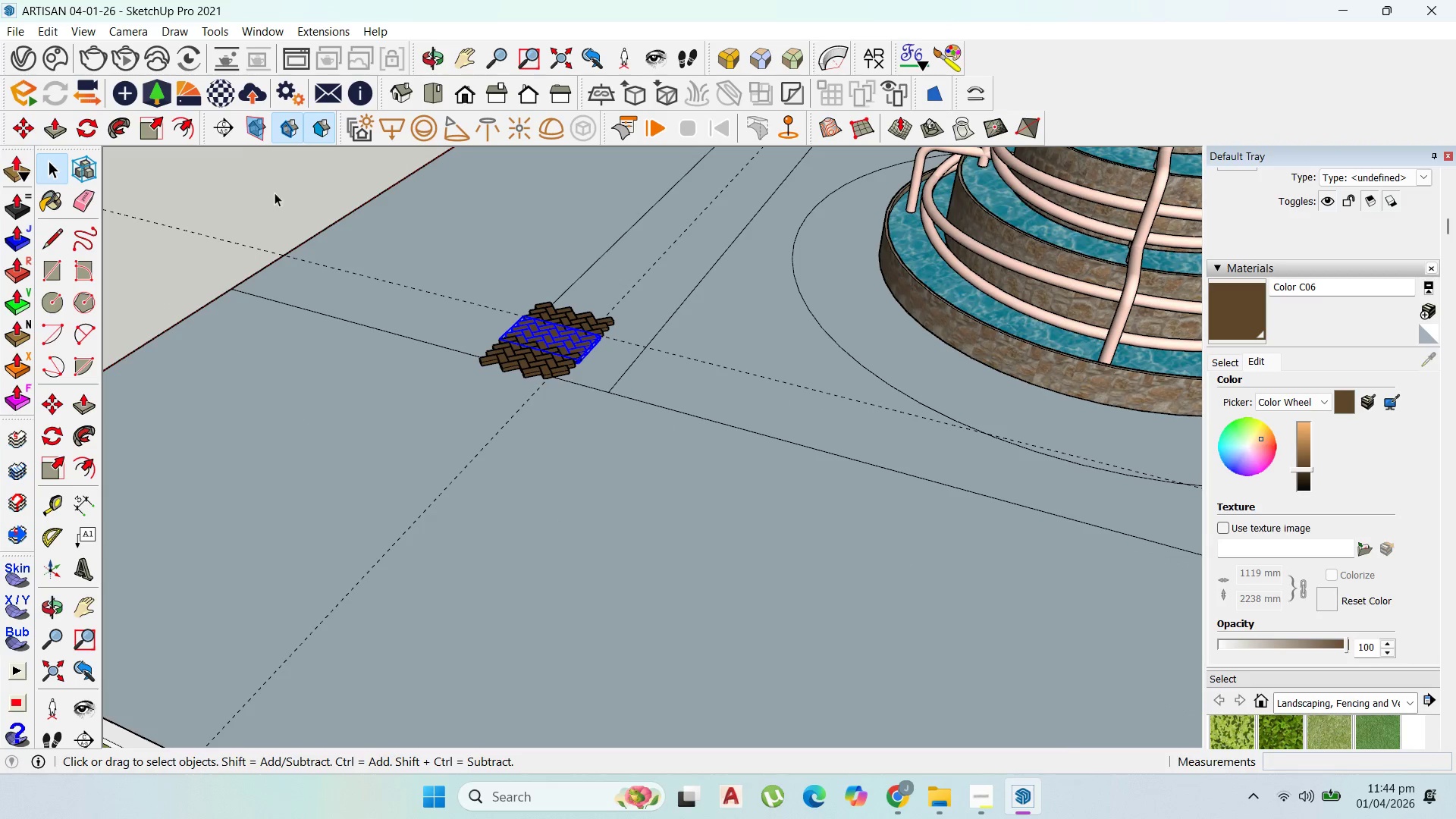 
left_click_drag(start_coordinate=[275, 183], to_coordinate=[278, 182])
 